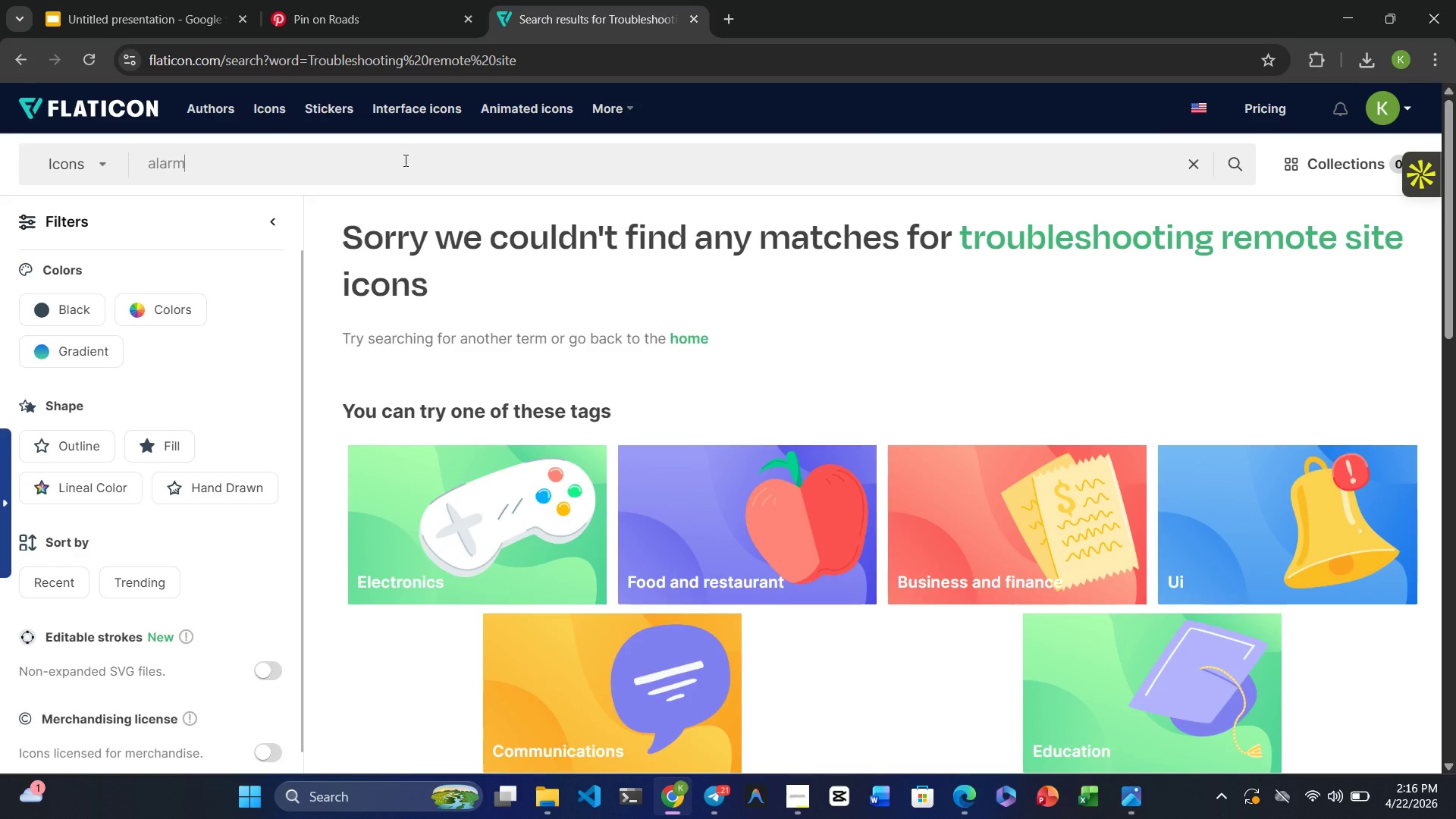 
key(Enter)
 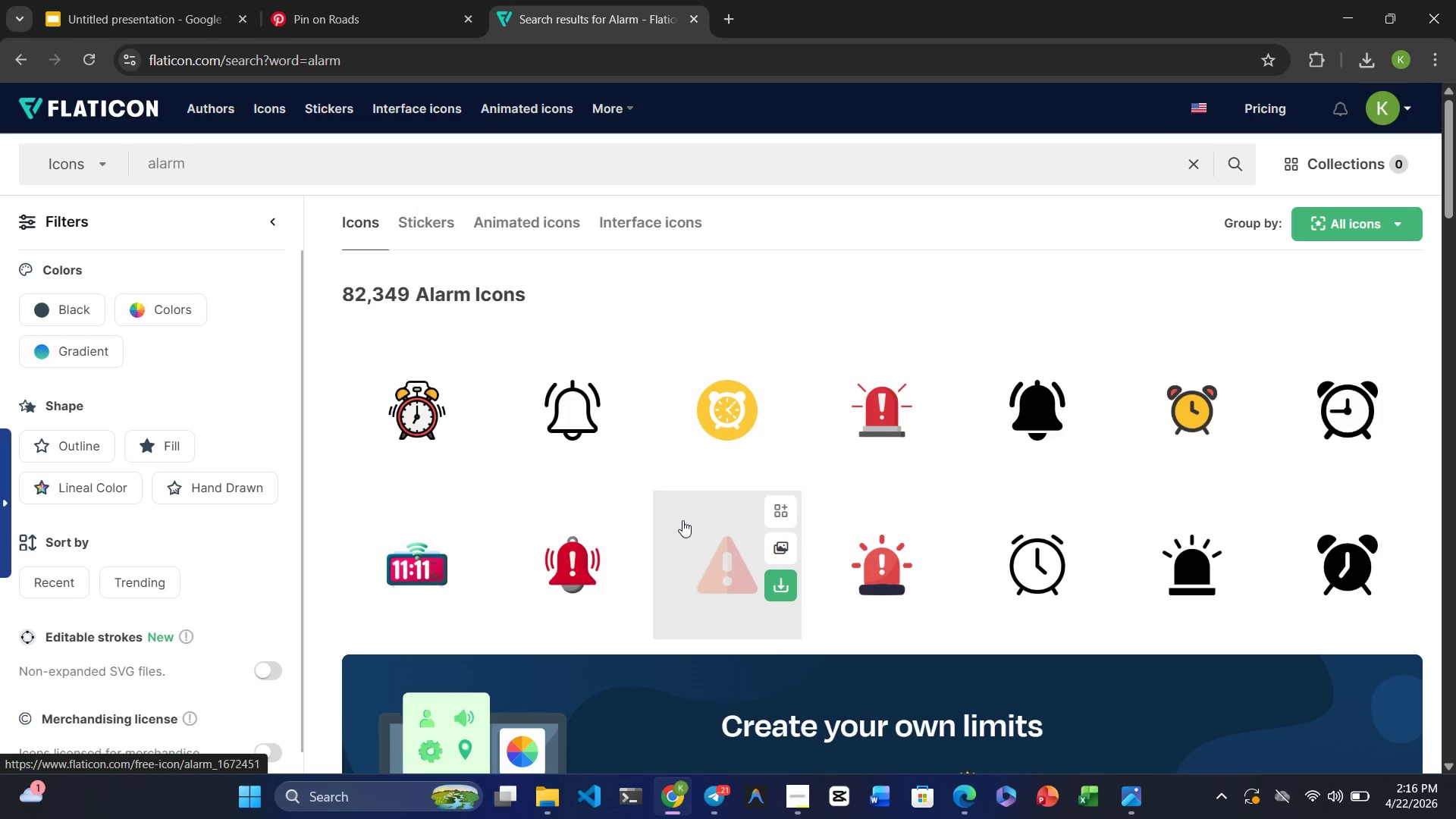 
wait(23.12)
 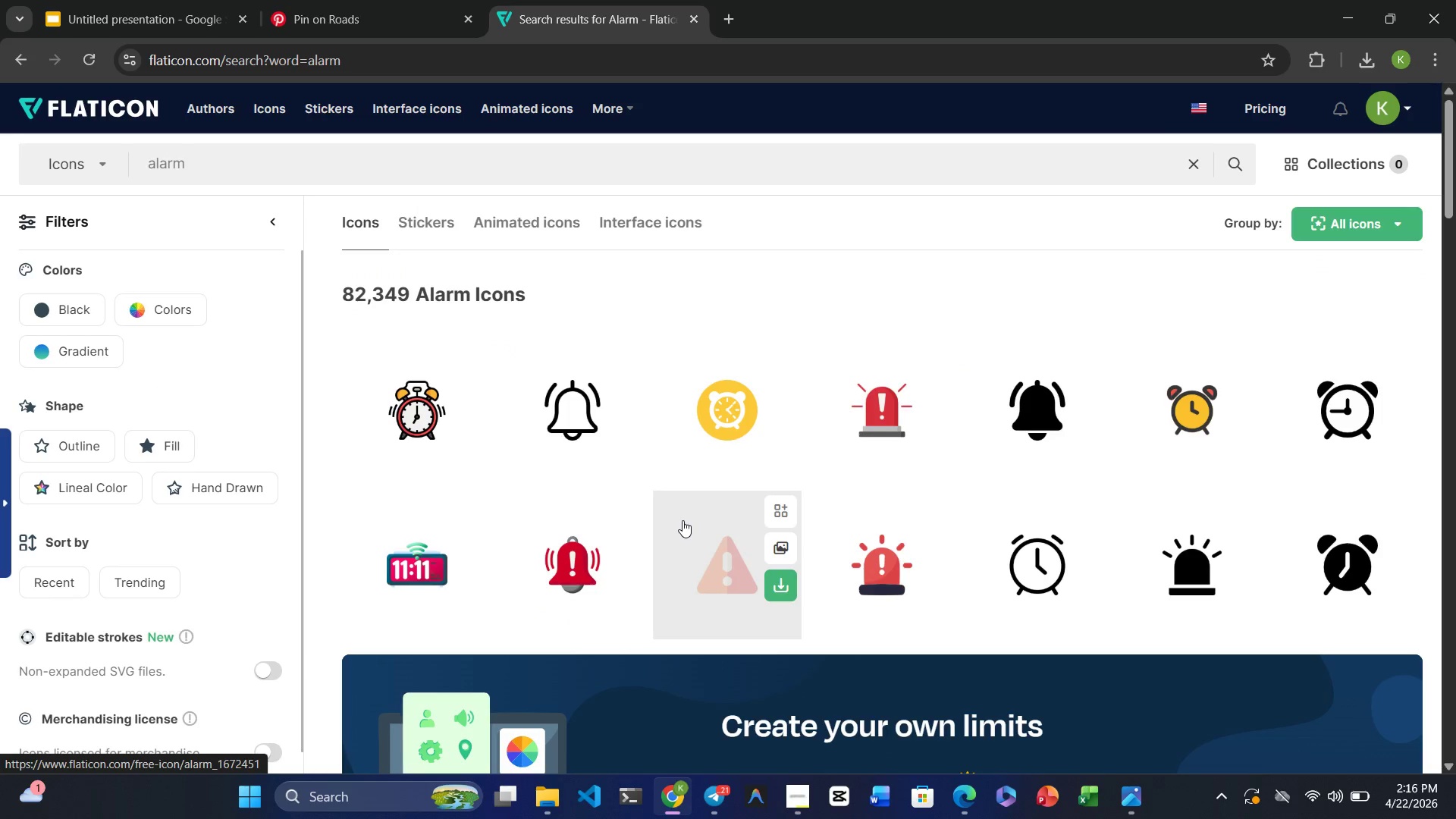 
left_click([83, 309])
 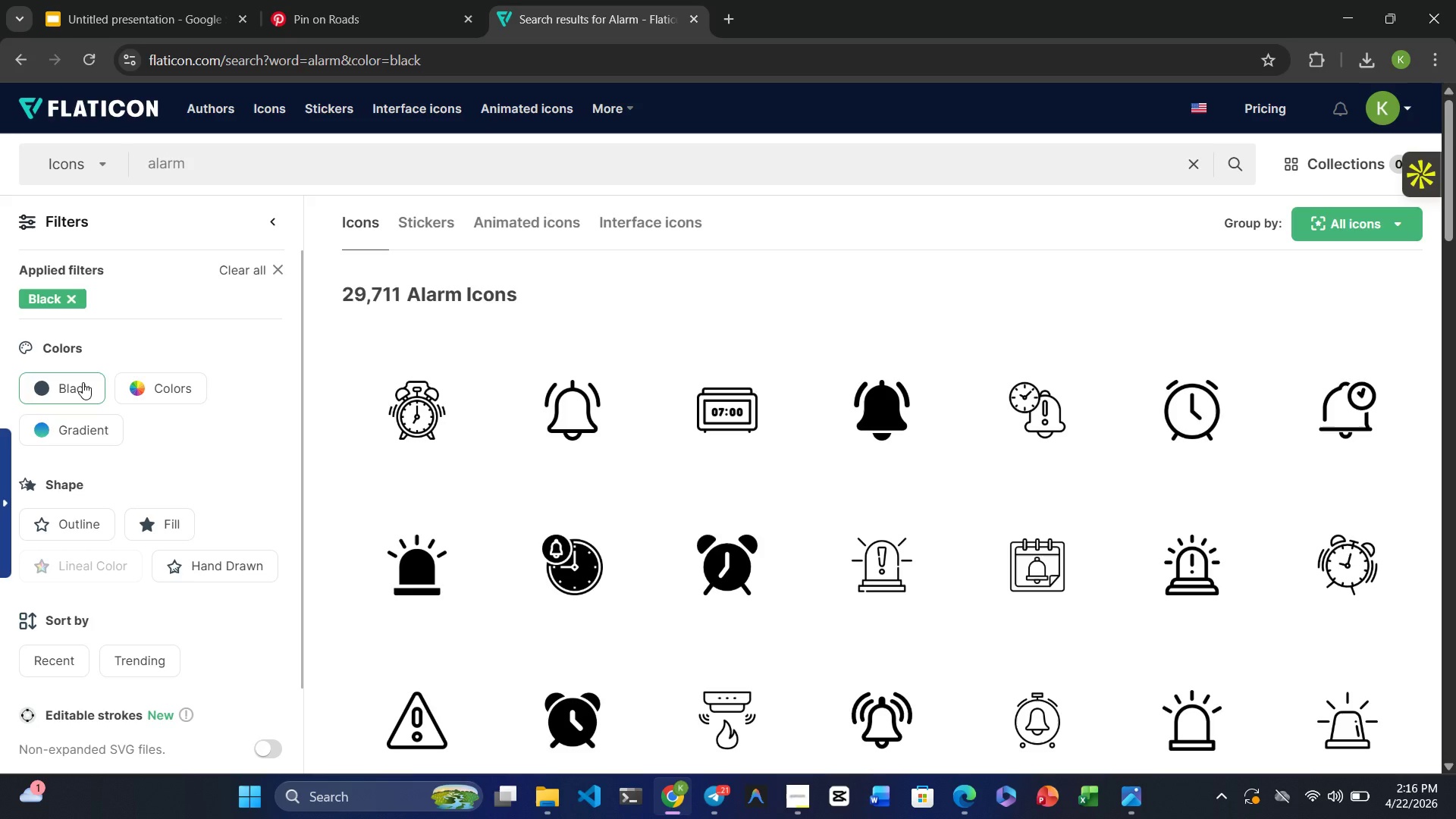 
left_click([83, 382])
 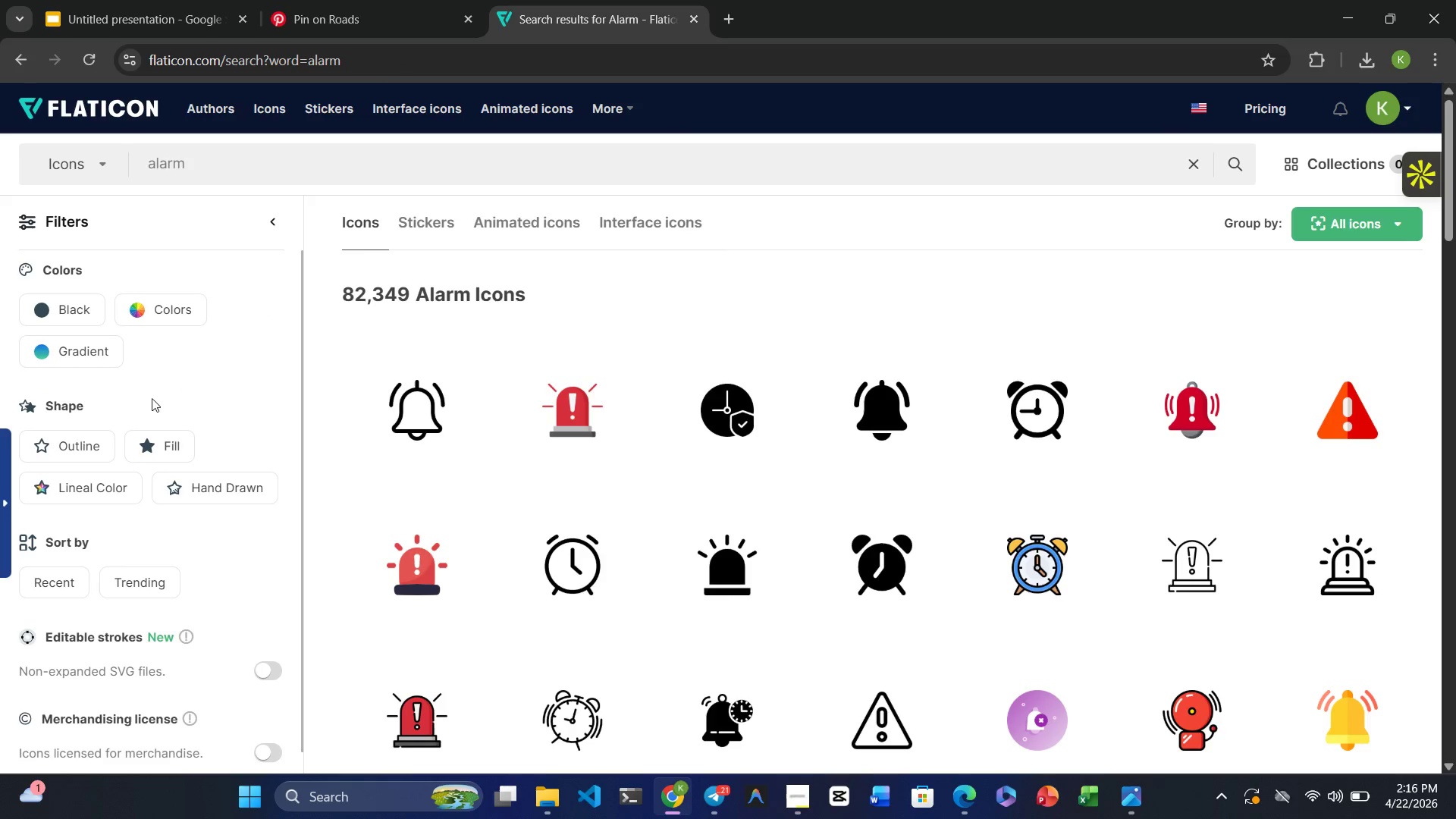 
left_click([156, 315])
 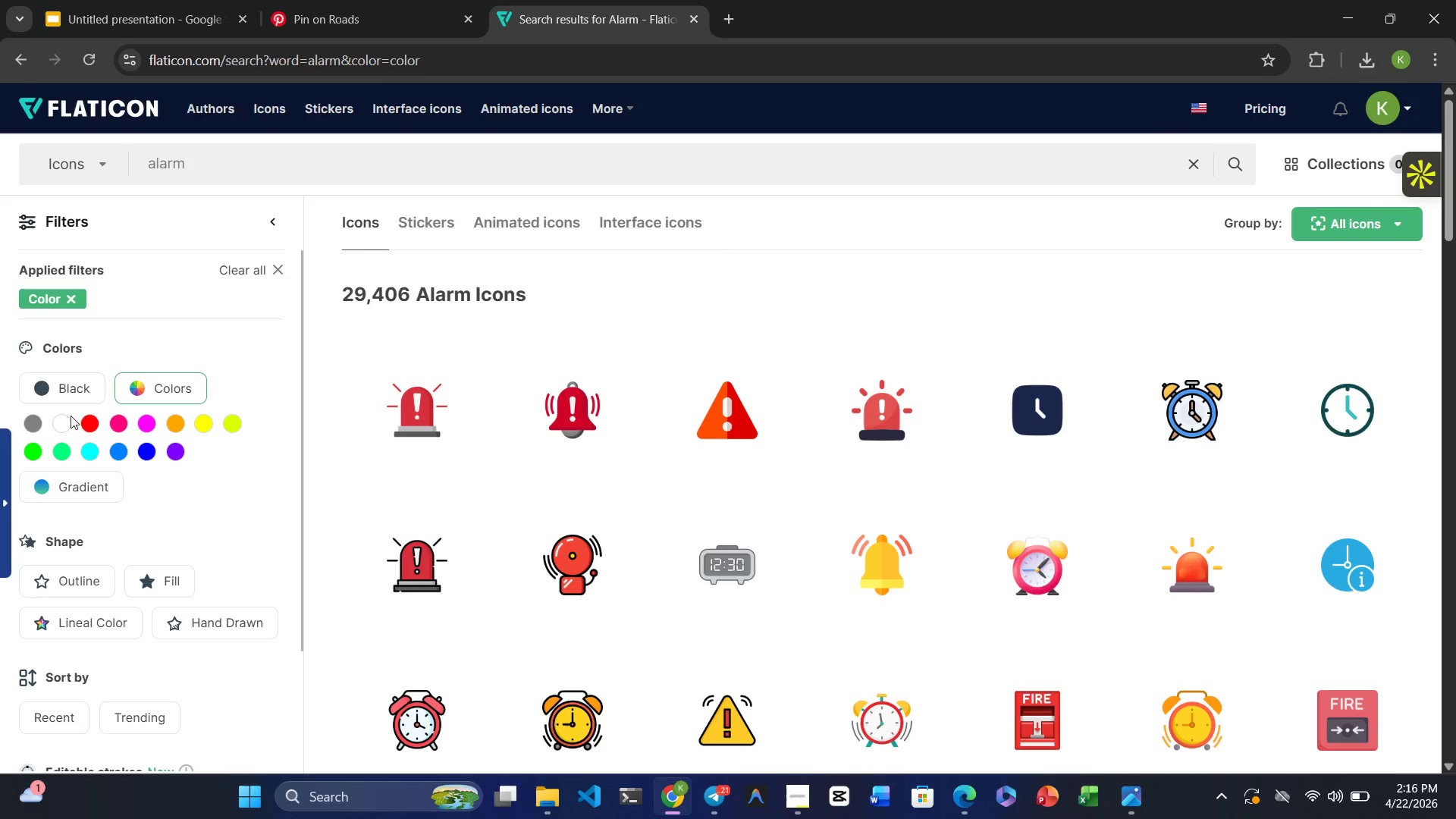 
left_click([64, 418])
 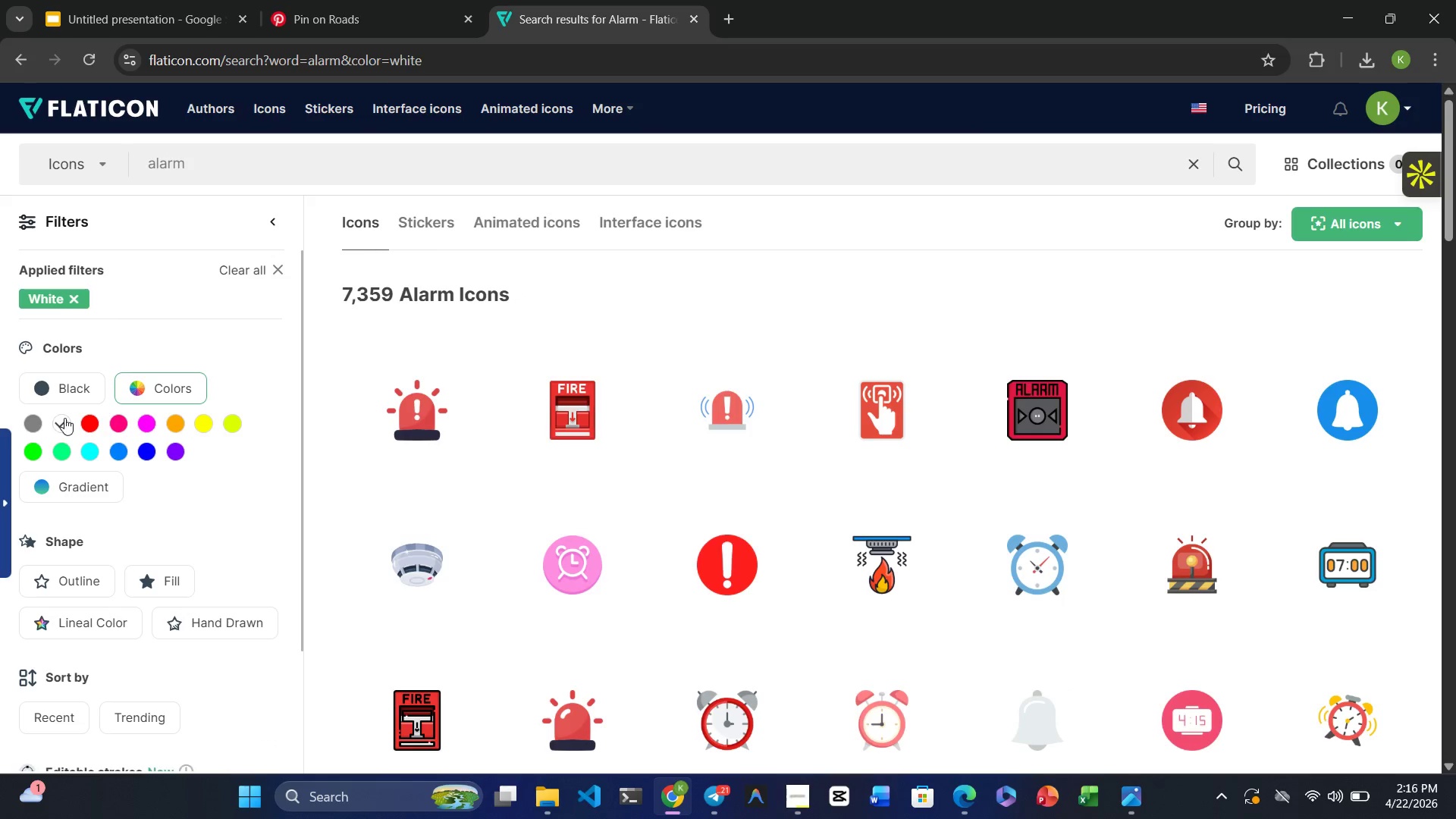 
mouse_move([646, 507])
 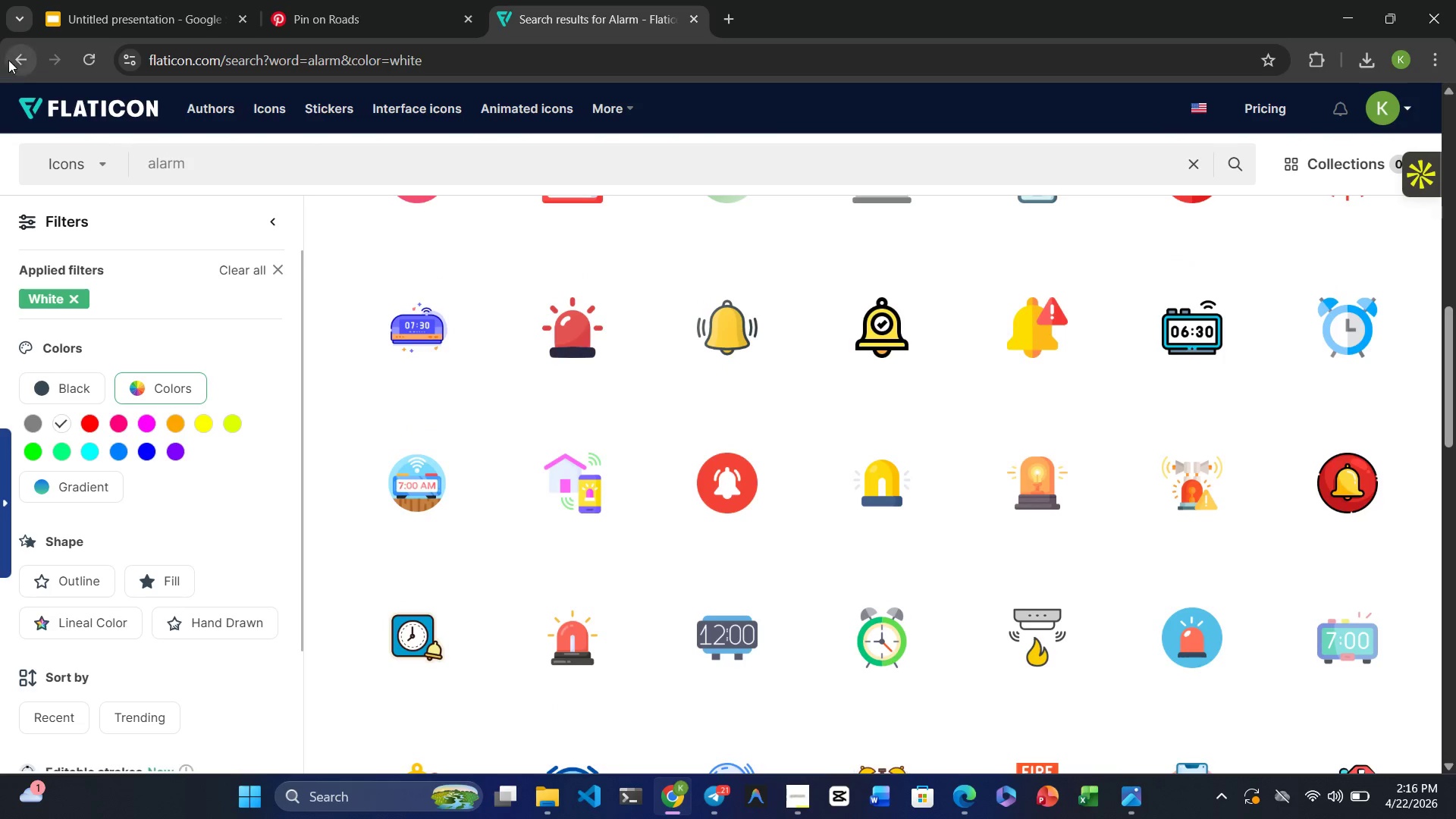 
left_click([17, 60])
 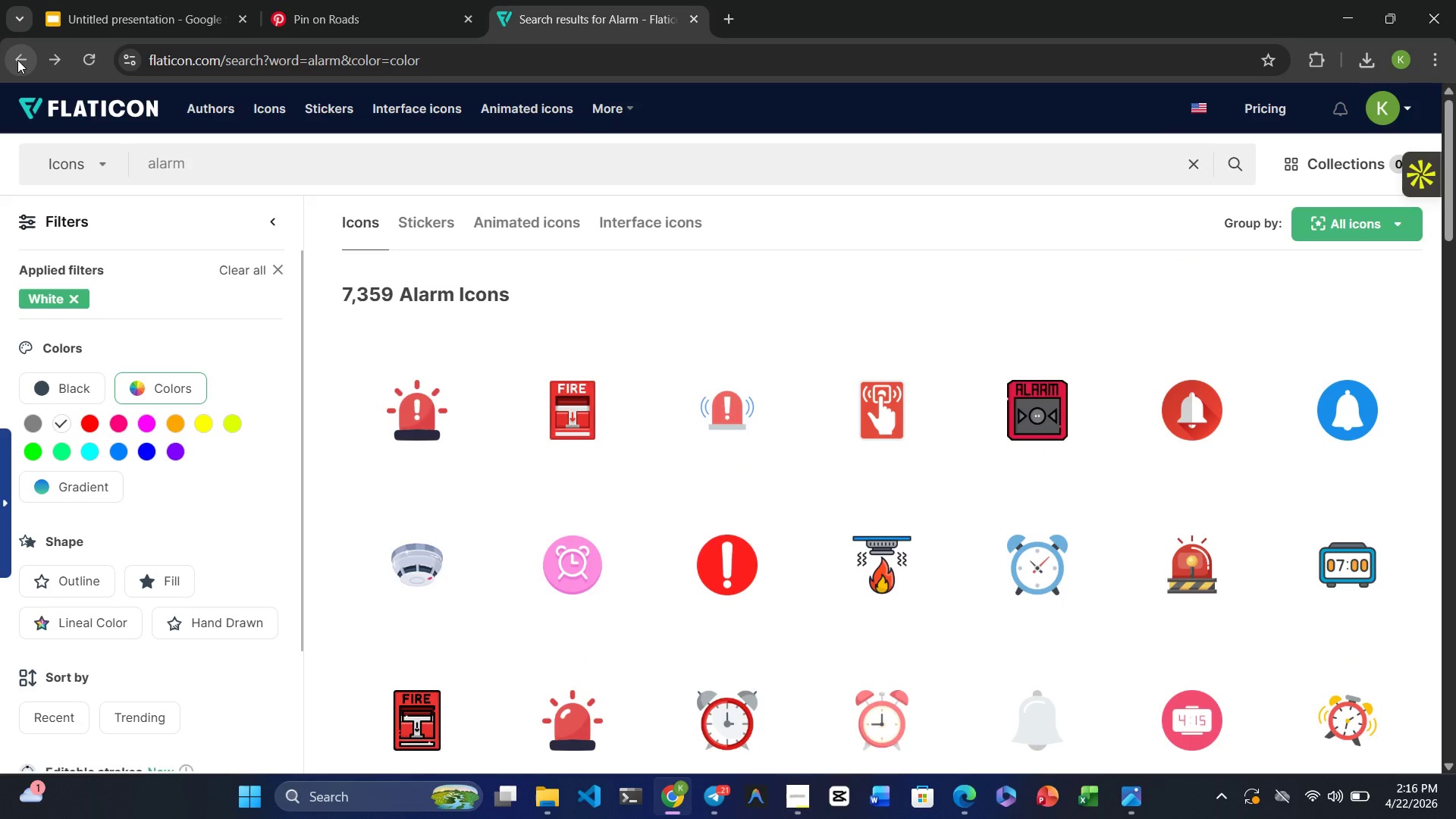 
left_click([17, 60])
 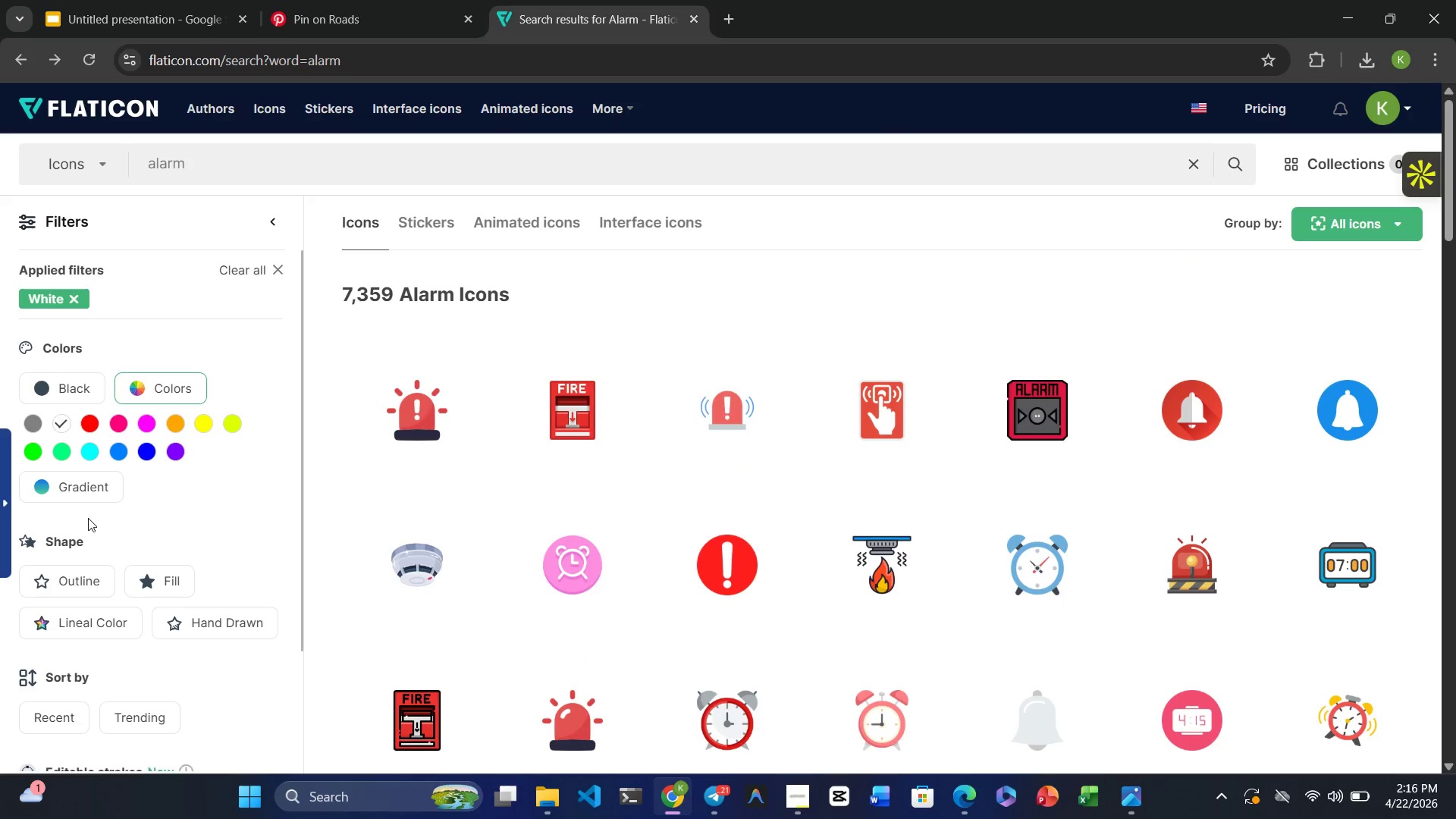 
left_click([42, 375])
 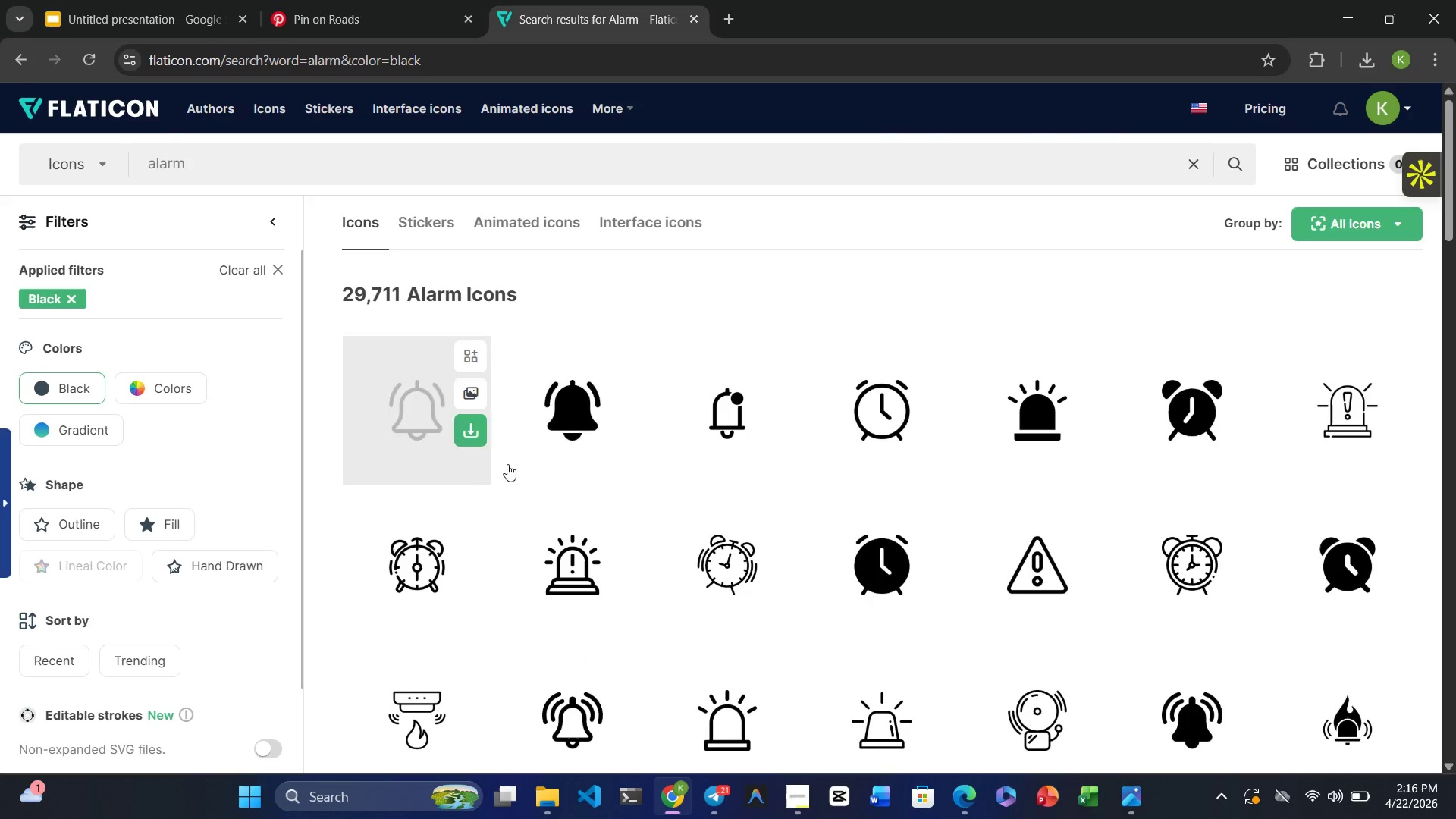 
mouse_move([663, 640])
 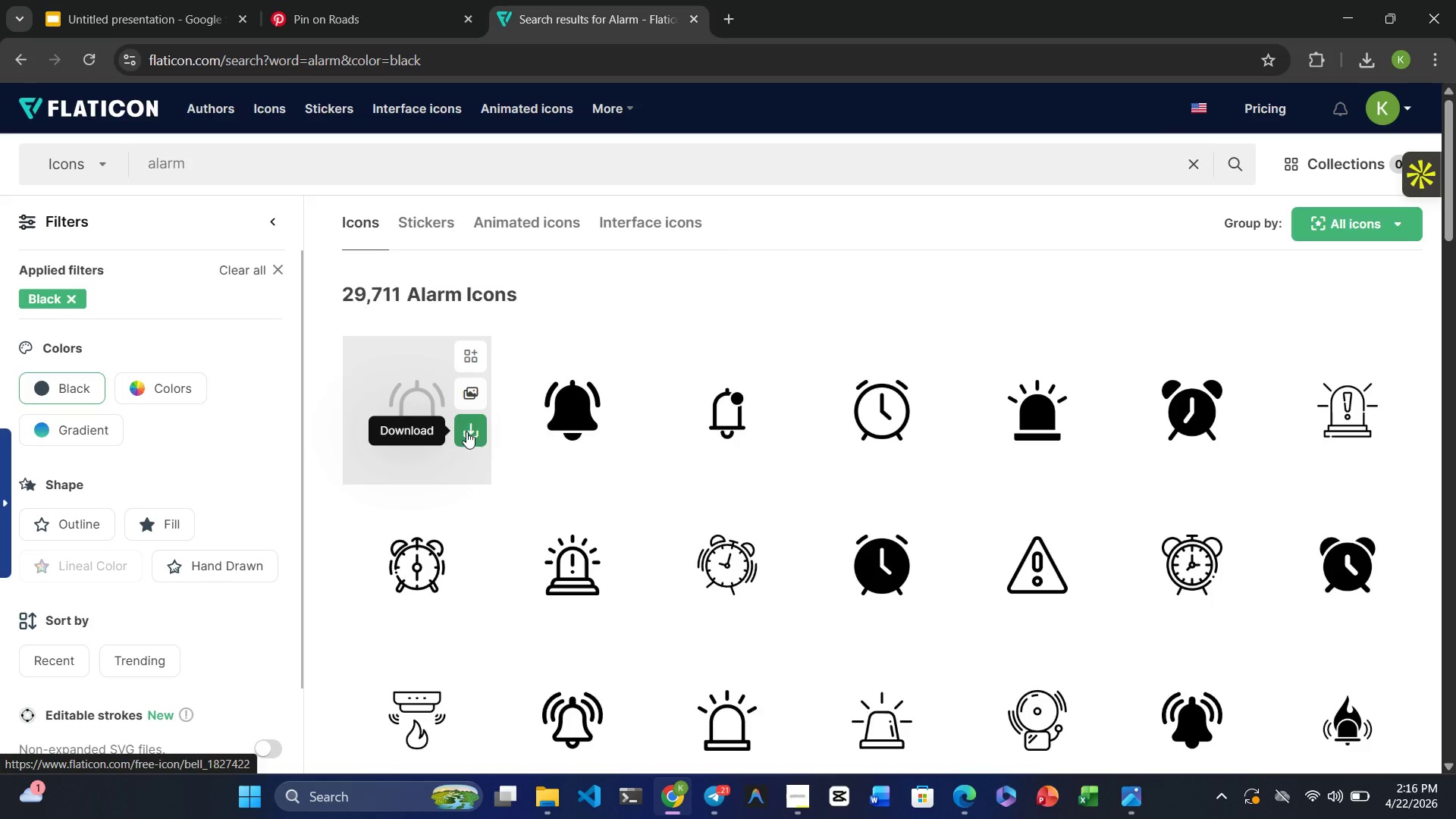 
left_click([469, 430])
 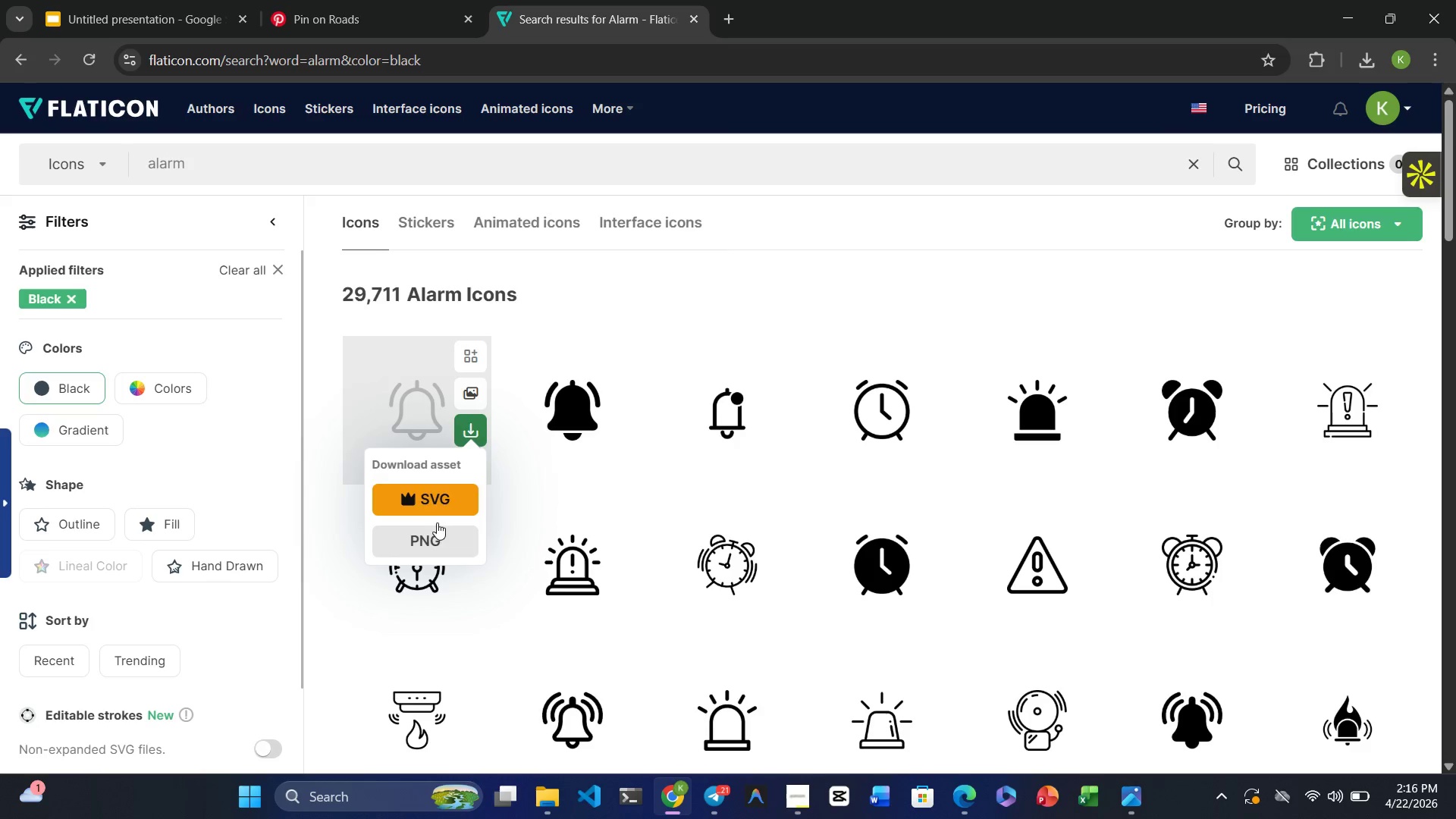 
left_click([435, 531])
 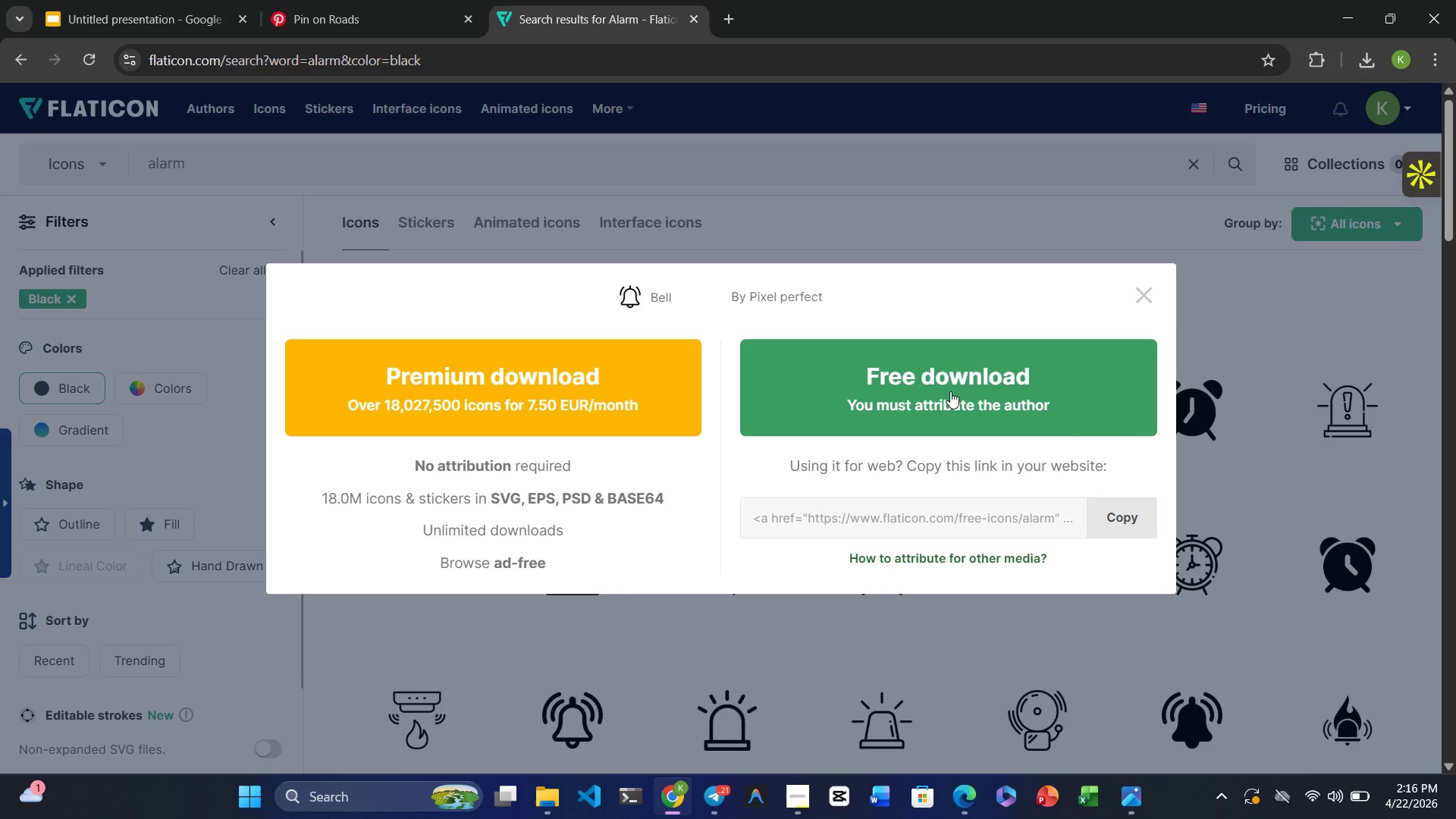 
left_click([964, 379])
 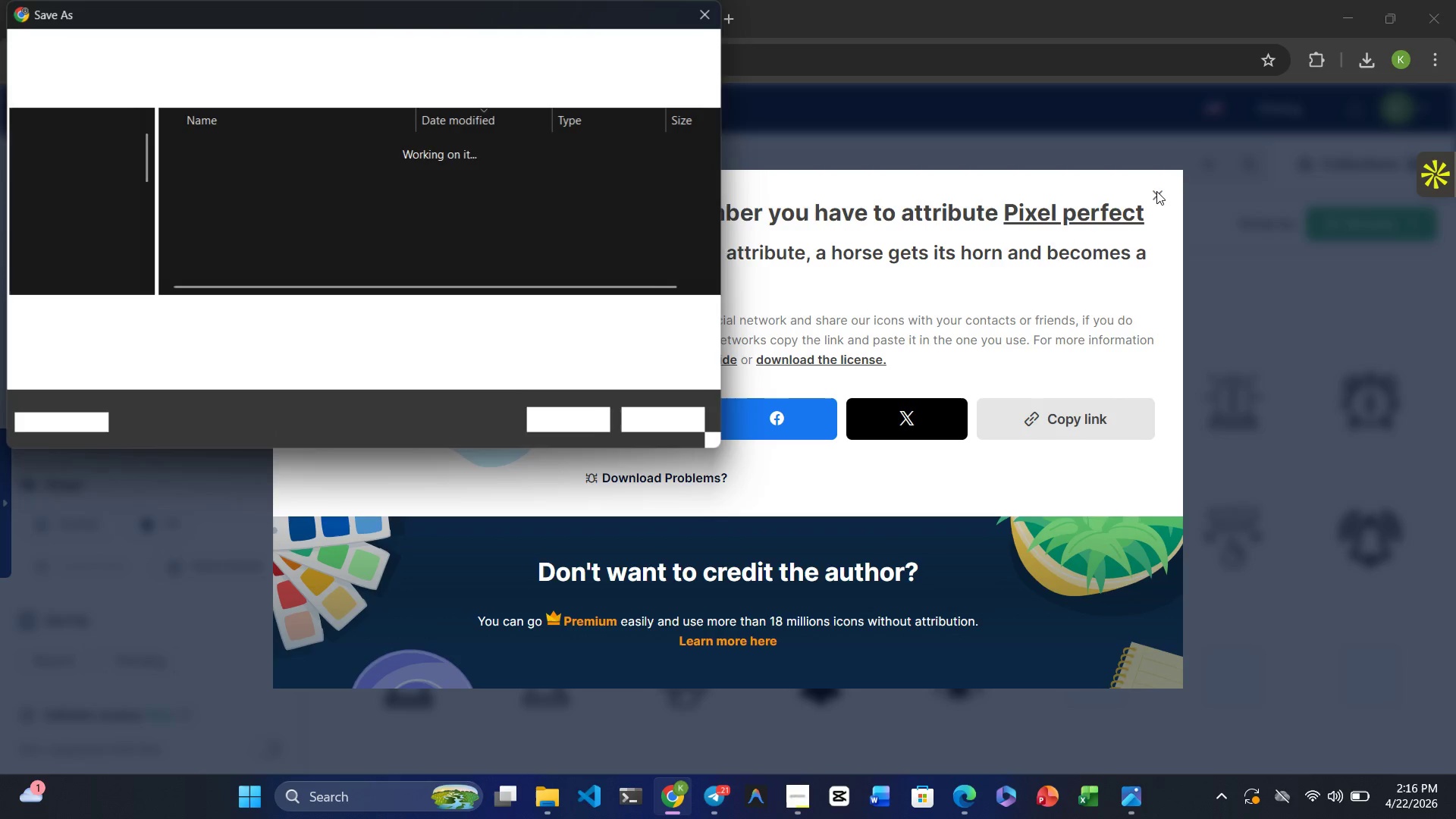 
wait(6.75)
 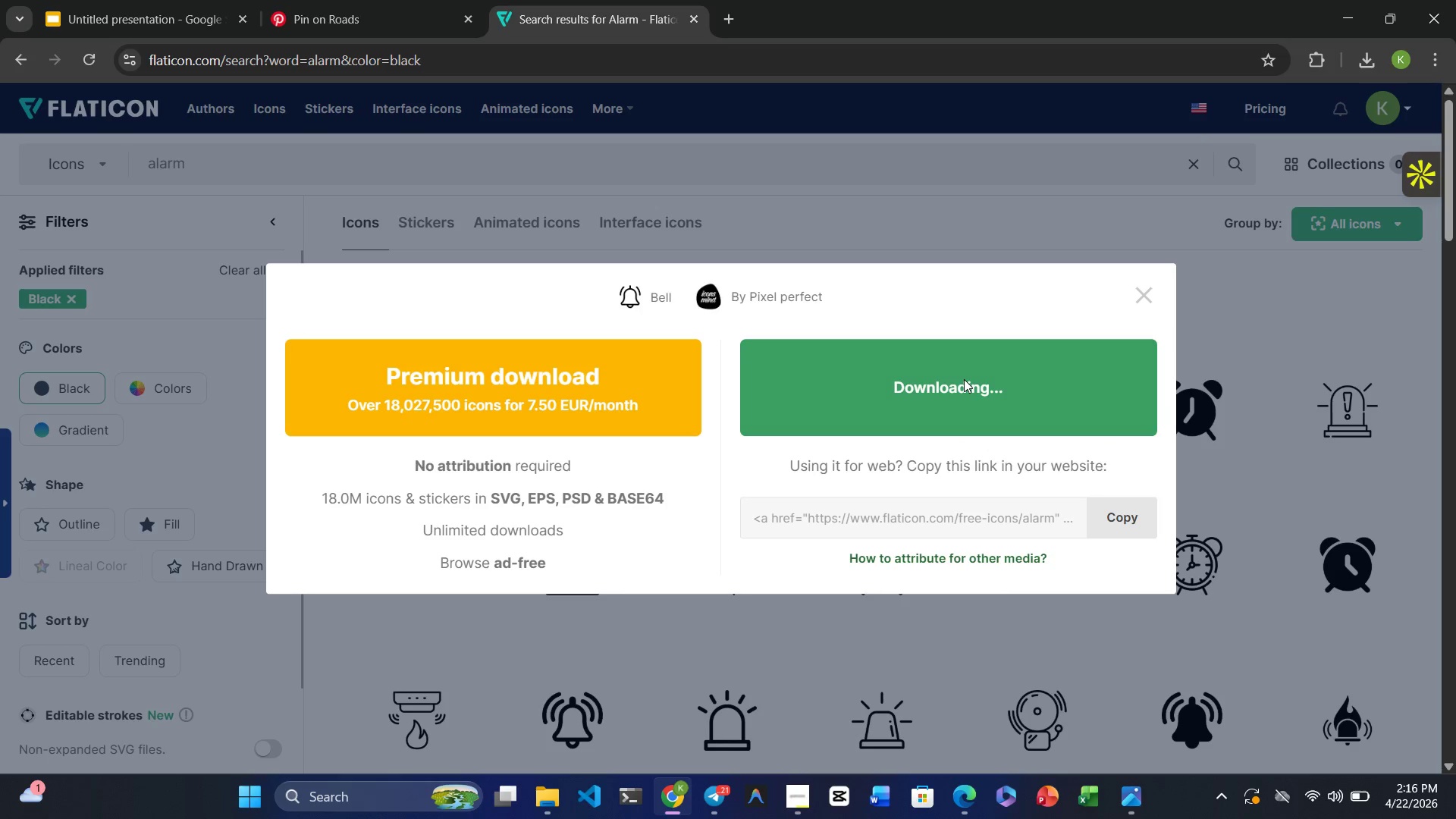 
left_click([573, 422])
 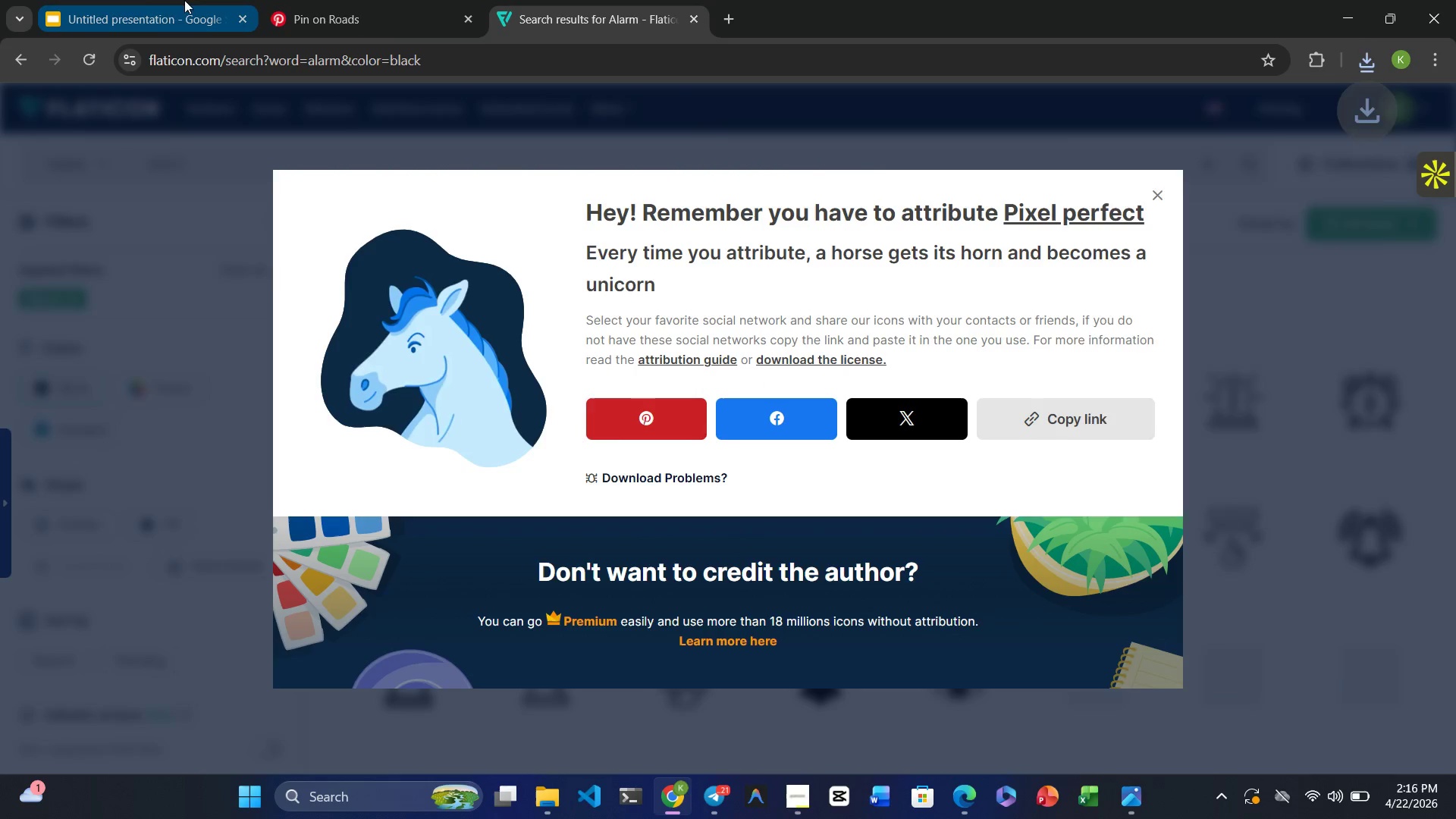 
left_click([144, 11])
 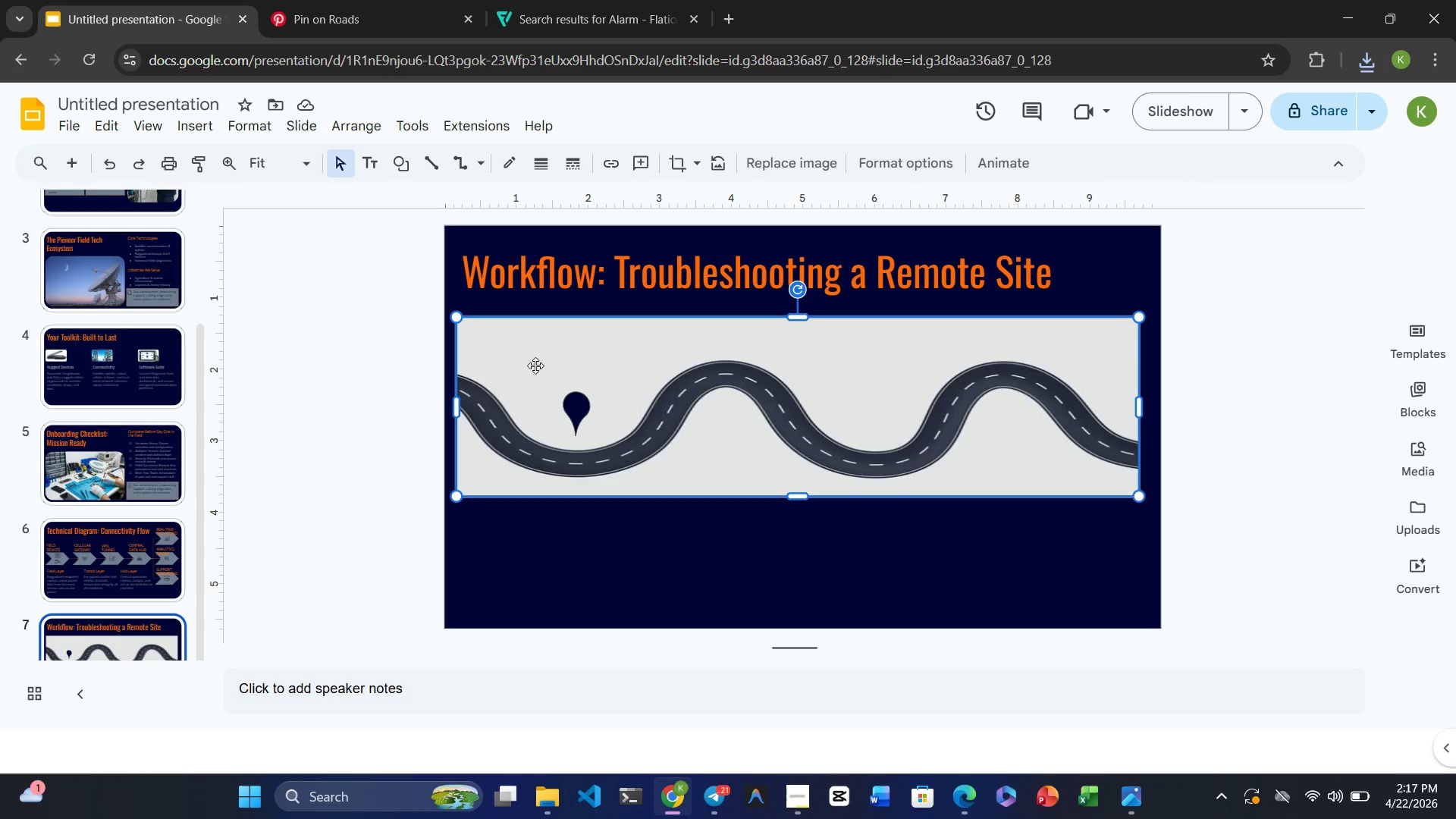 
left_click([560, 361])
 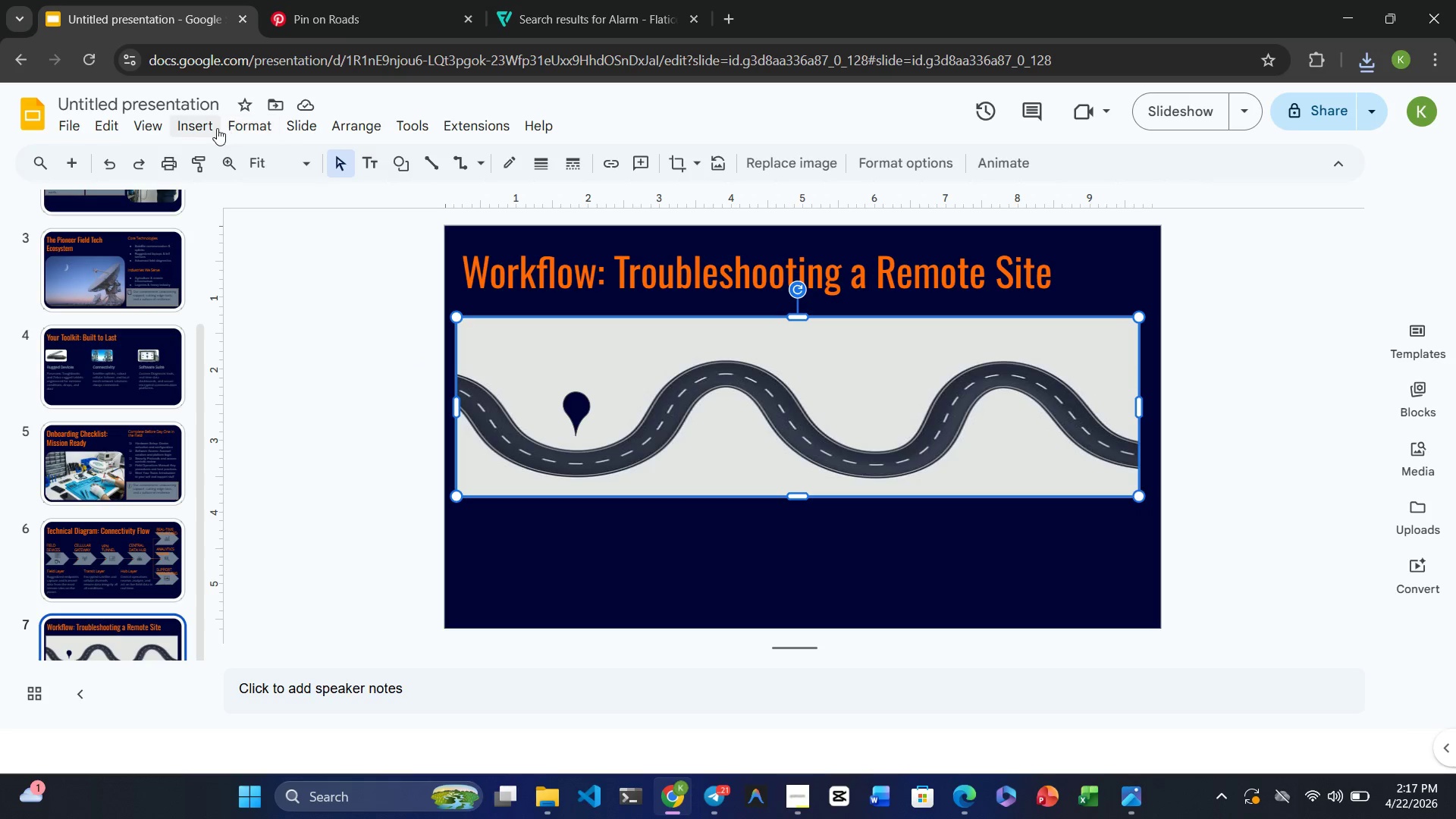 
left_click([213, 128])
 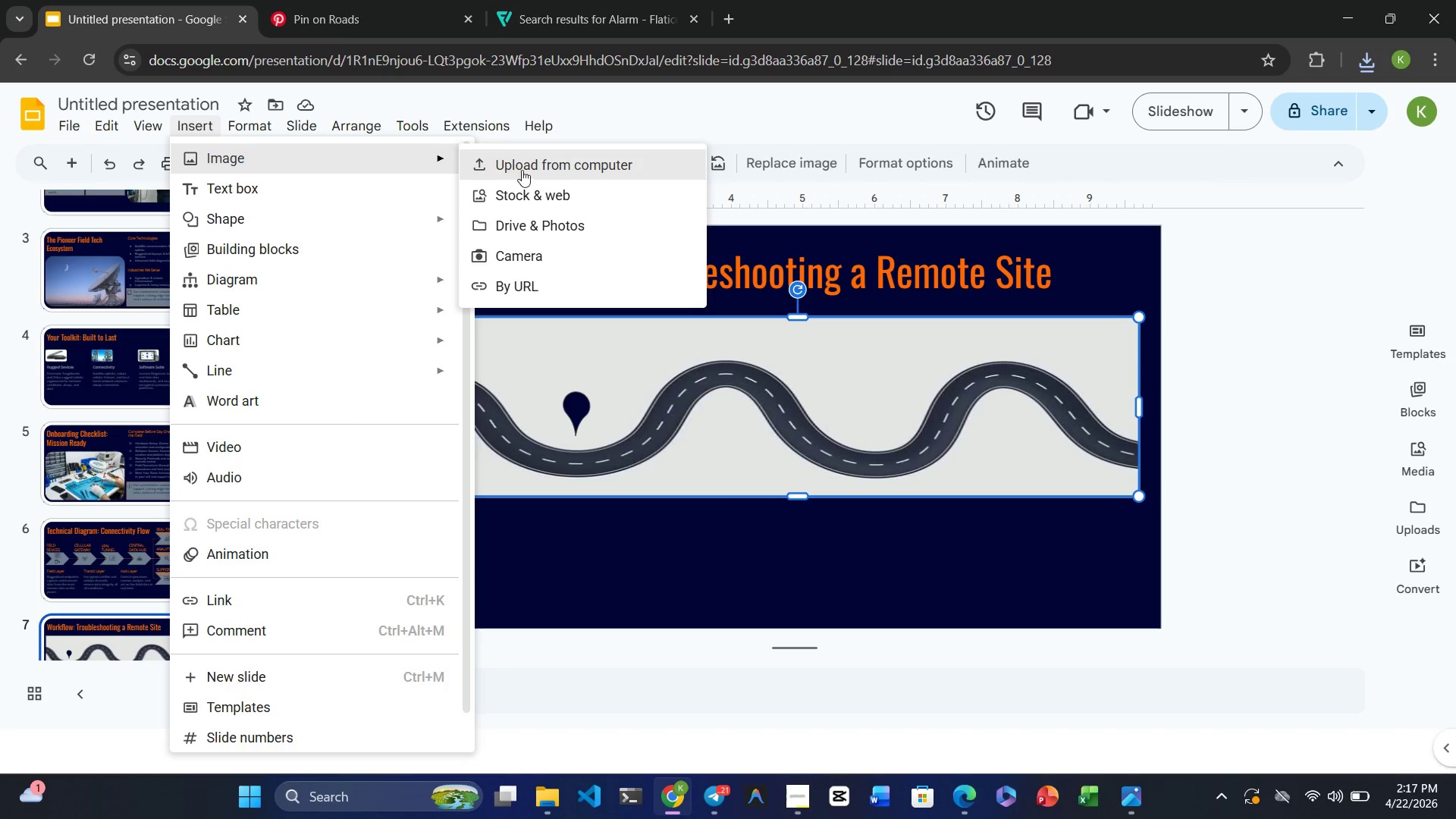 
left_click([533, 171])
 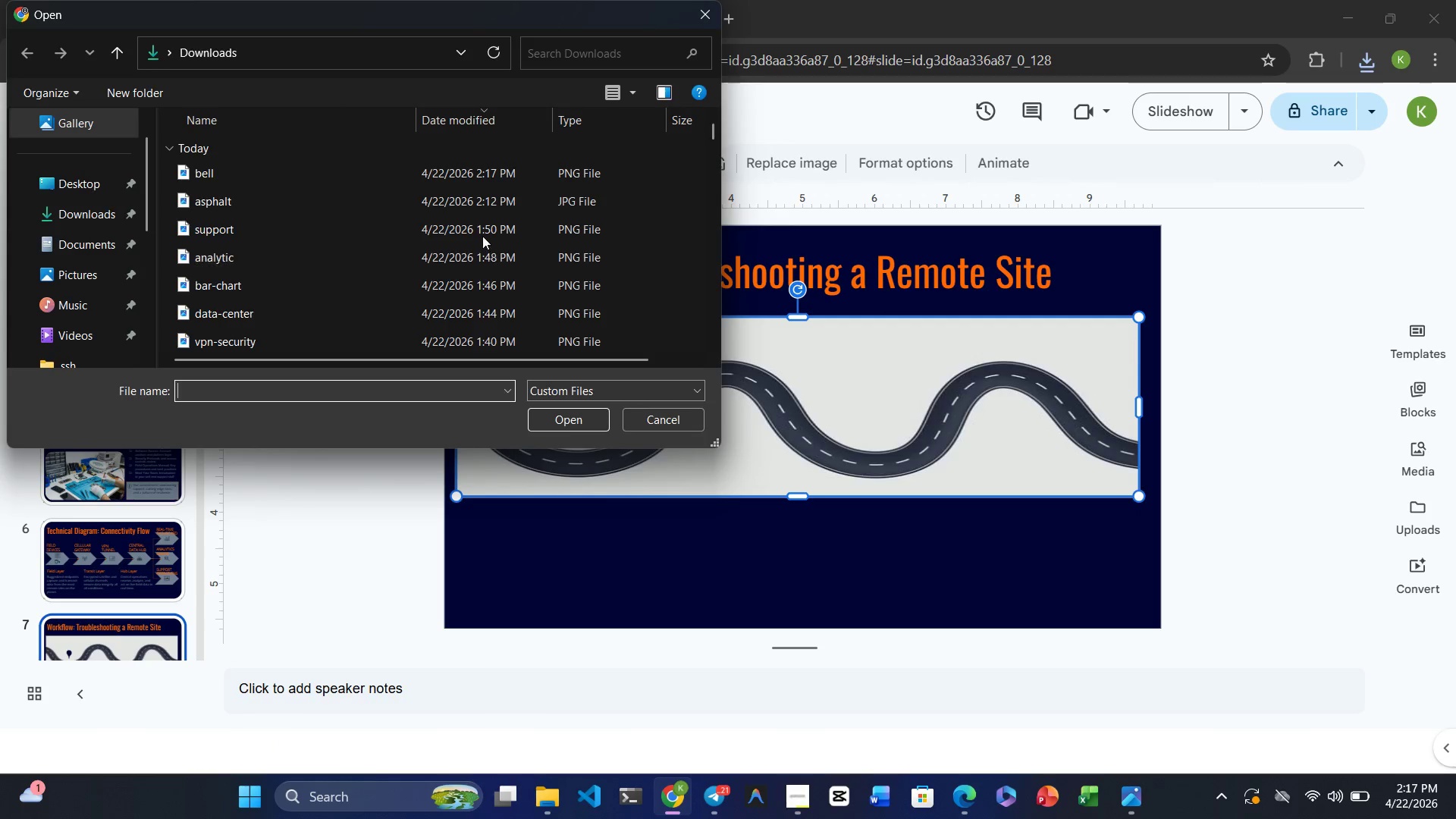 
left_click([297, 164])
 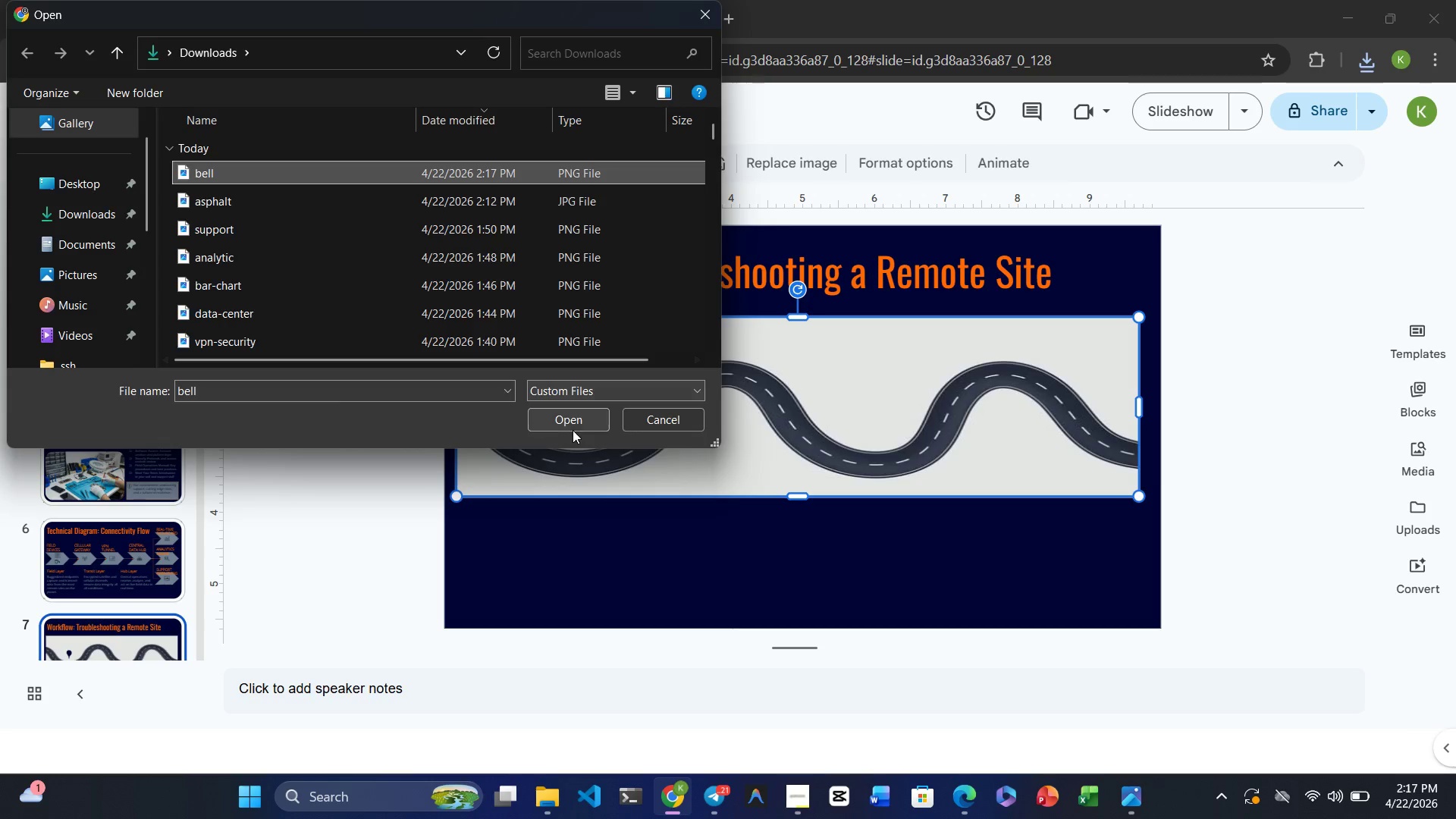 
left_click([570, 417])
 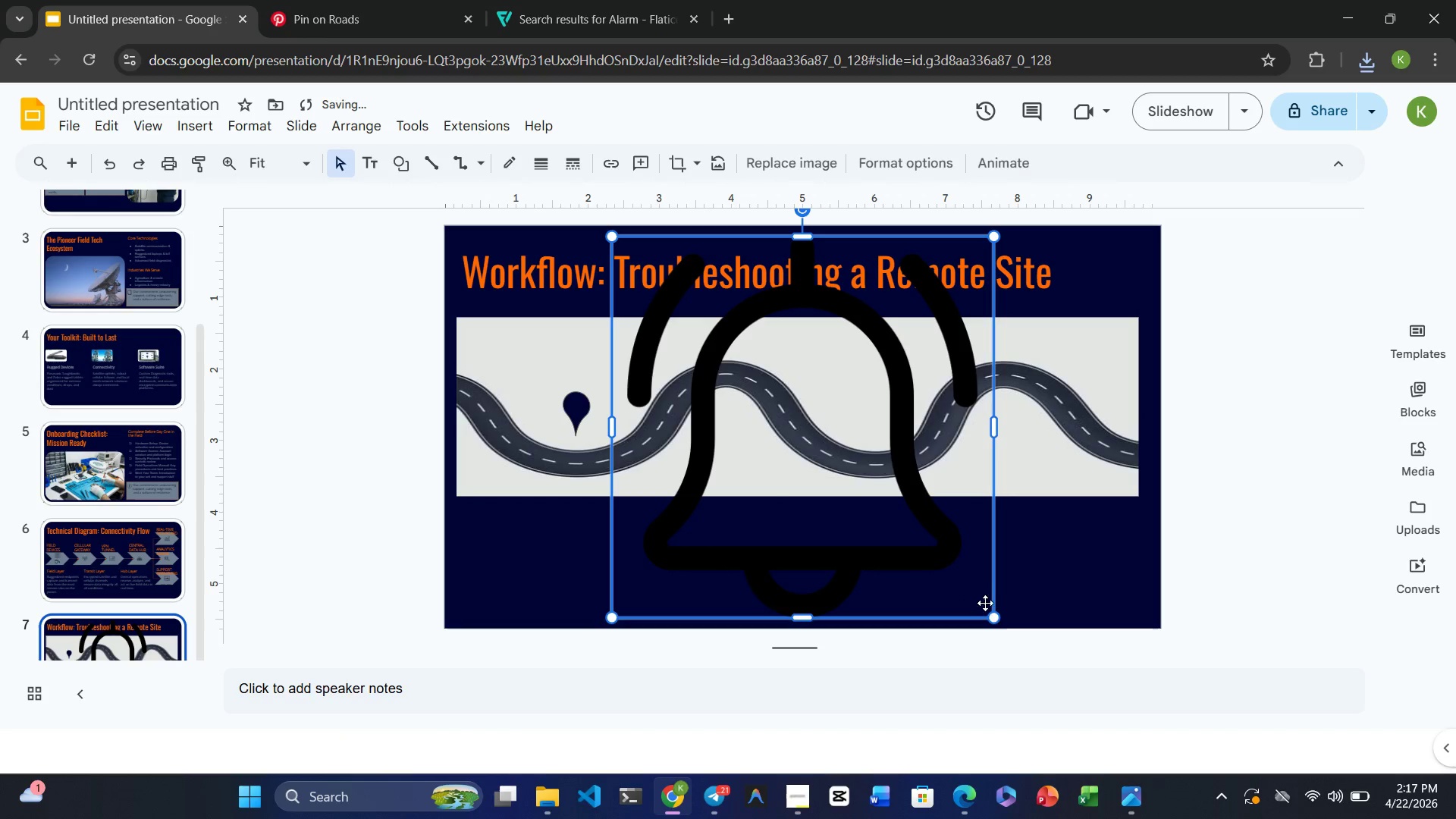 
left_click_drag(start_coordinate=[996, 620], to_coordinate=[635, 290])
 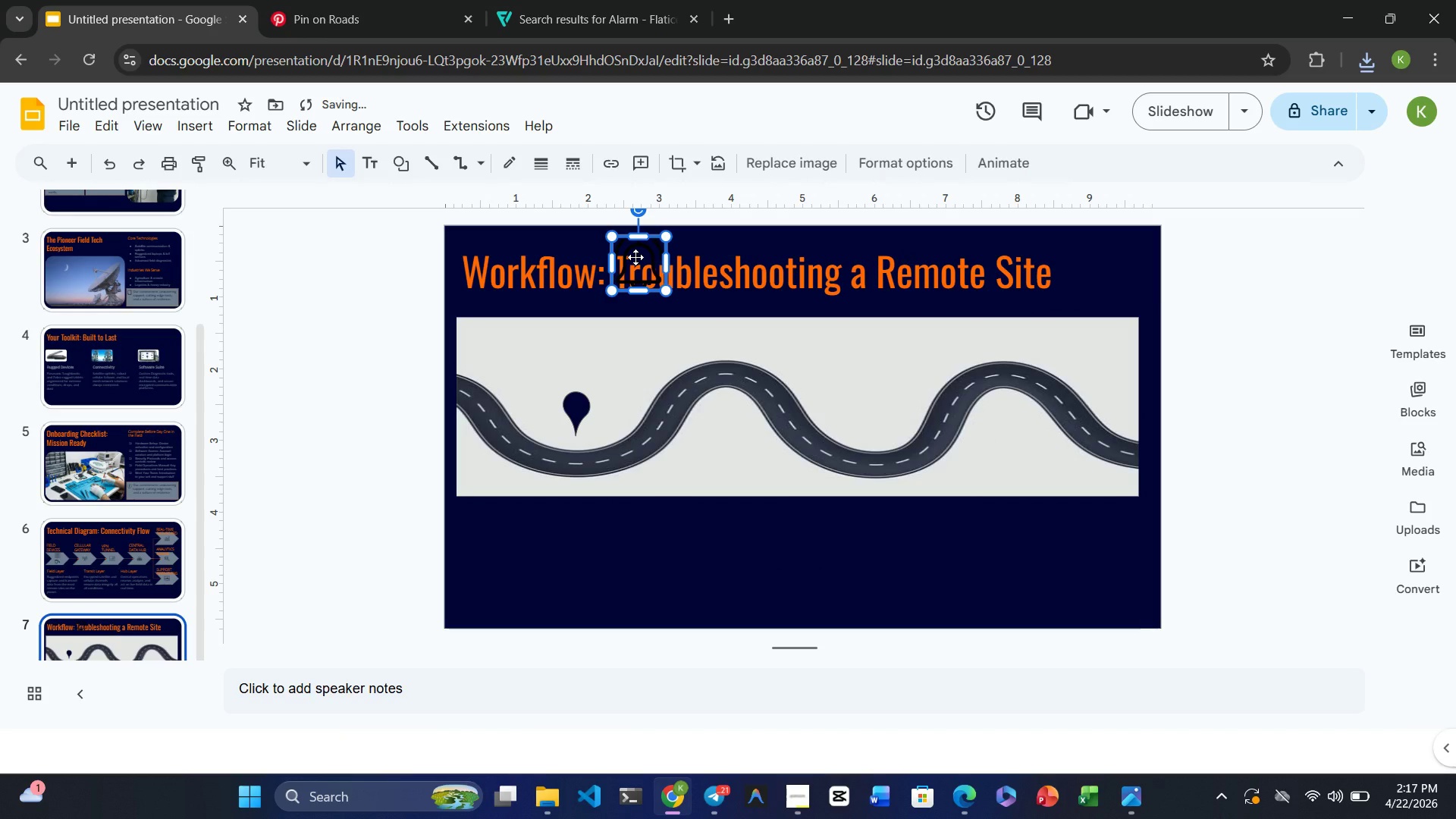 
left_click_drag(start_coordinate=[635, 257], to_coordinate=[864, 371])
 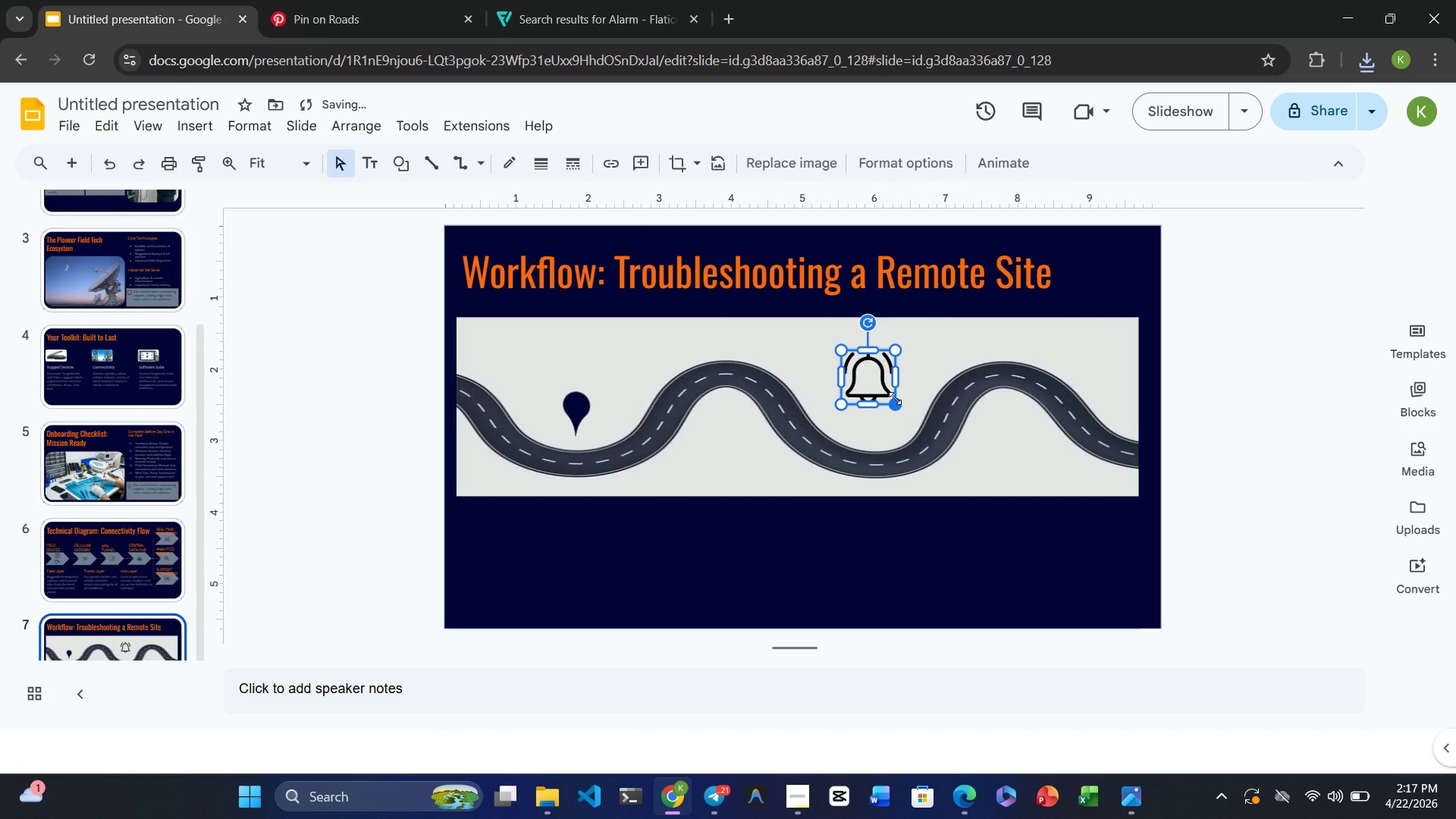 
left_click_drag(start_coordinate=[895, 398], to_coordinate=[861, 357])
 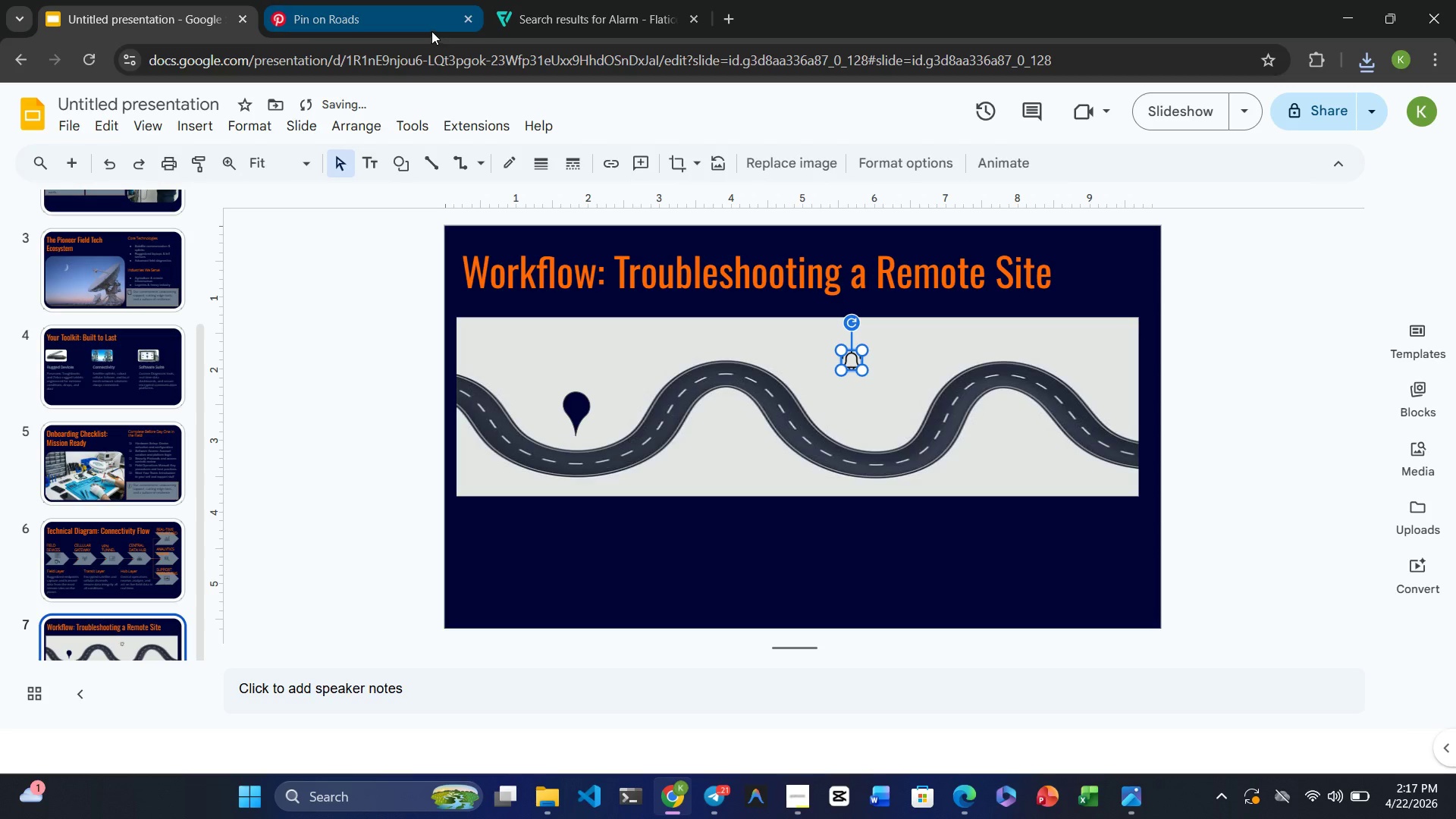 
left_click([551, 11])
 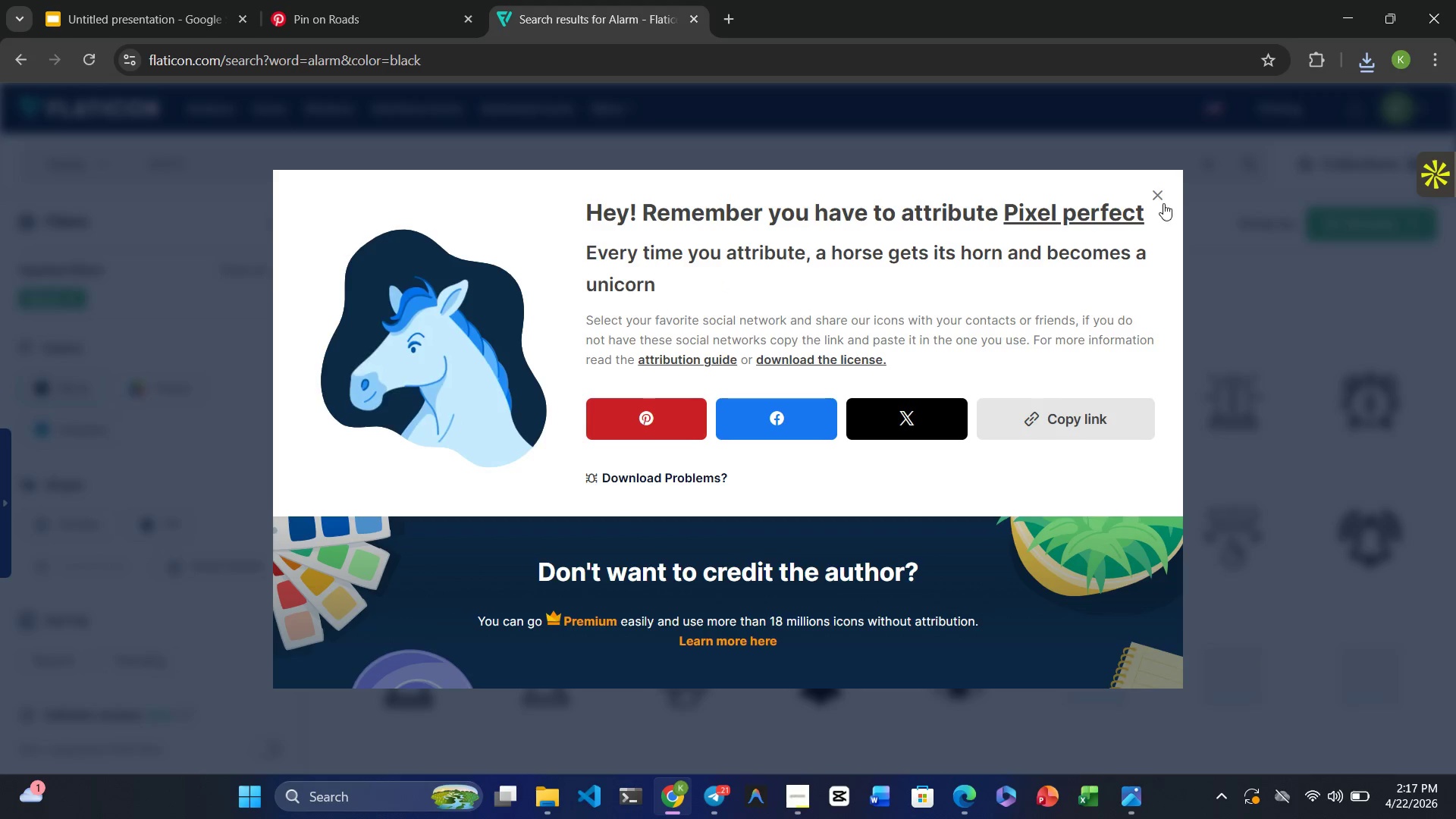 
left_click([1156, 191])
 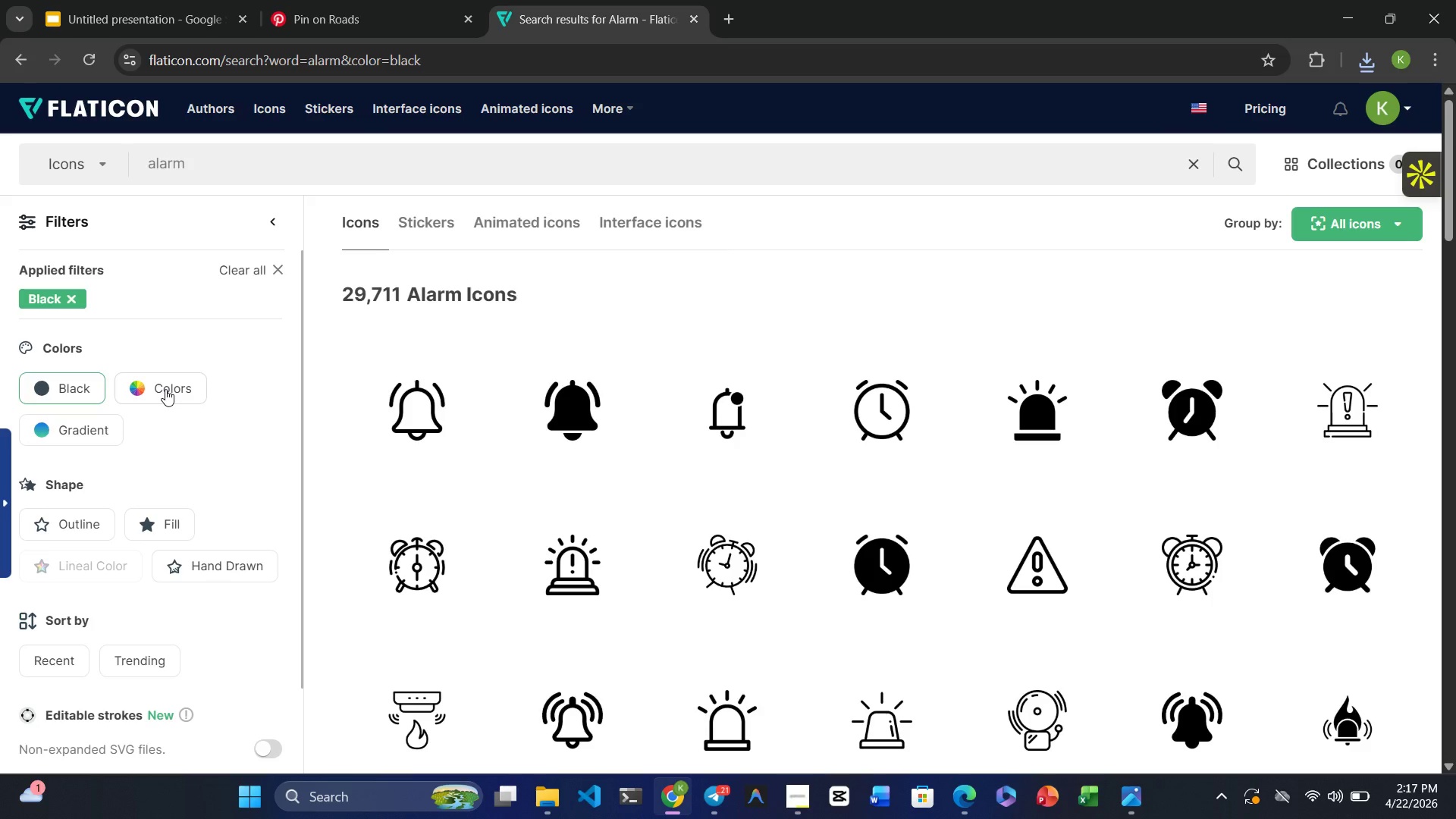 
left_click([165, 389])
 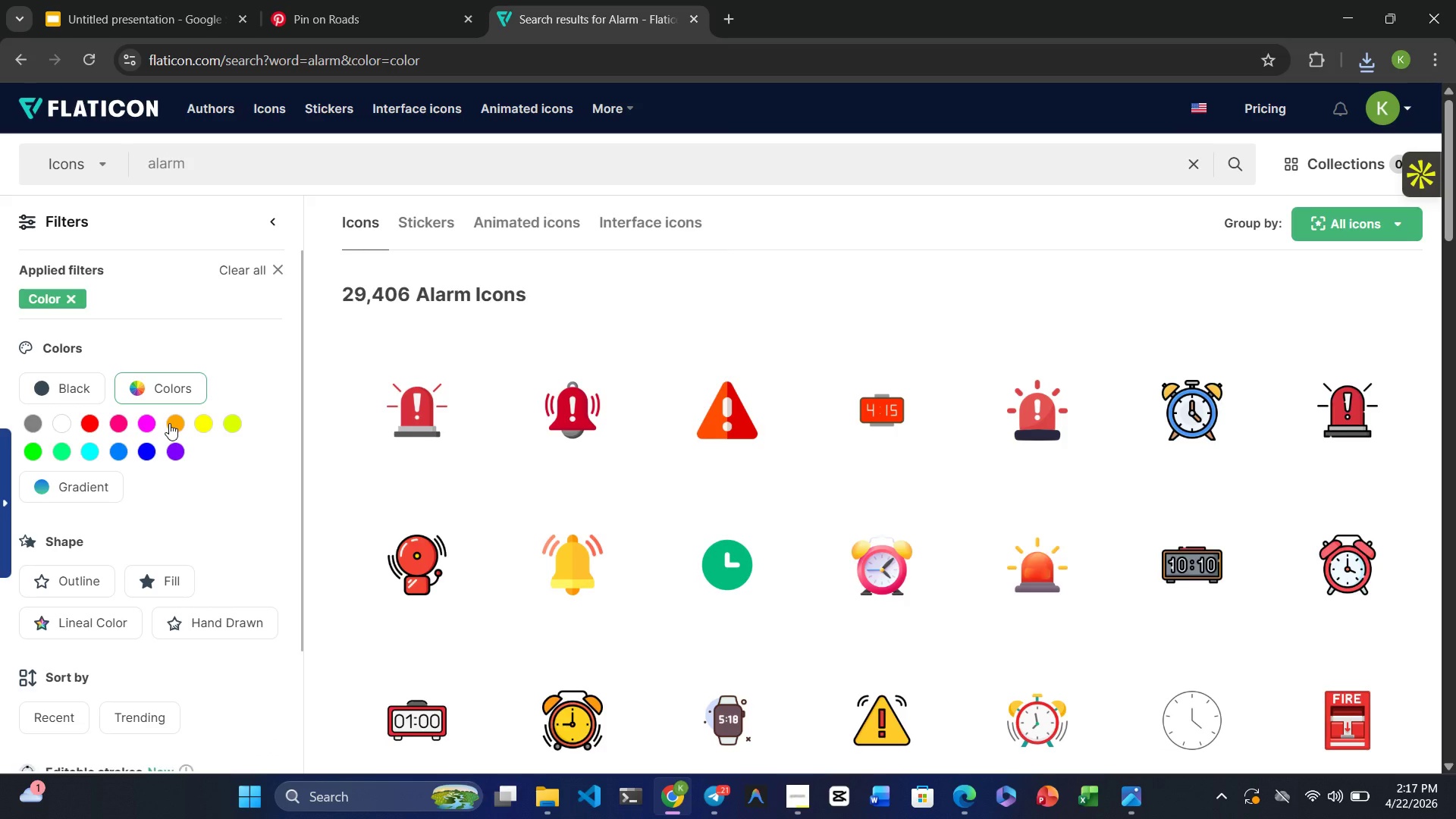 
wait(5.42)
 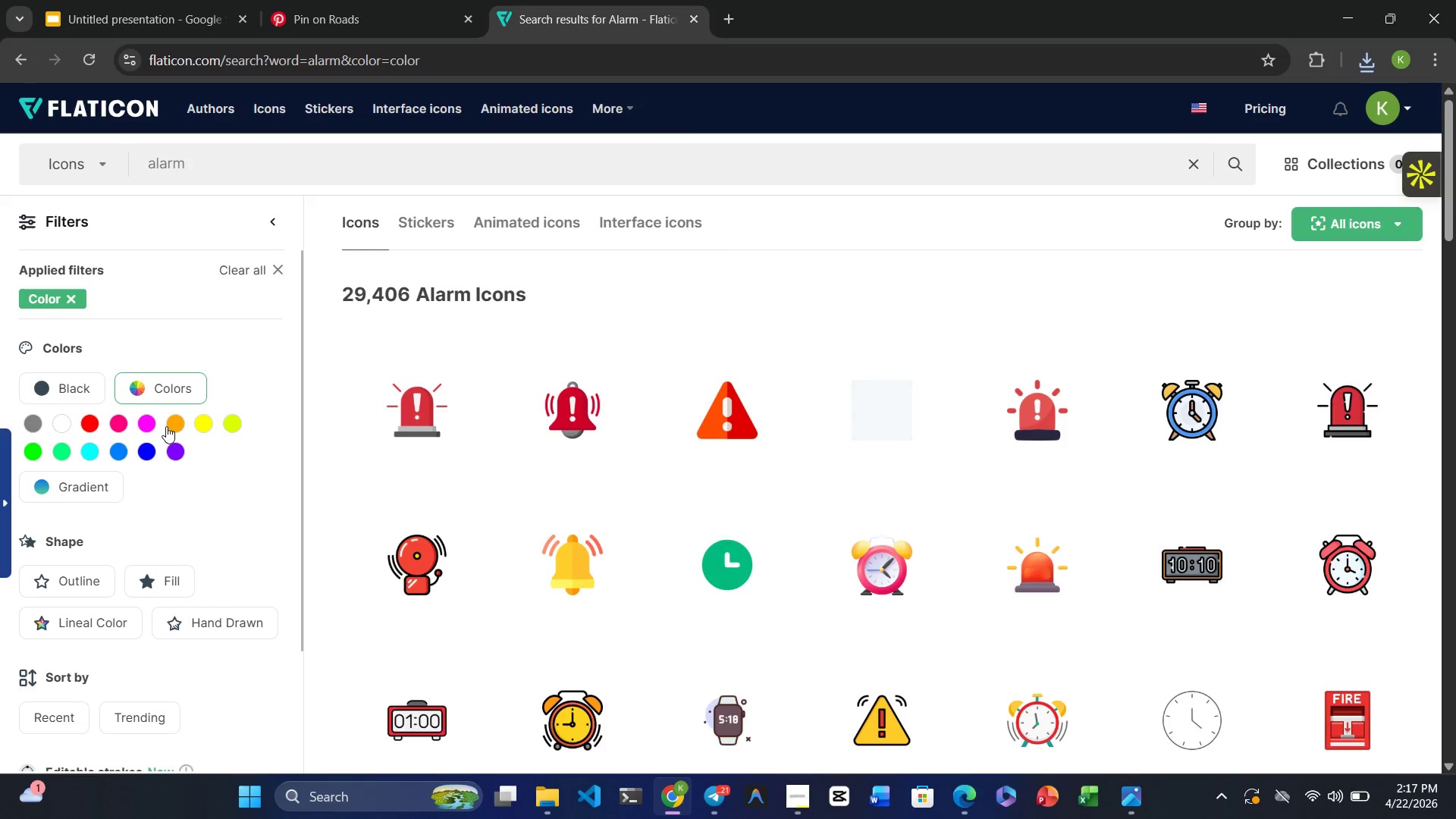 
left_click([176, 425])
 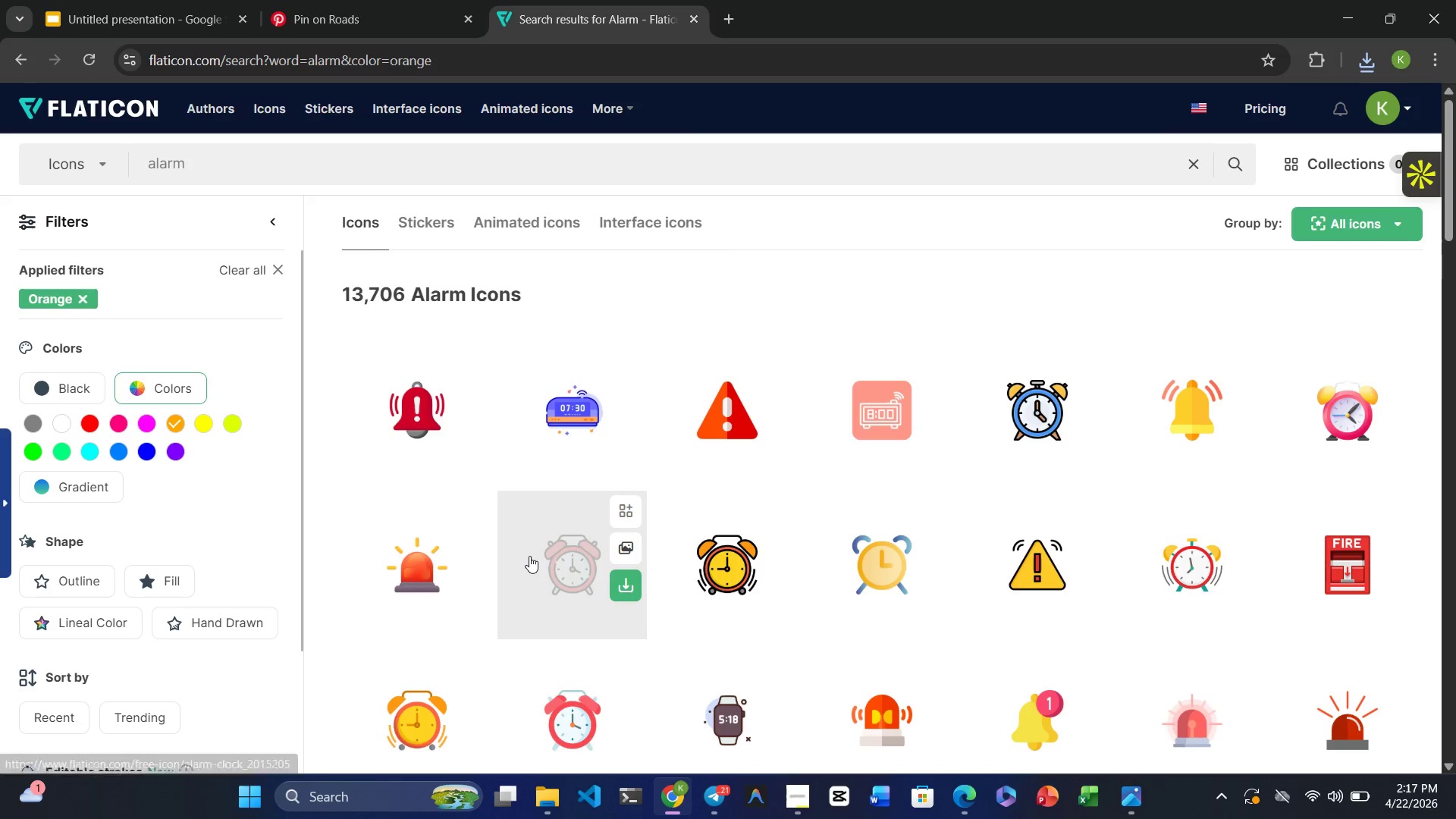 
mouse_move([629, 612])
 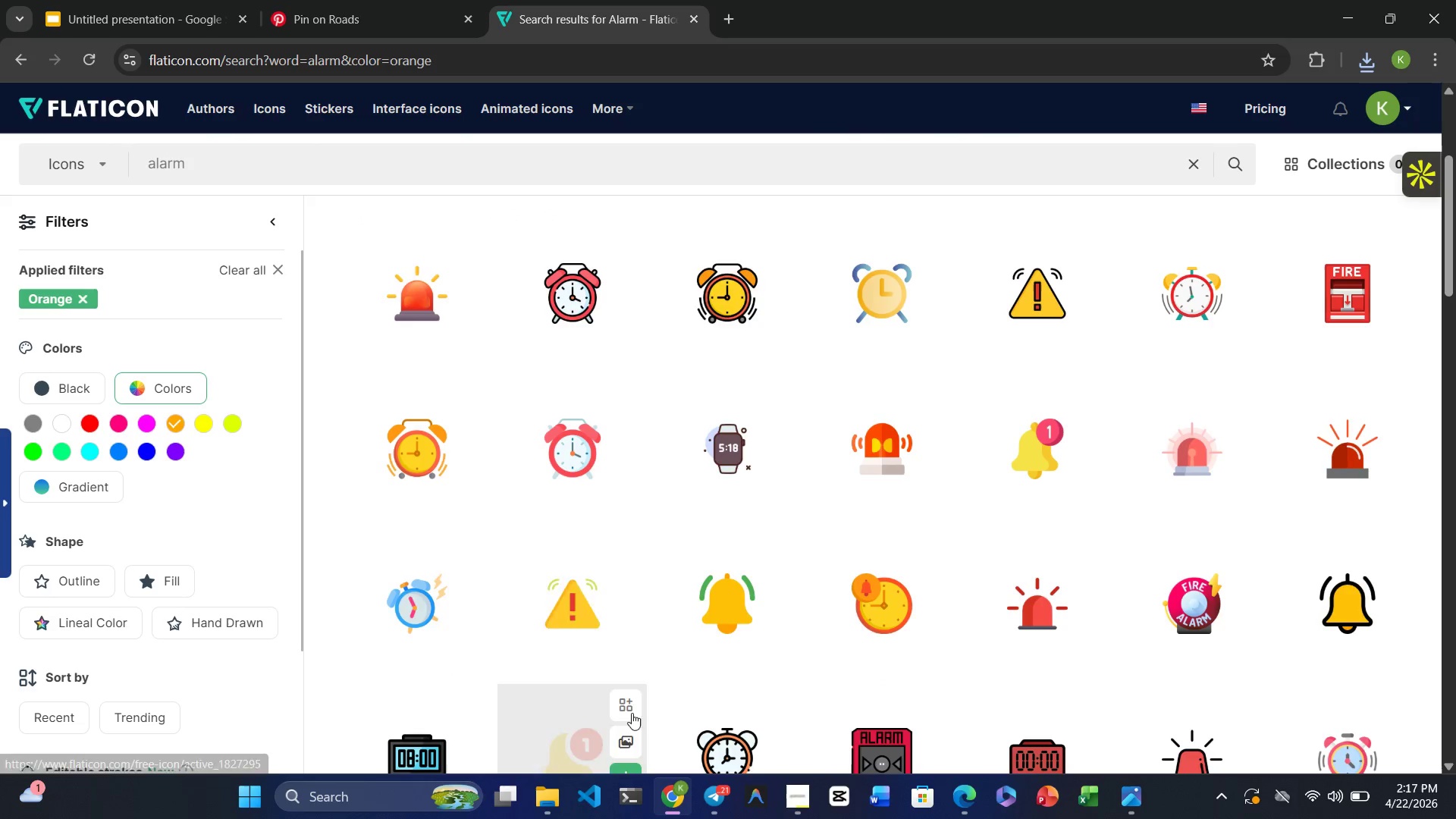 
mouse_move([600, 588])
 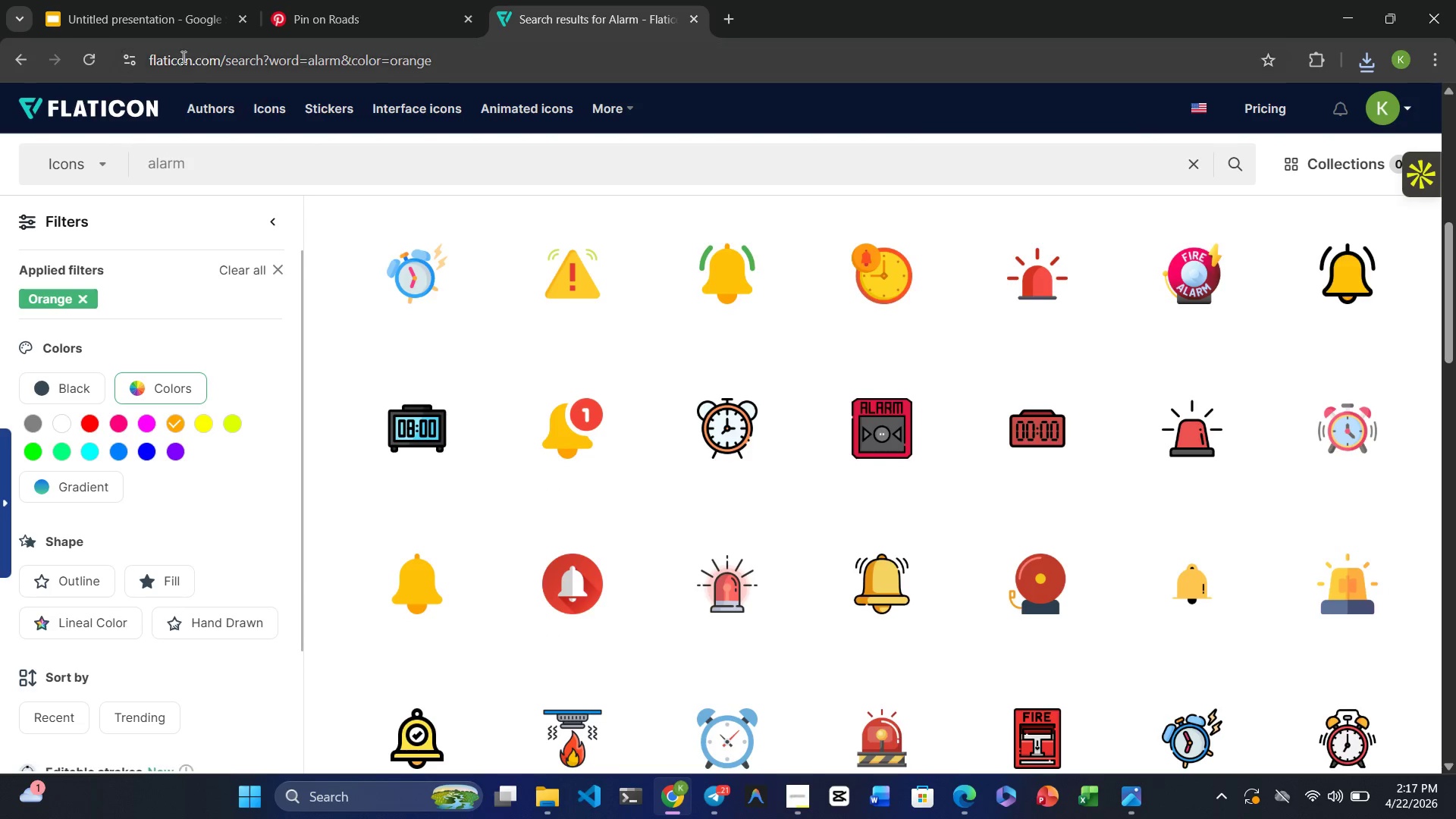 
left_click([121, 17])
 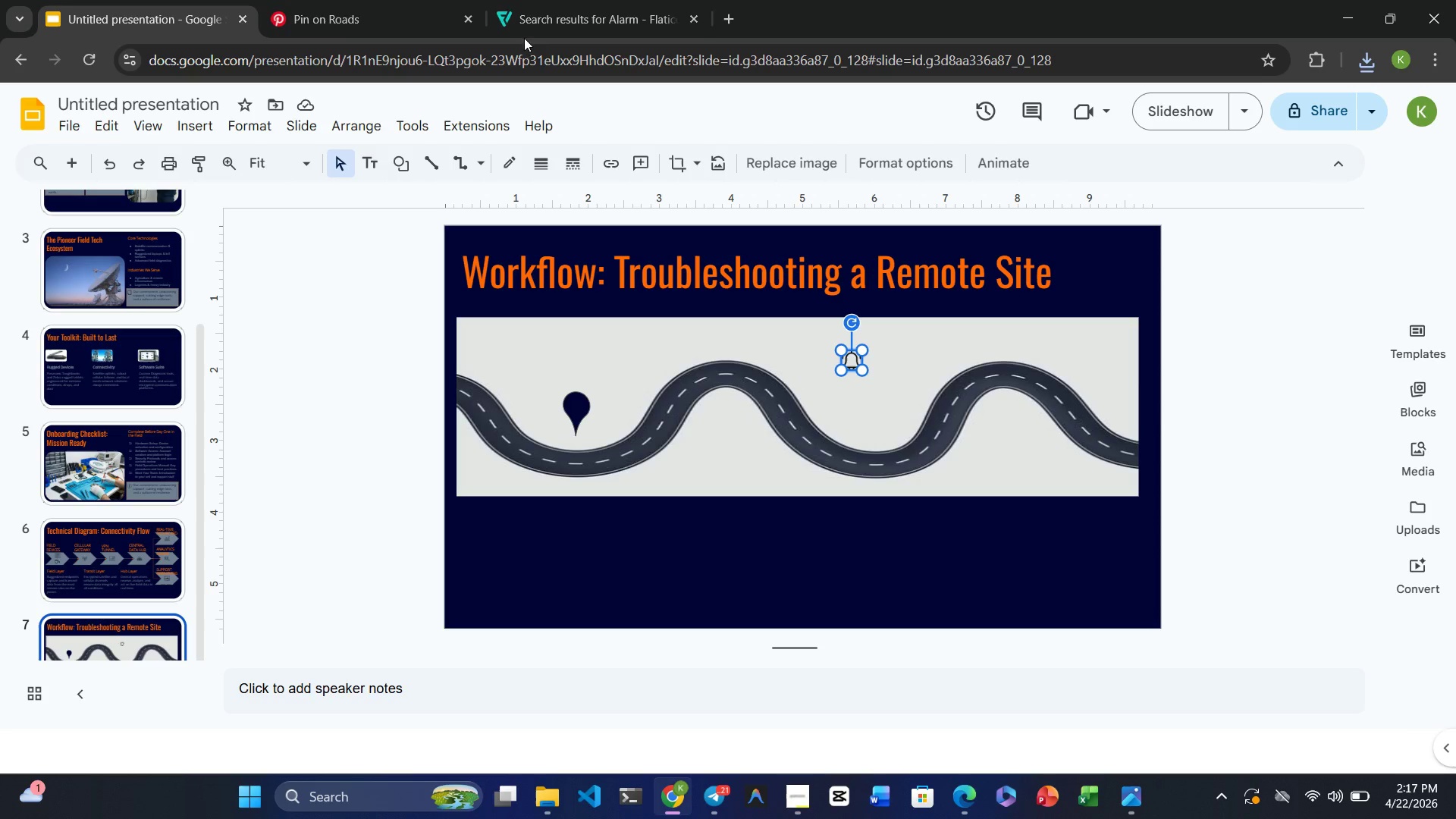 
left_click([544, 32])
 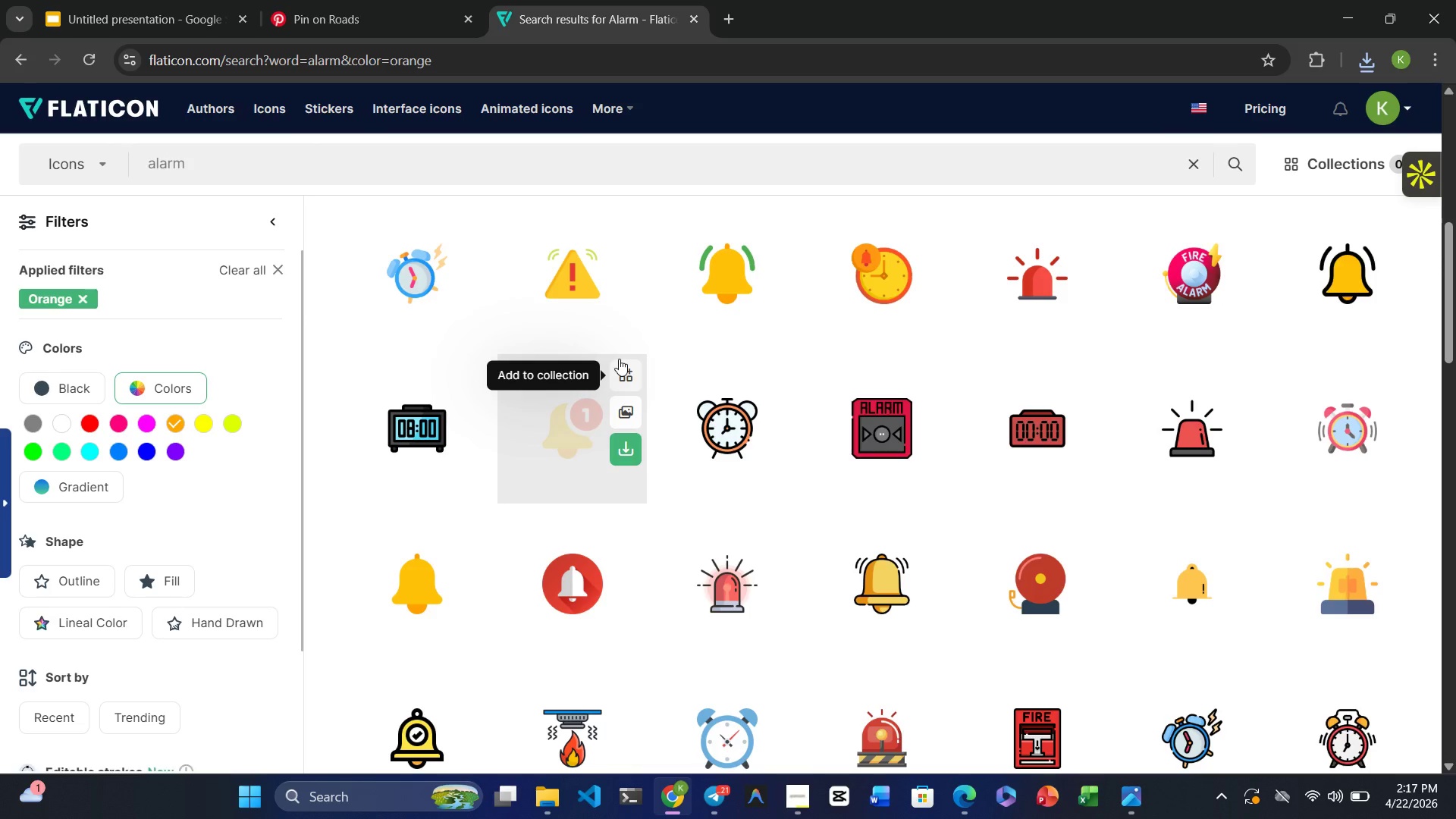 
mouse_move([643, 555])
 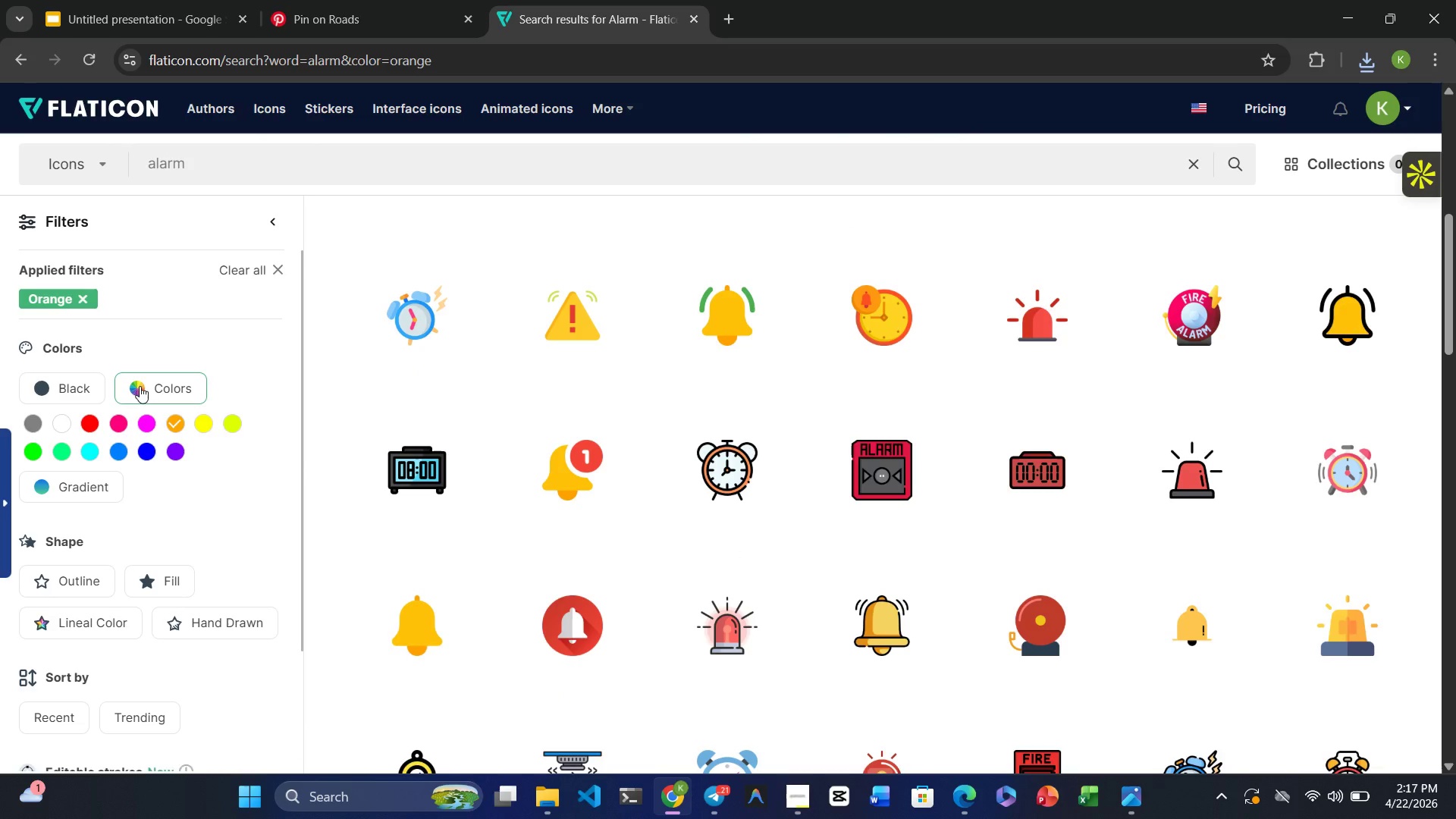 
mouse_move([763, 595])
 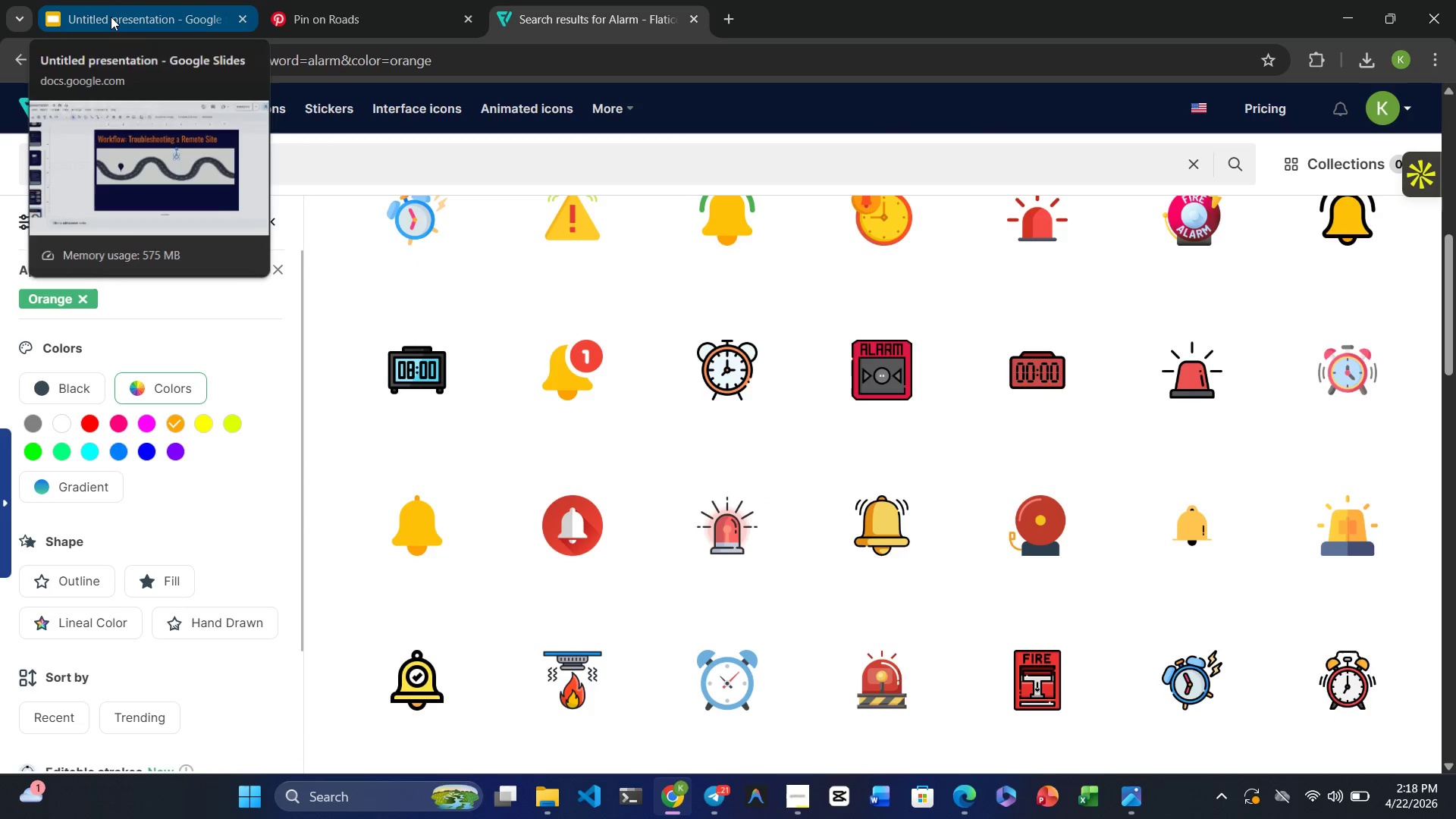 
left_click([111, 17])
 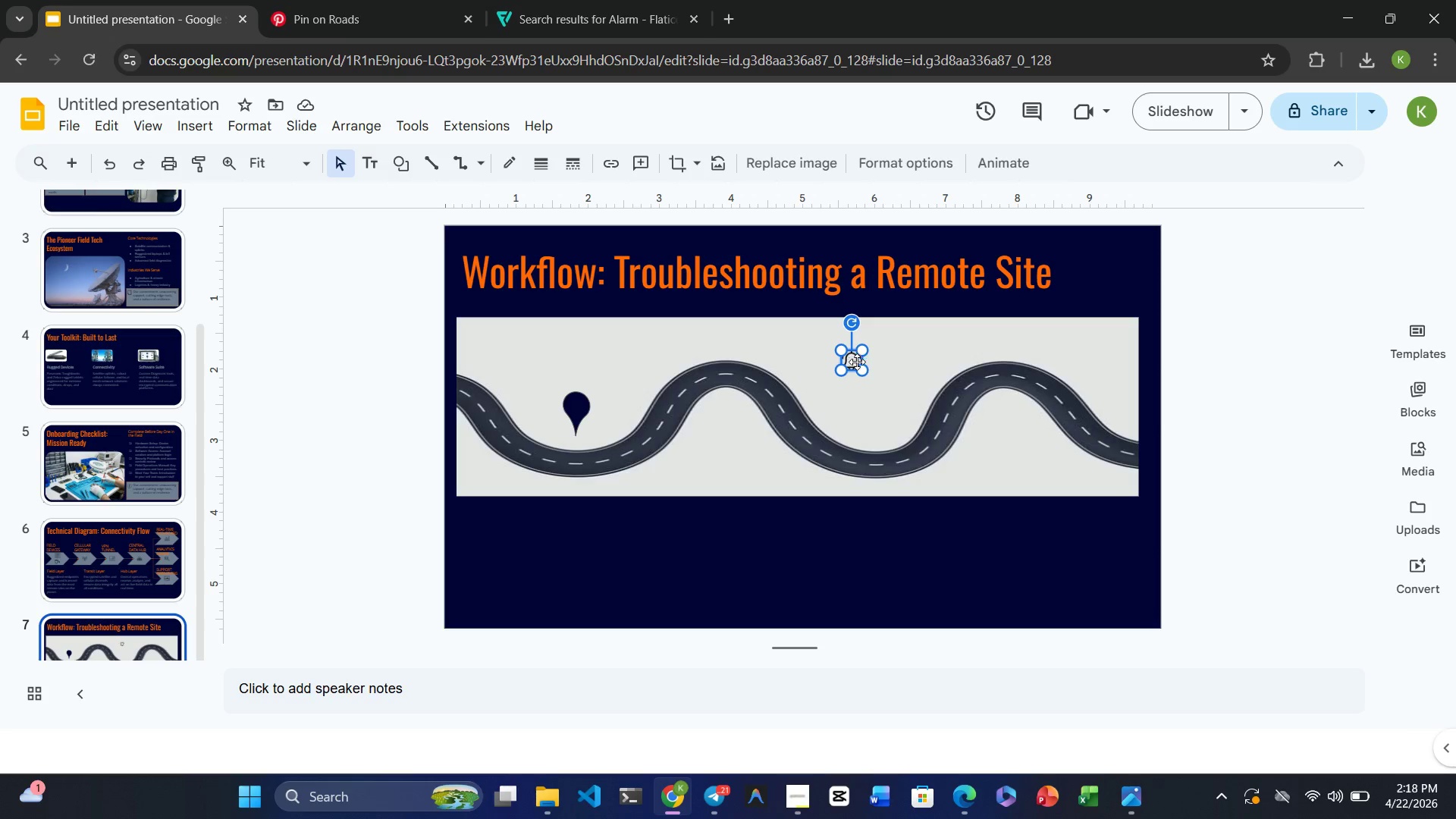 
left_click_drag(start_coordinate=[861, 368], to_coordinate=[855, 366])
 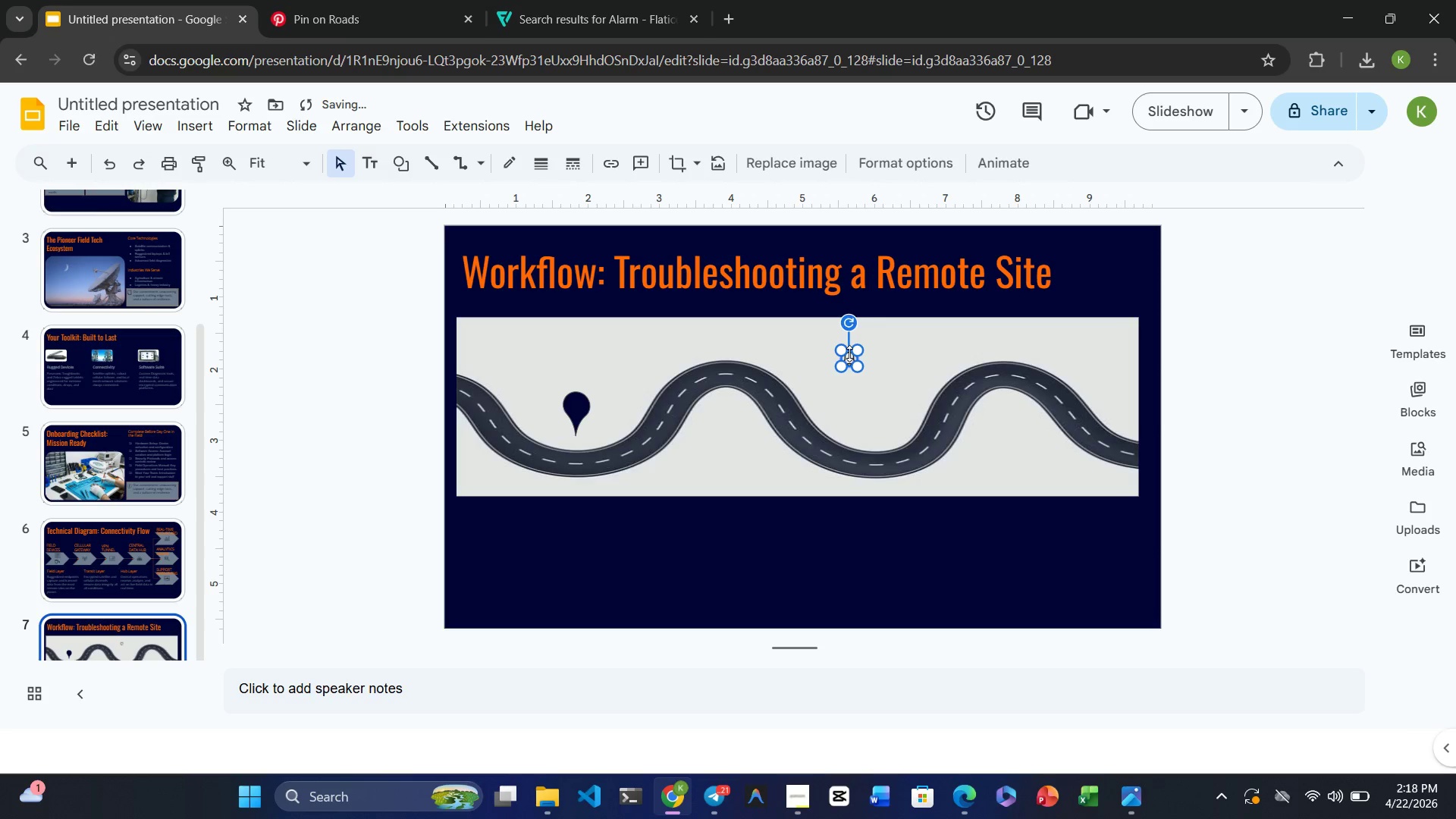 
left_click_drag(start_coordinate=[849, 353], to_coordinate=[768, 366])
 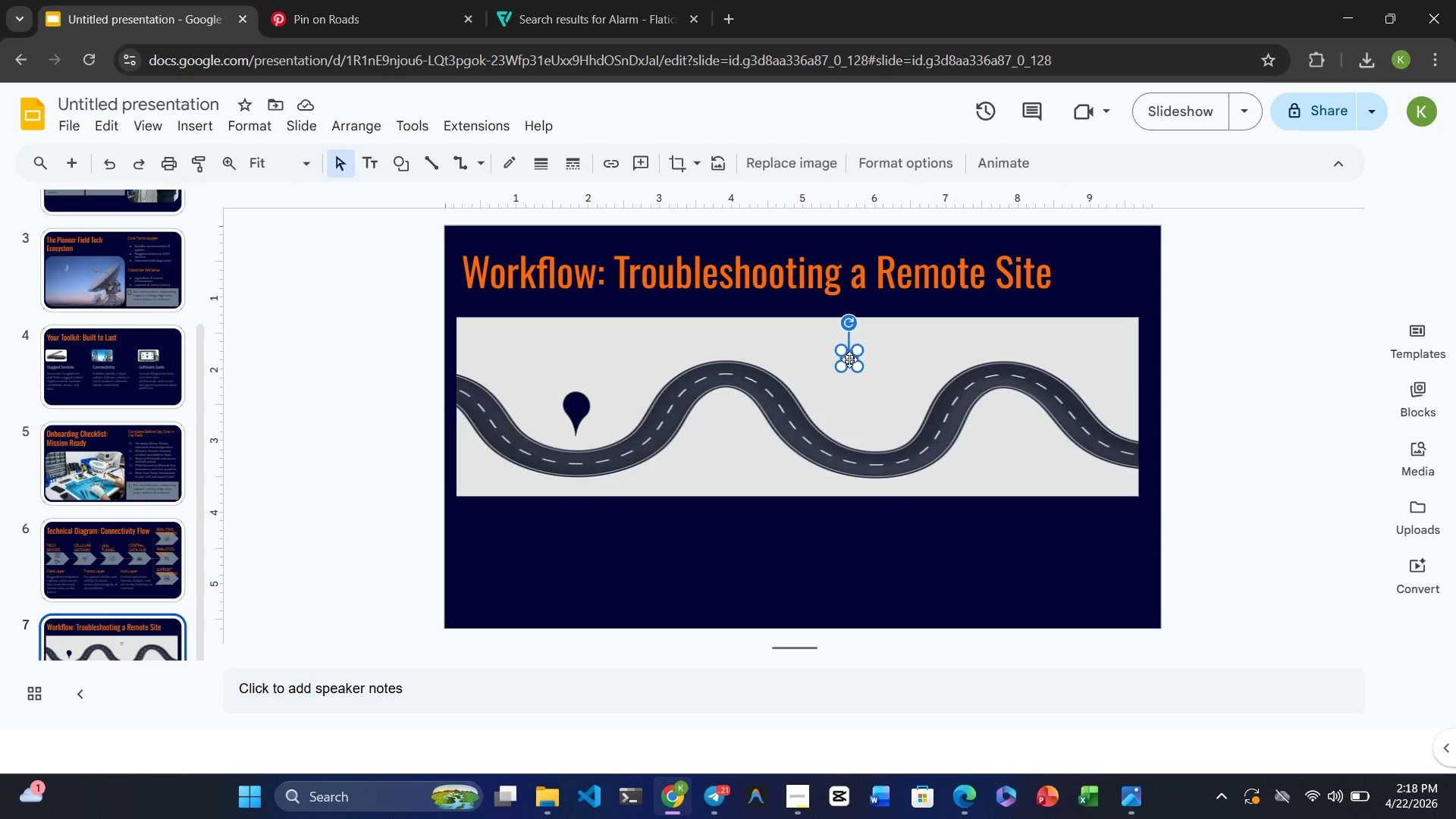 
left_click_drag(start_coordinate=[849, 359], to_coordinate=[578, 411])
 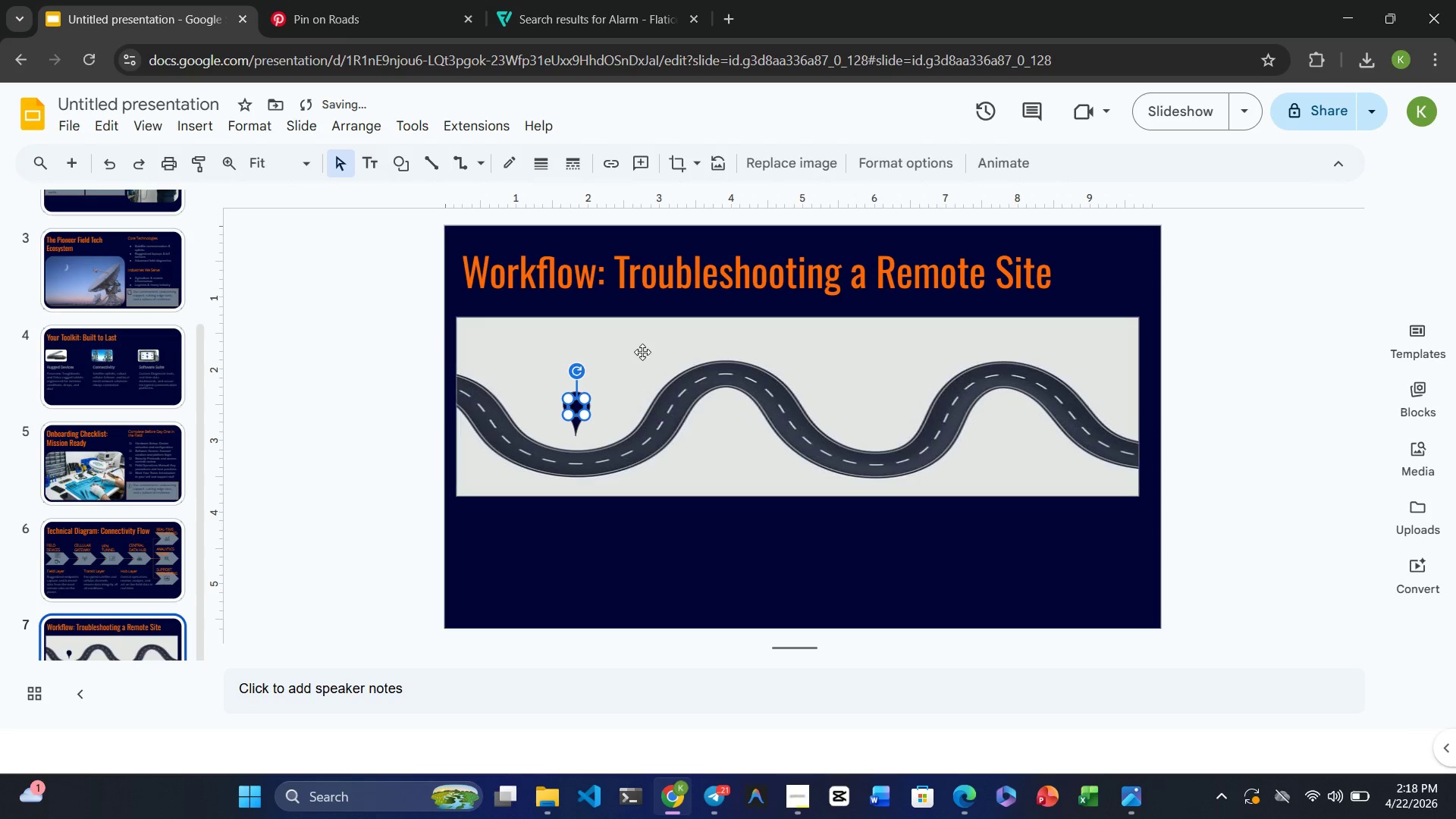 
left_click([643, 352])
 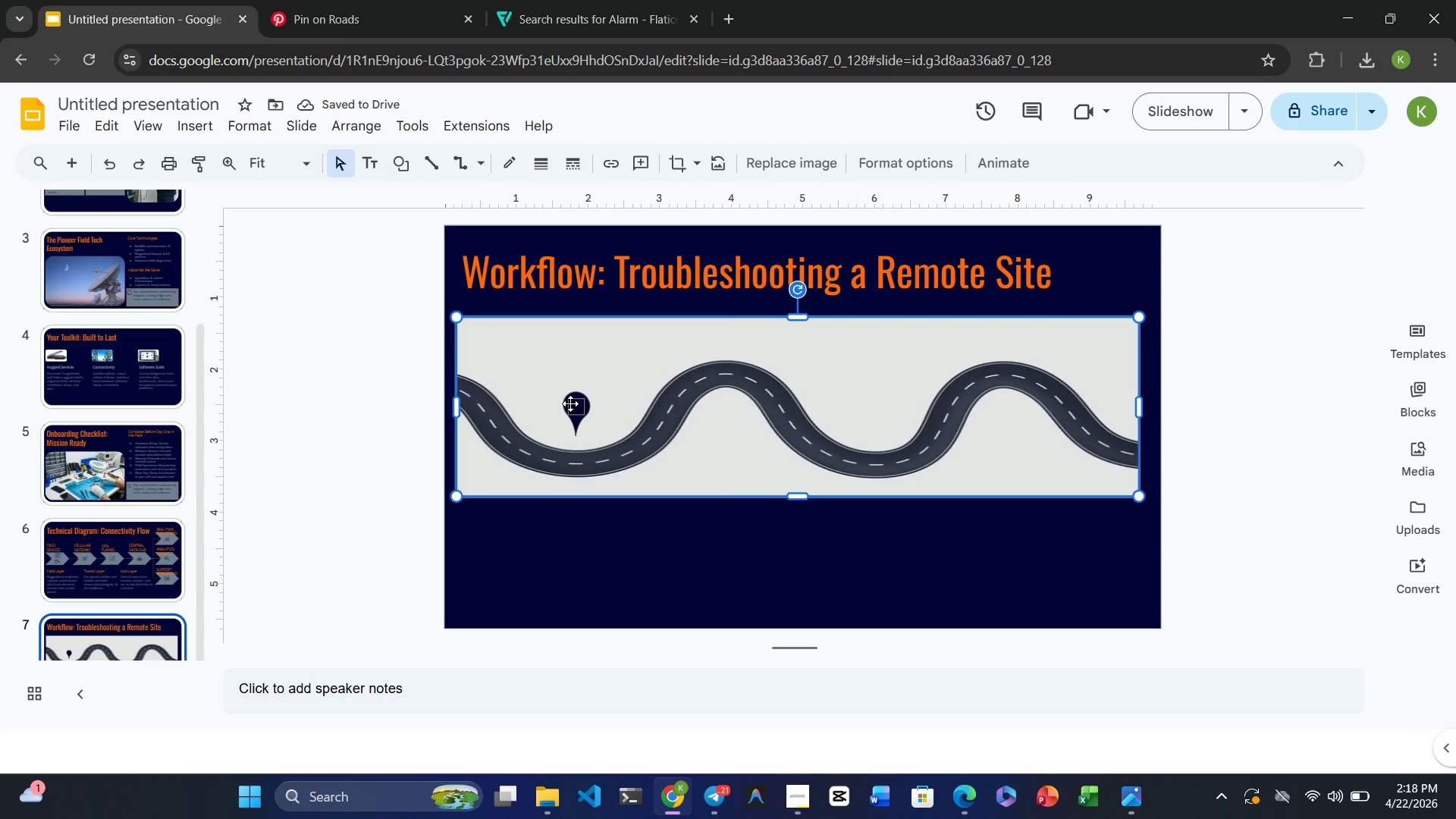 
left_click([578, 419])
 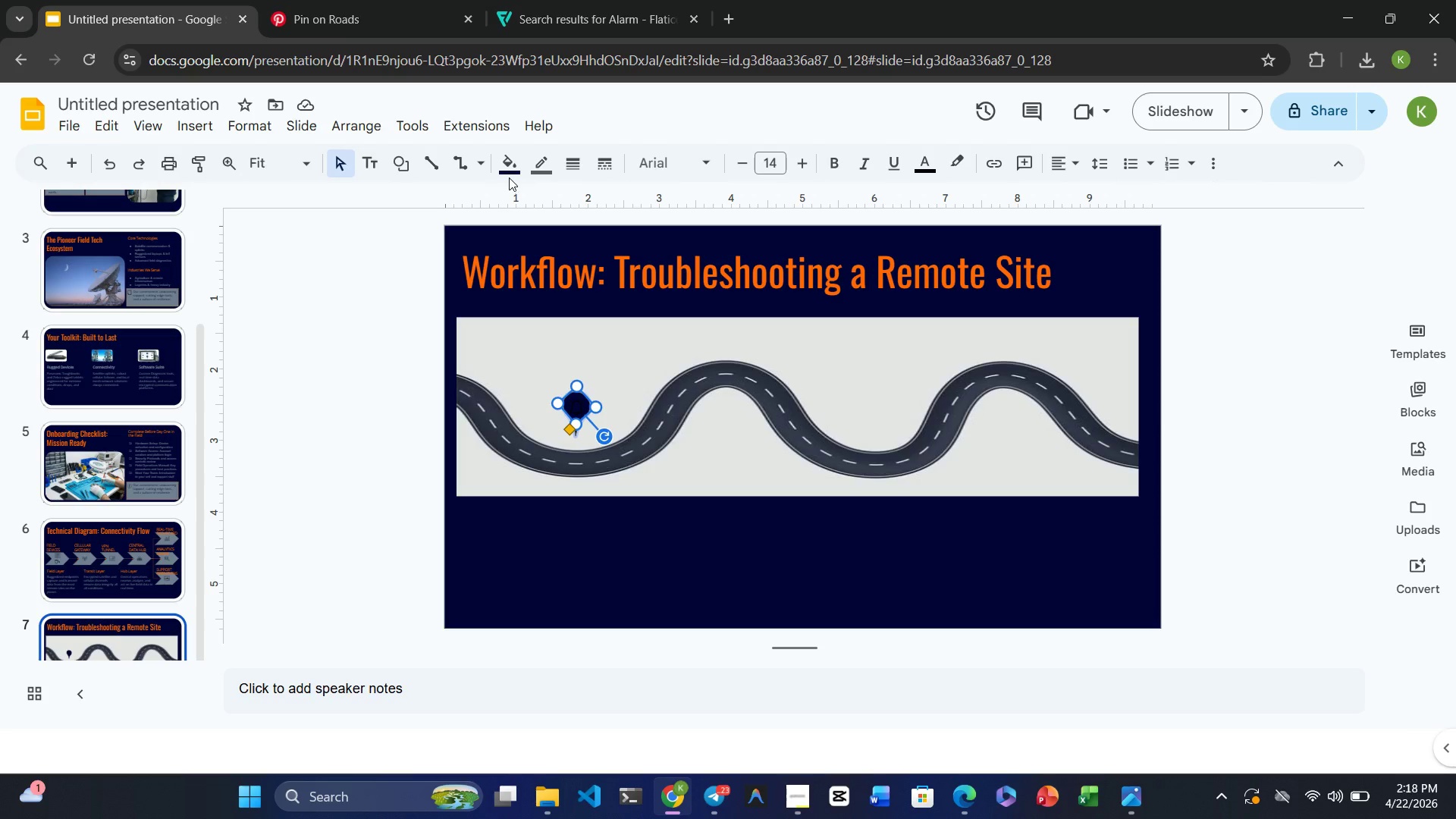 
left_click([508, 168])
 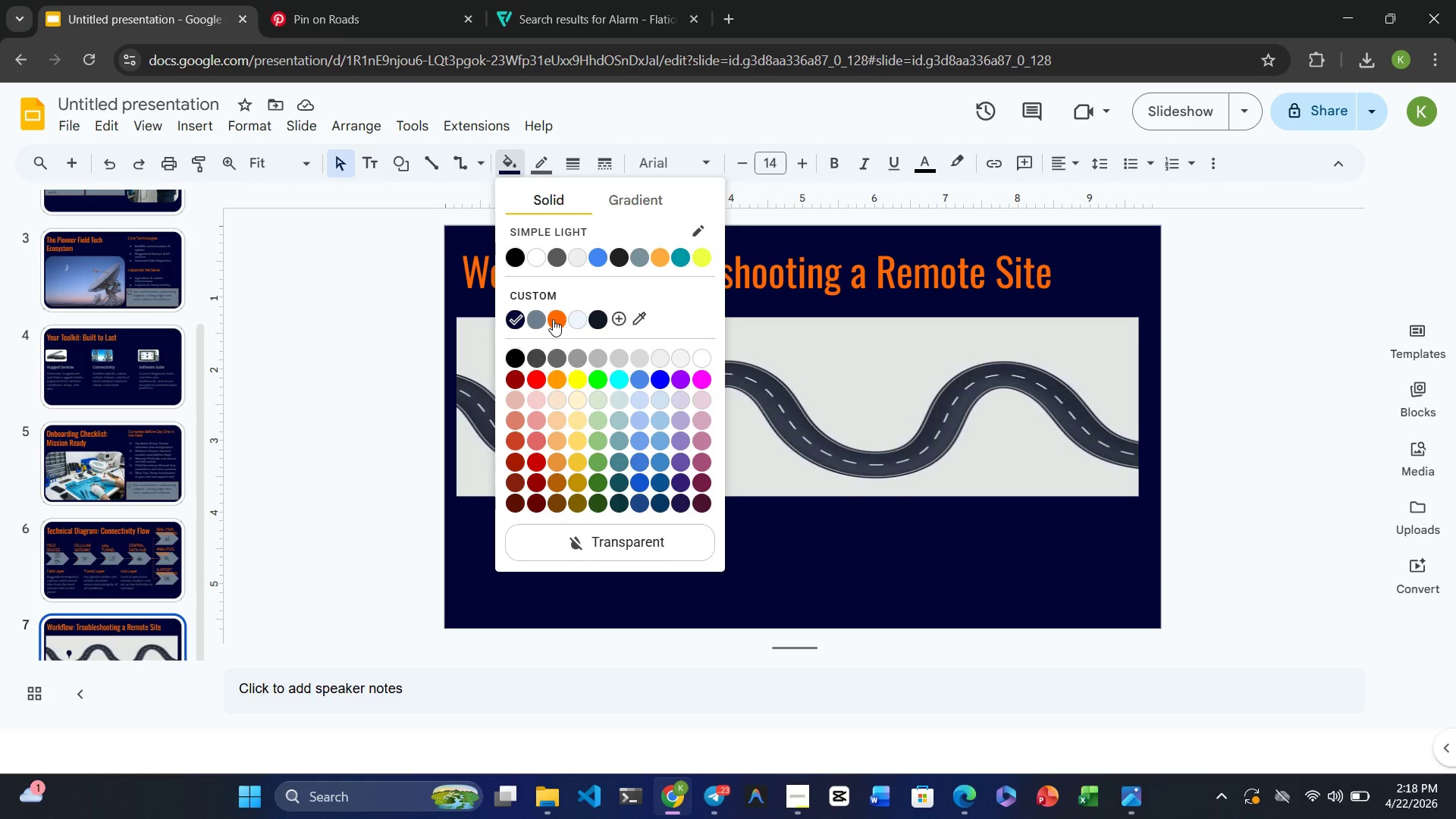 
left_click([556, 320])
 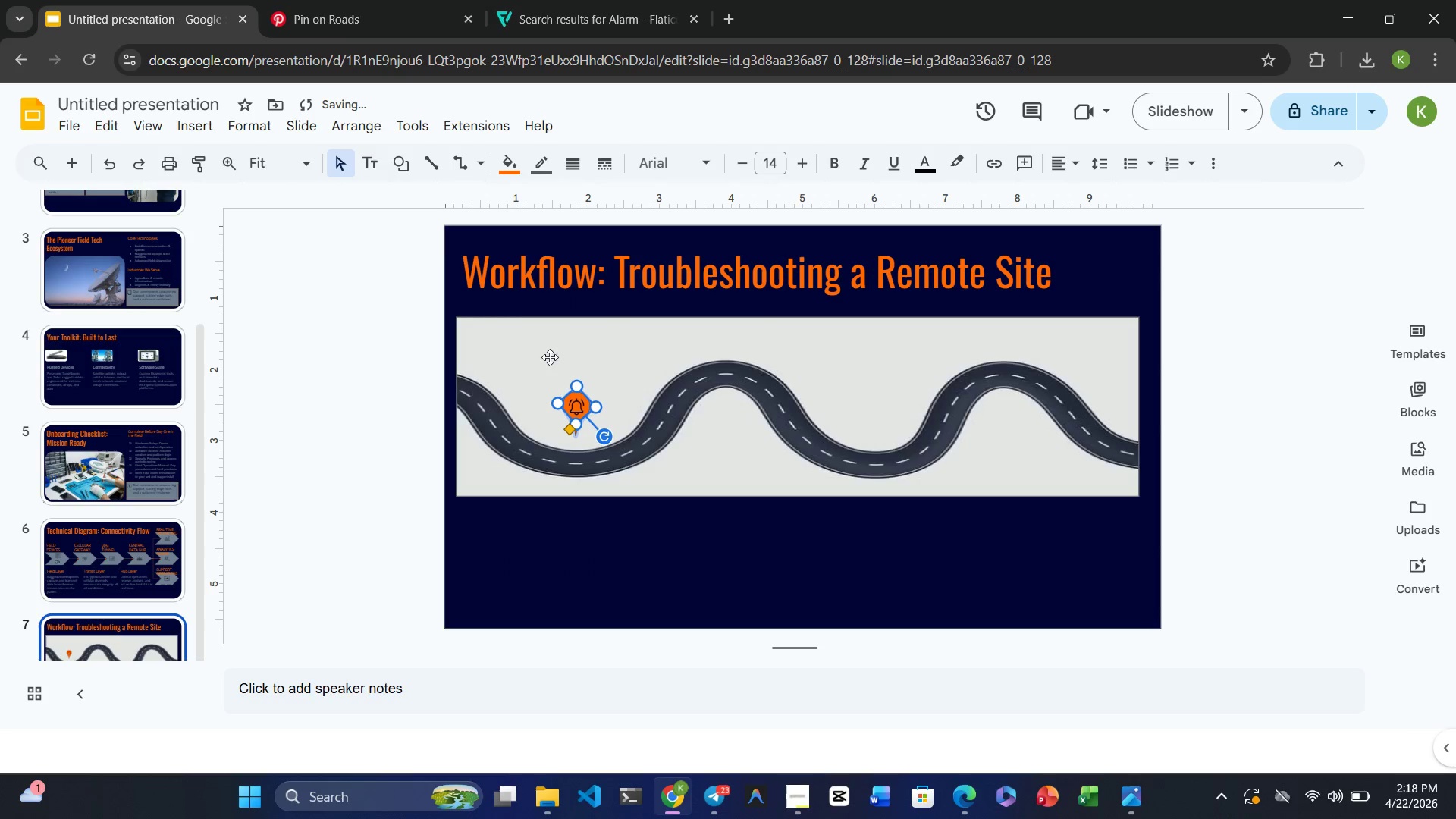 
left_click([544, 366])
 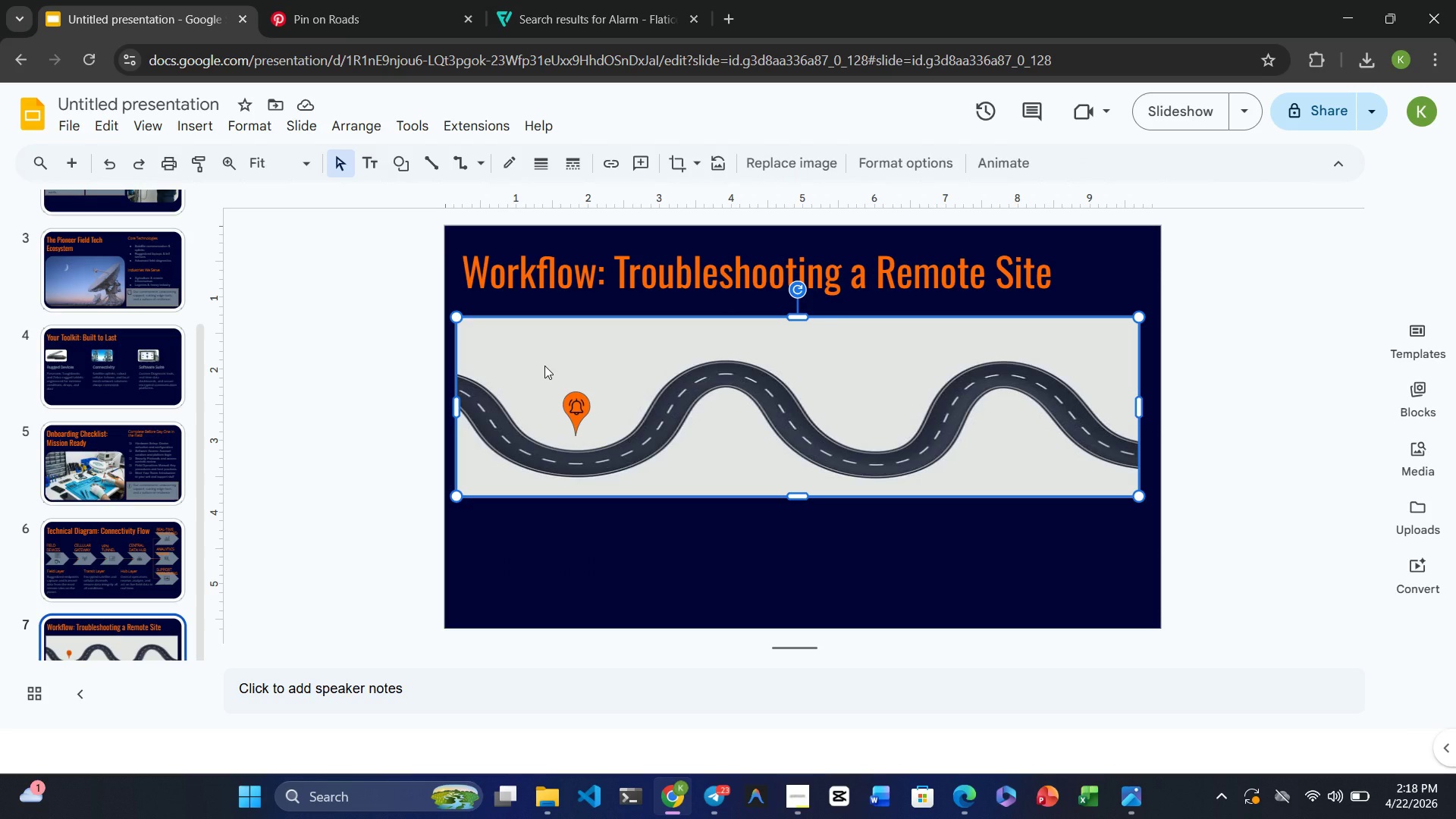 
wait(18.83)
 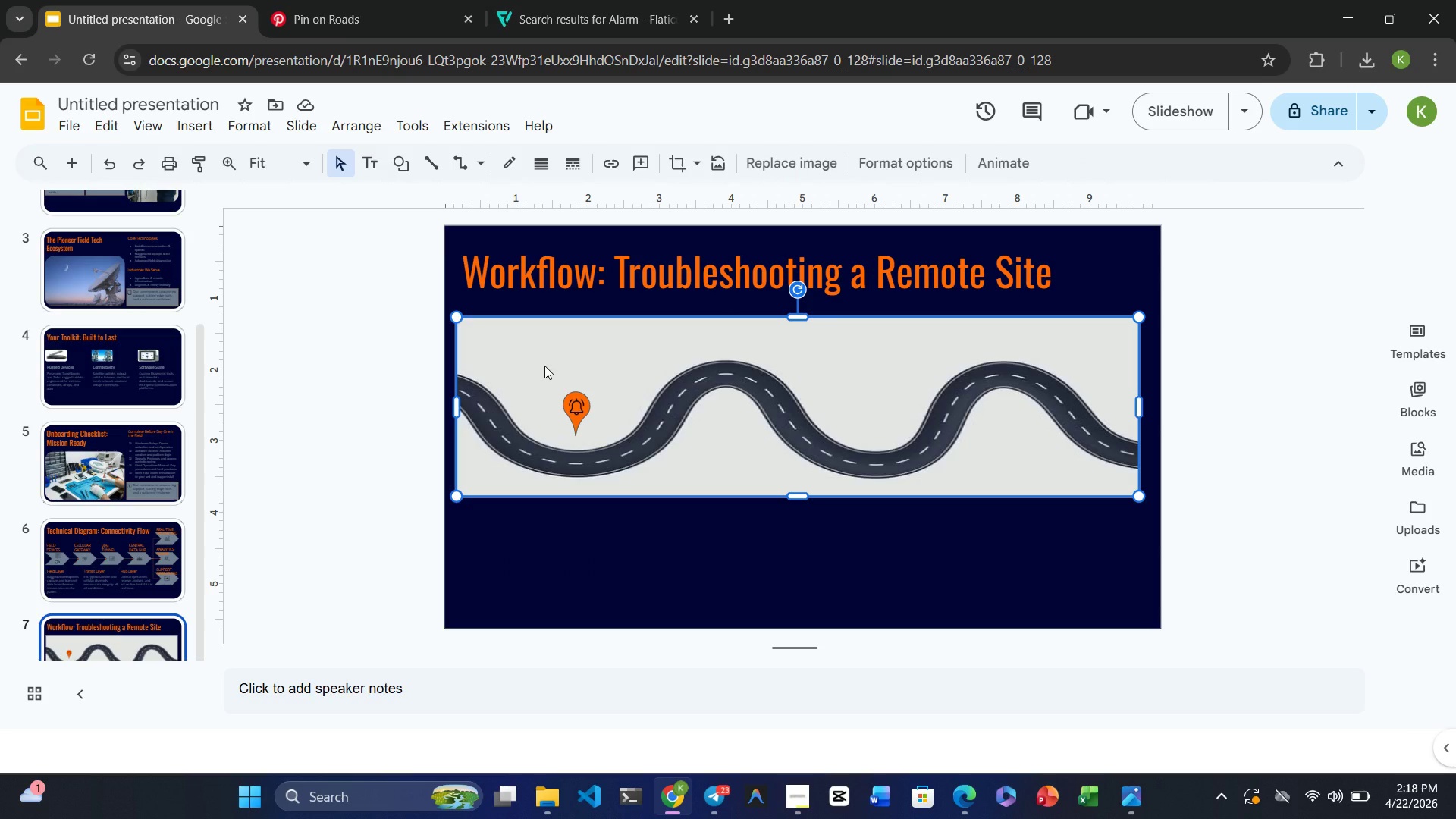 
left_click([567, 372])
 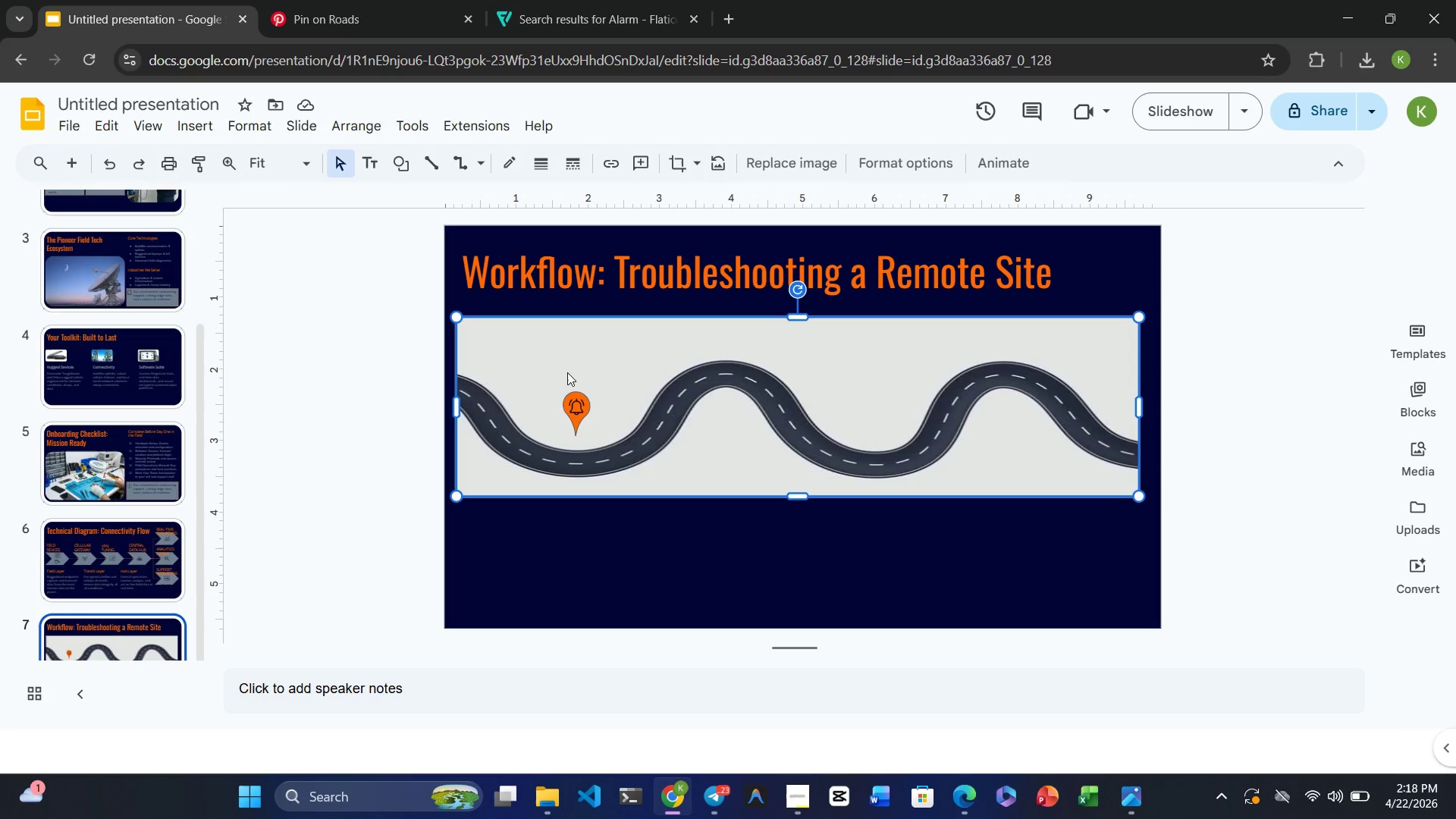 
wait(11.44)
 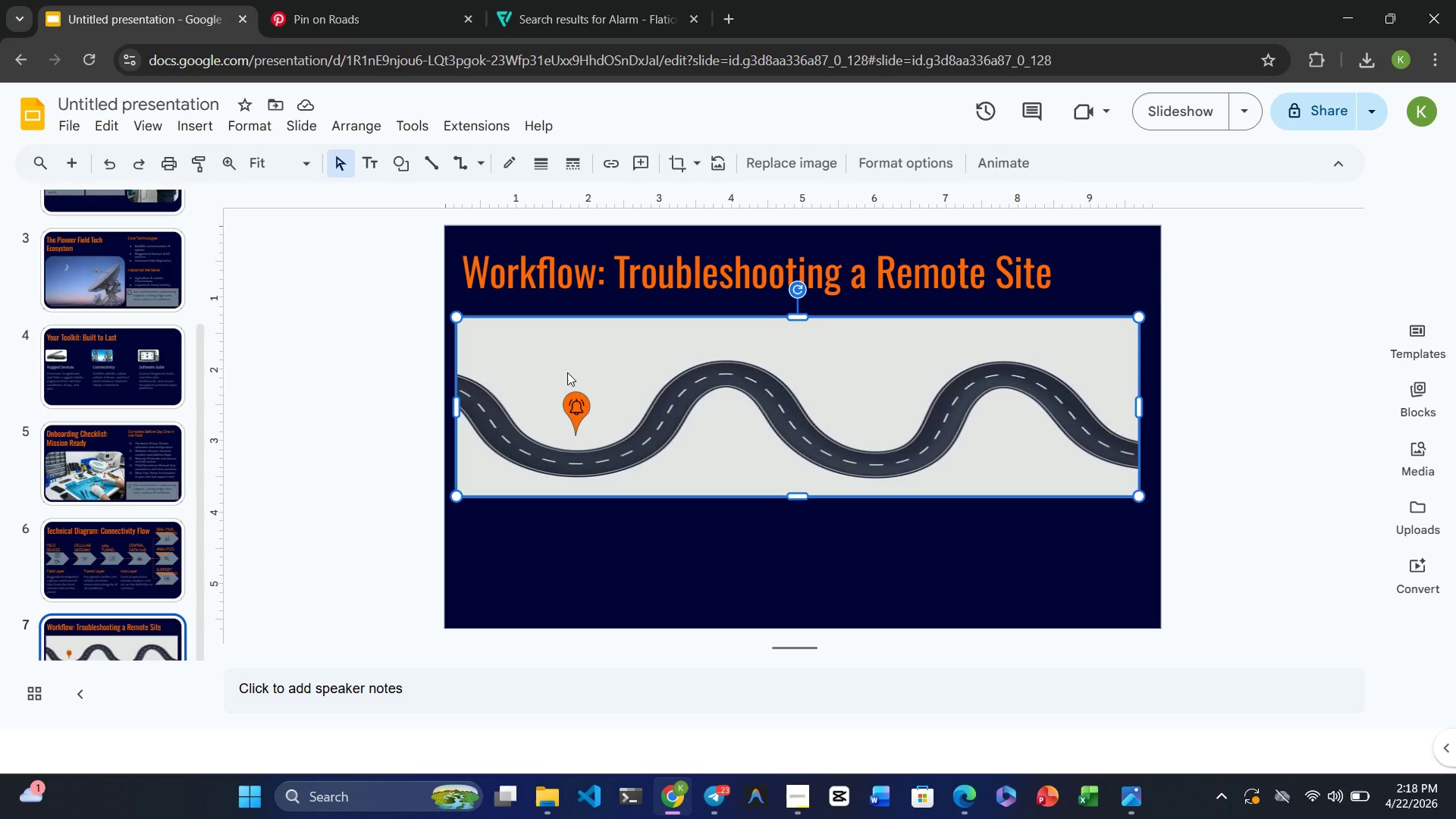 
left_click([184, 124])
 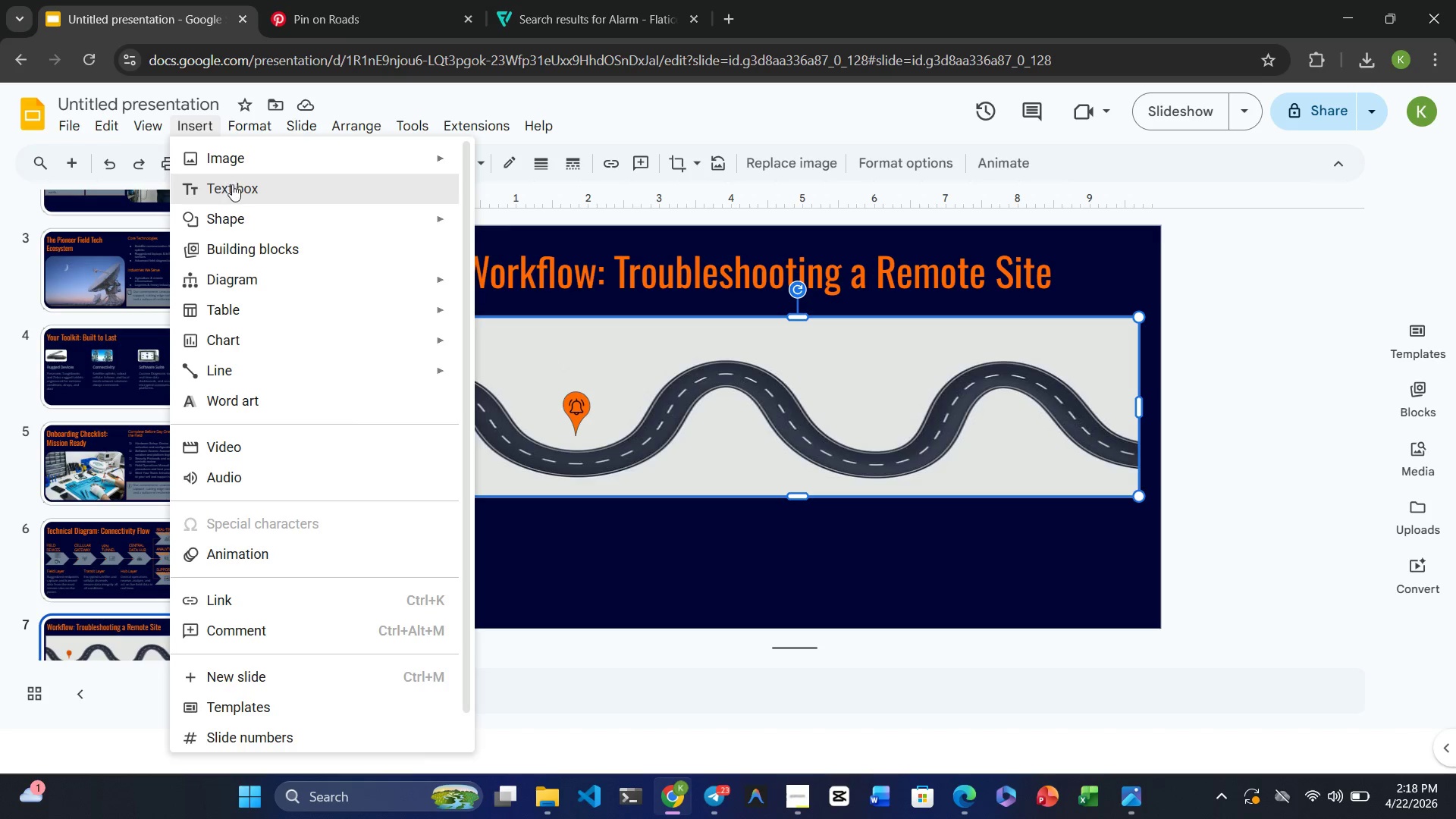 
left_click([233, 186])
 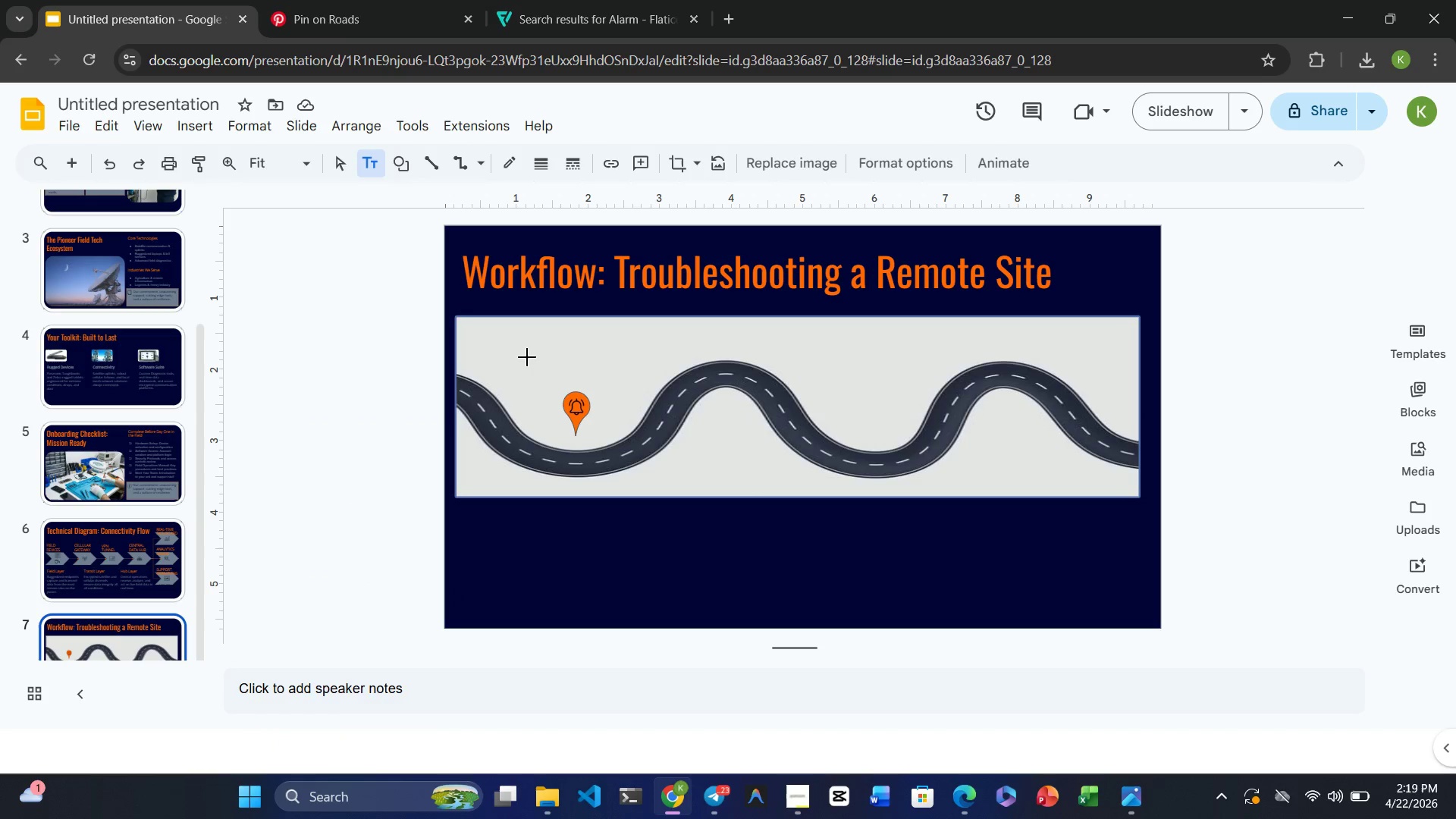 
left_click_drag(start_coordinate=[526, 361], to_coordinate=[645, 375])
 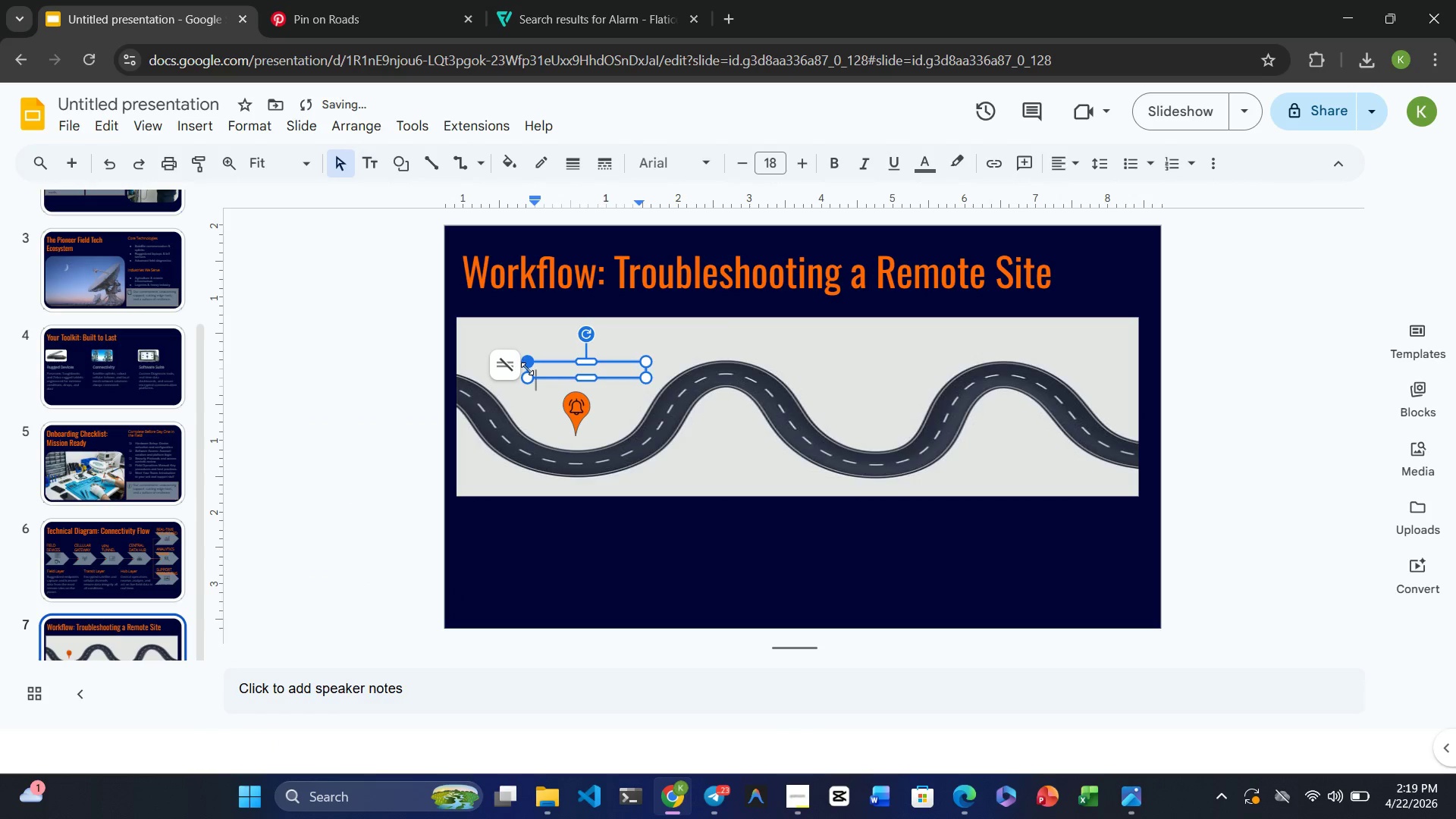 
left_click_drag(start_coordinate=[526, 369], to_coordinate=[495, 372])
 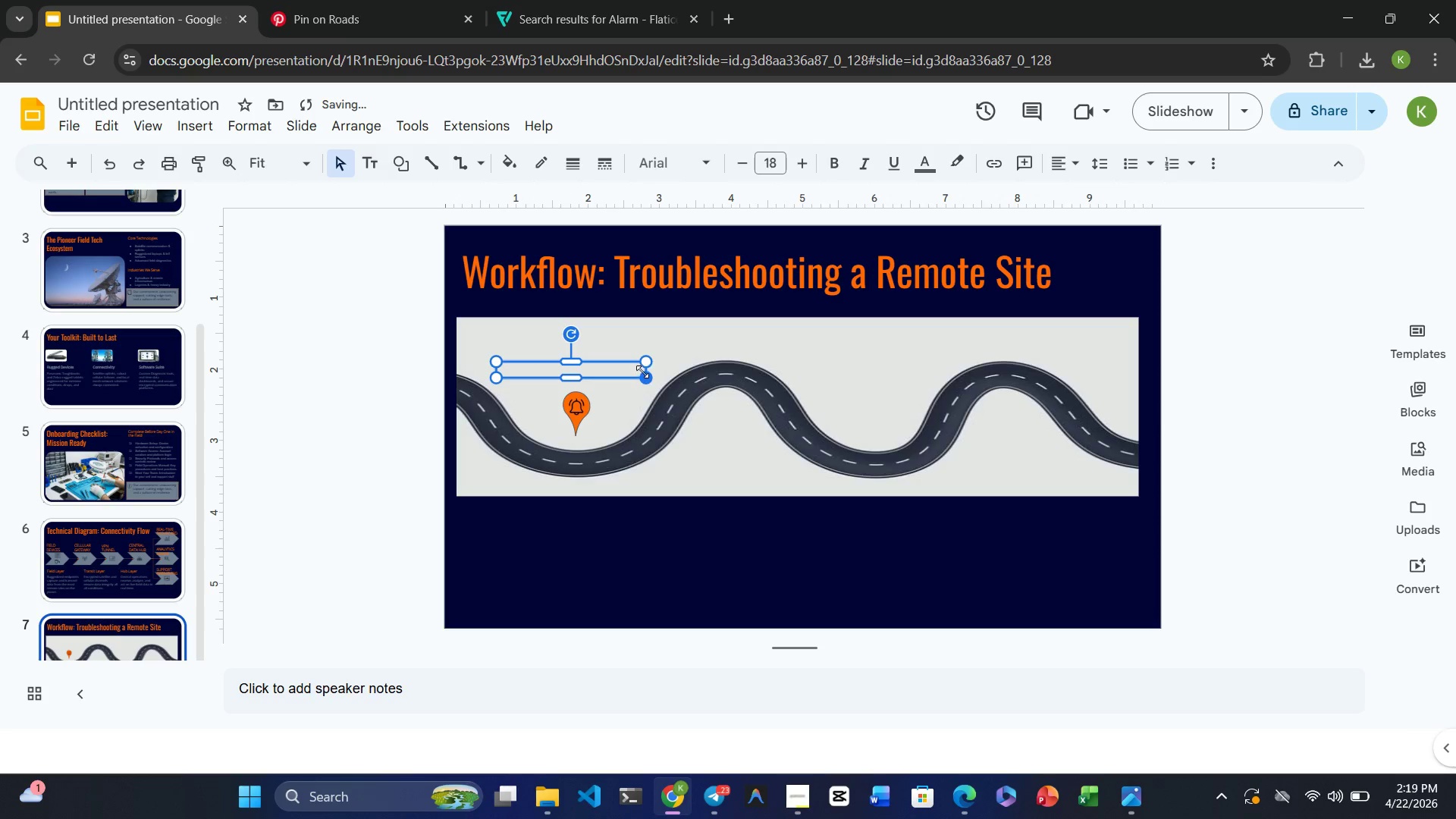 
left_click_drag(start_coordinate=[644, 370], to_coordinate=[668, 370])
 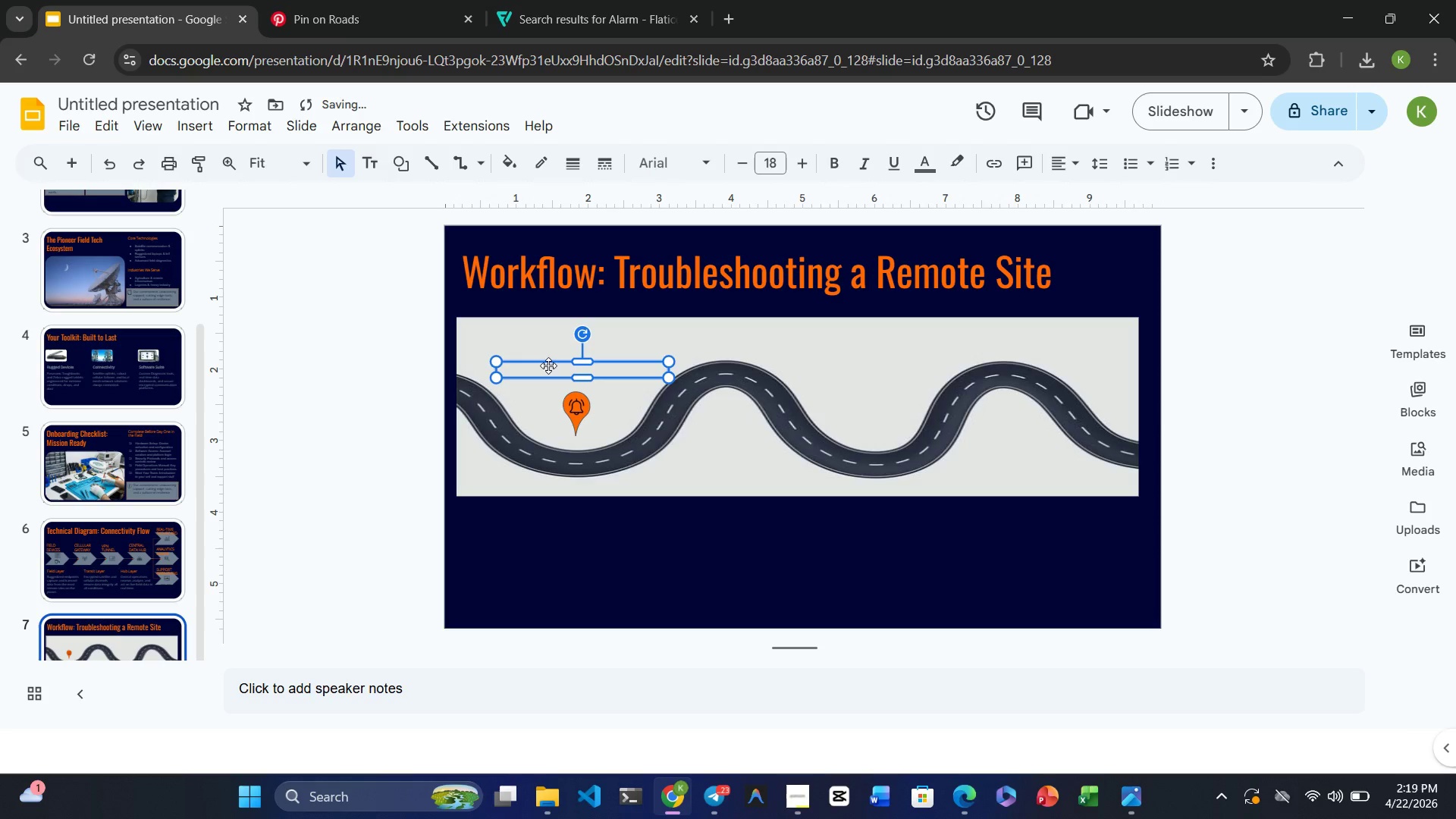 
left_click([544, 366])
 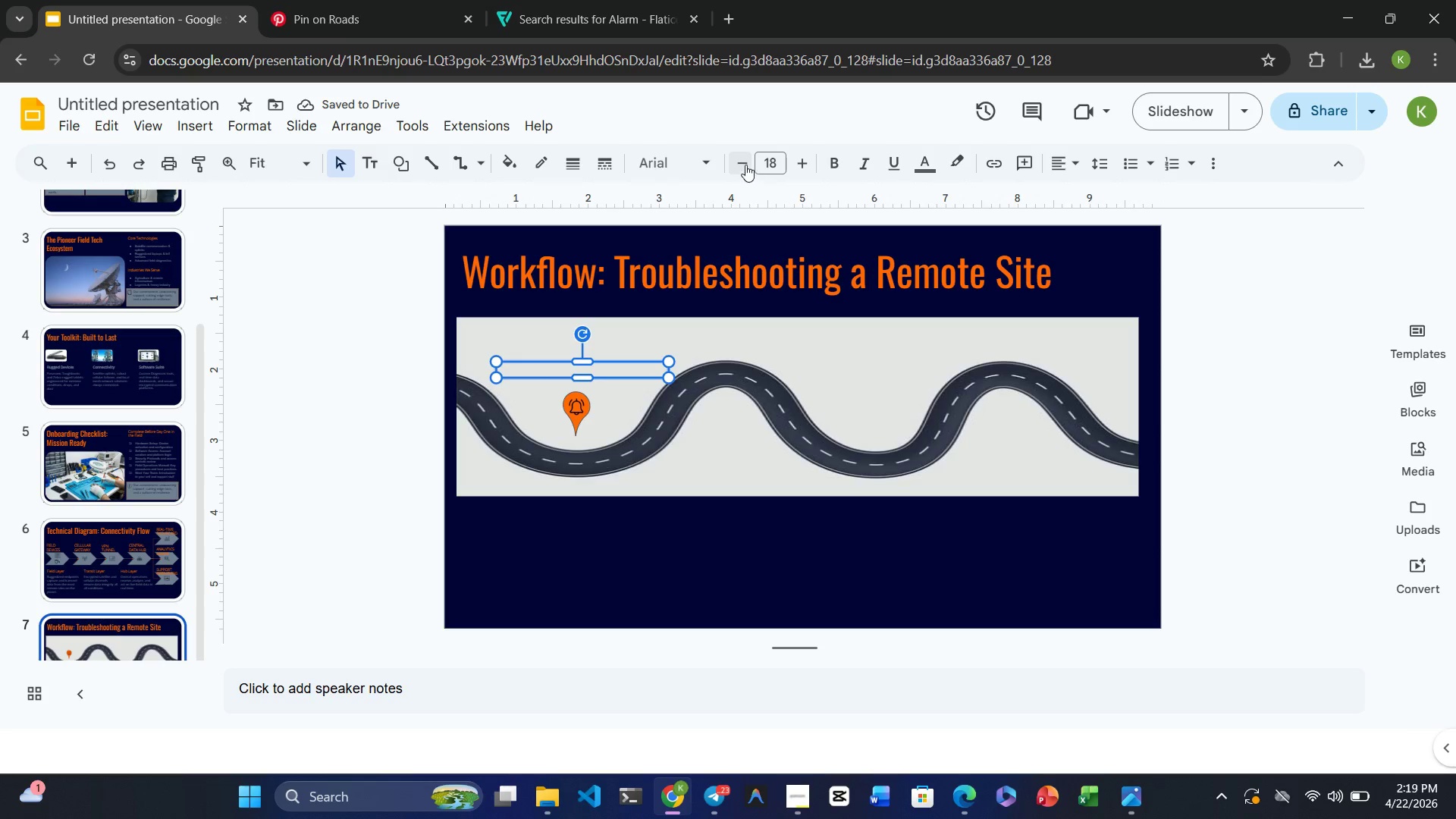 
double_click([745, 165])
 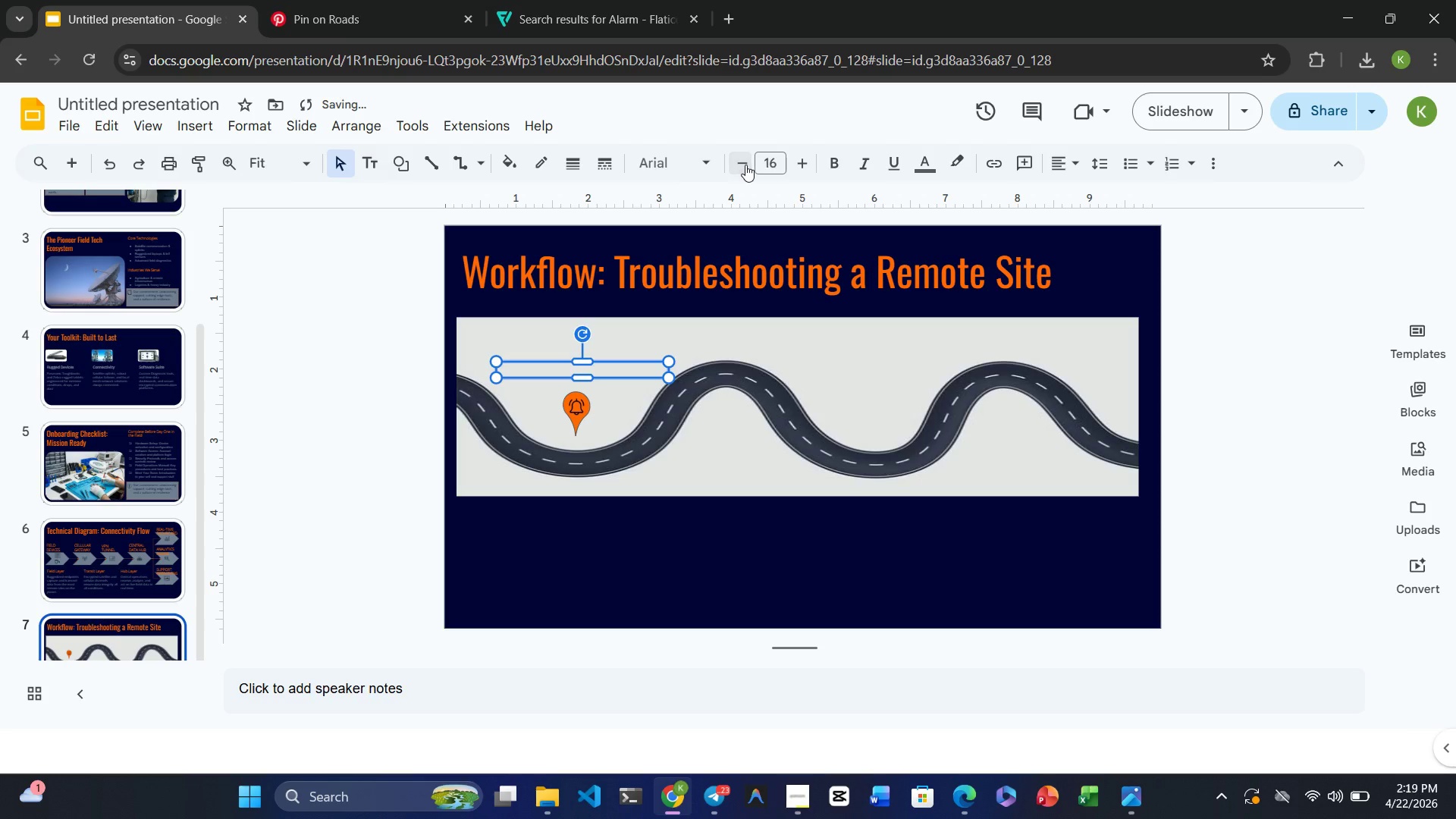 
triple_click([745, 165])
 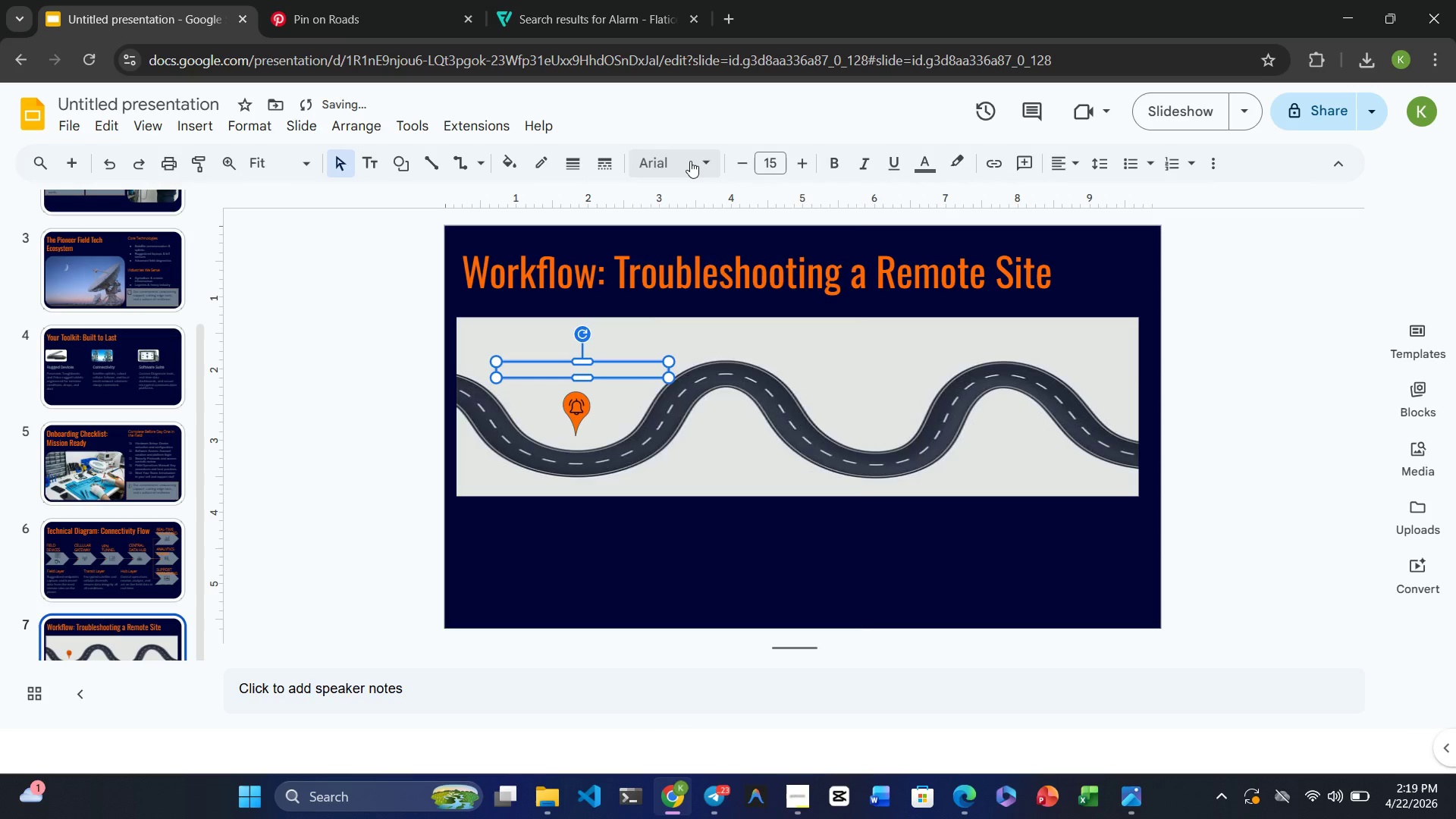 
left_click([689, 161])
 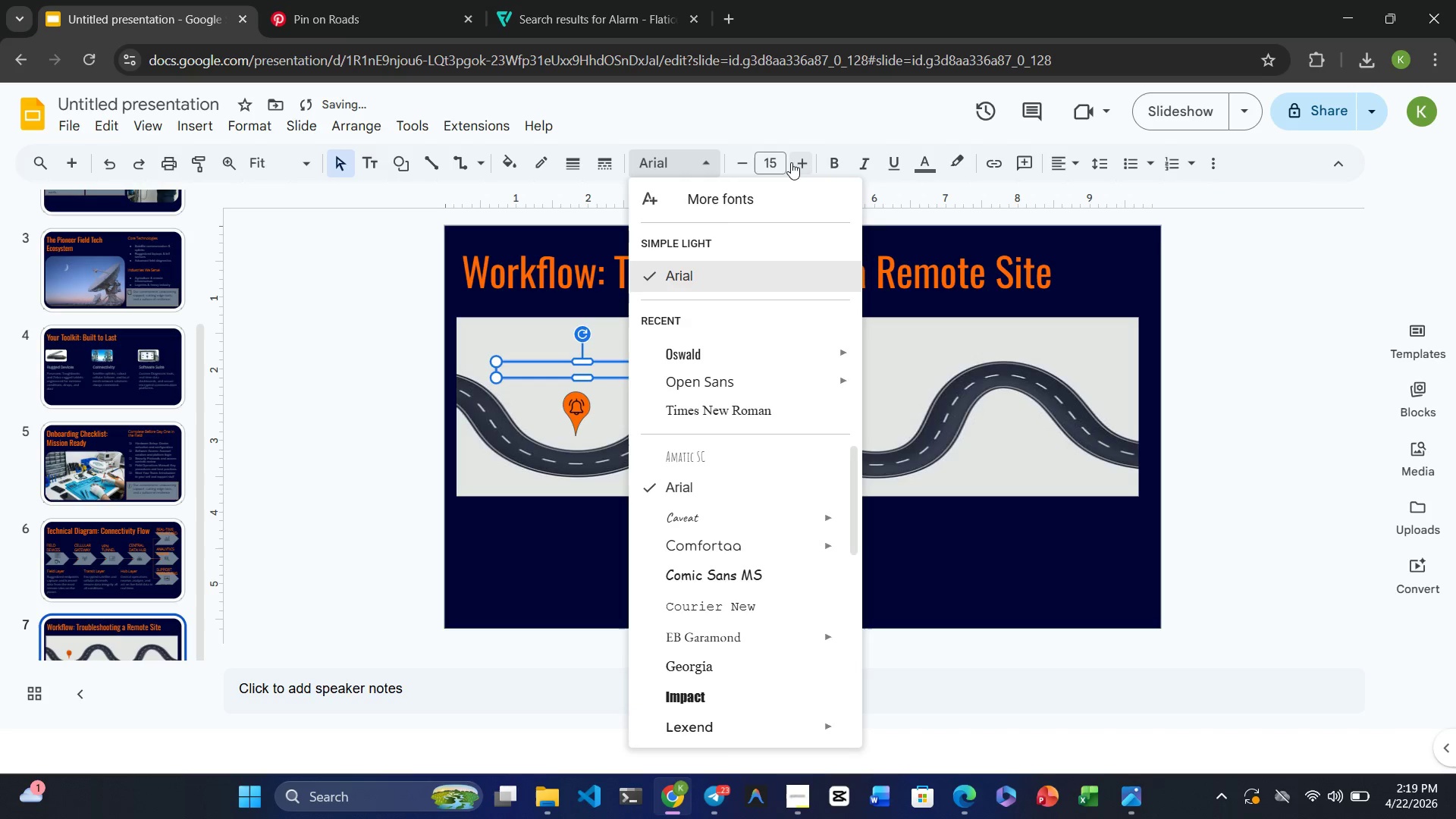 
left_click([796, 162])
 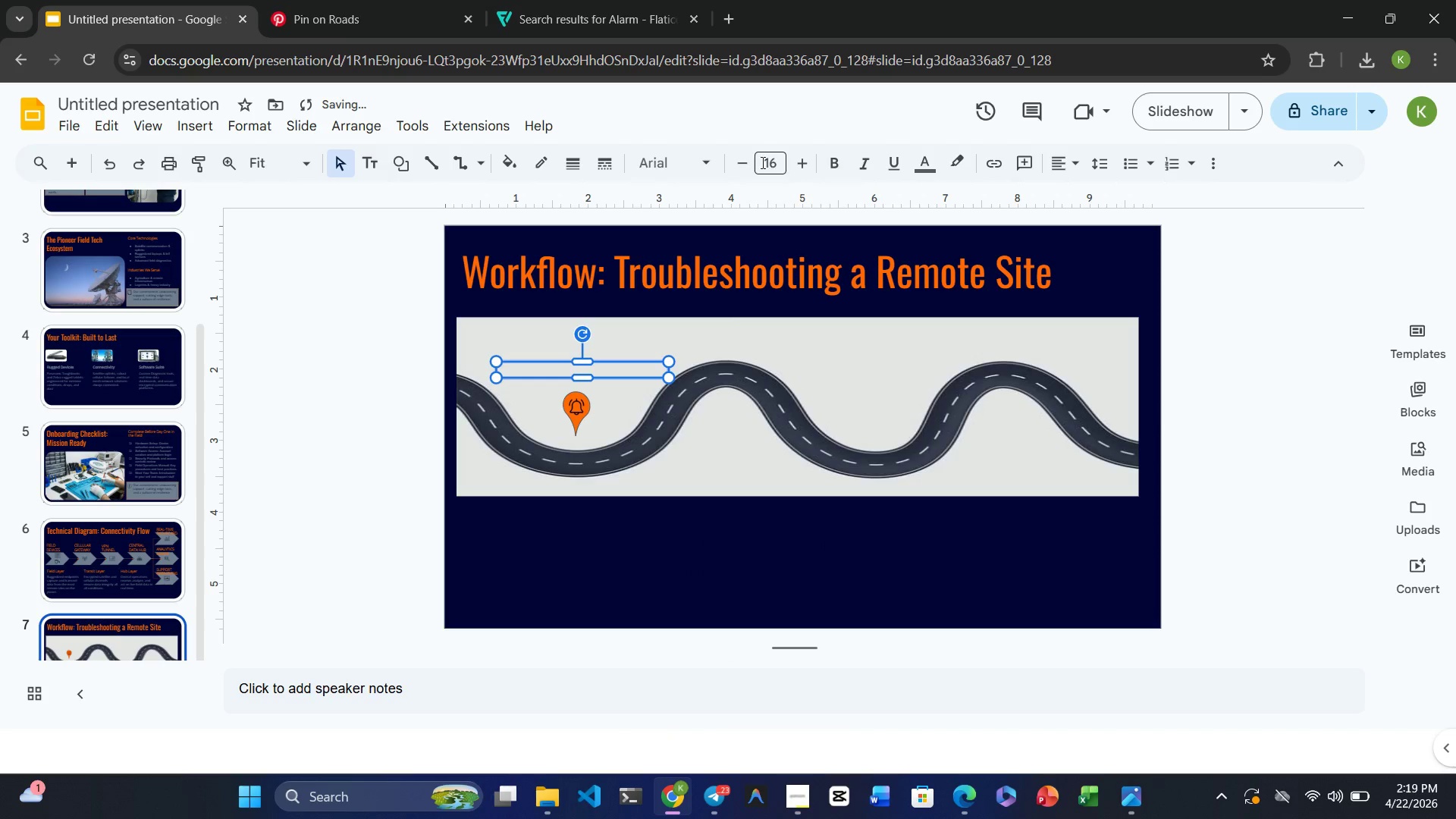 
left_click([745, 161])
 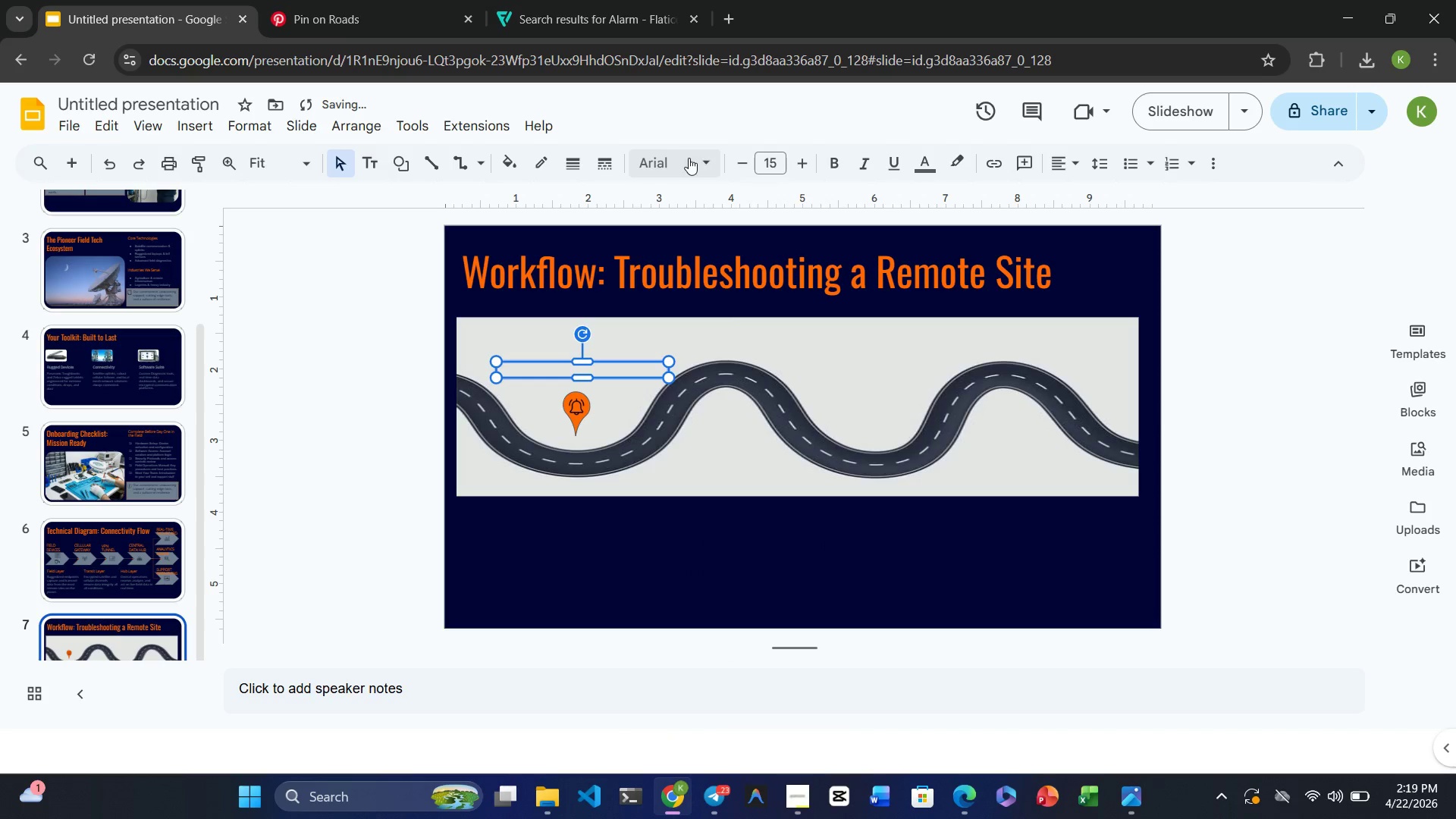 
left_click([686, 158])
 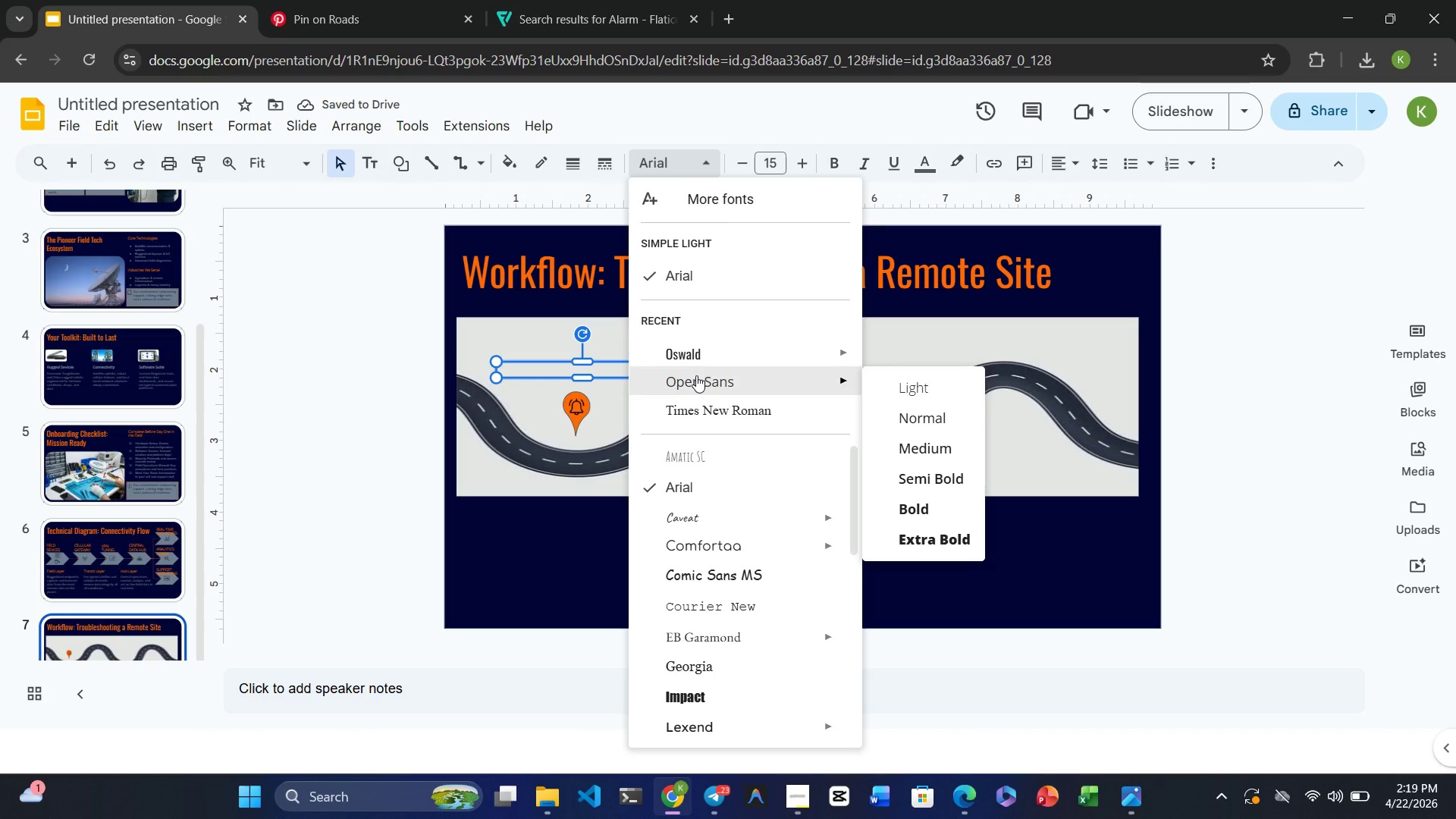 
left_click([696, 375])
 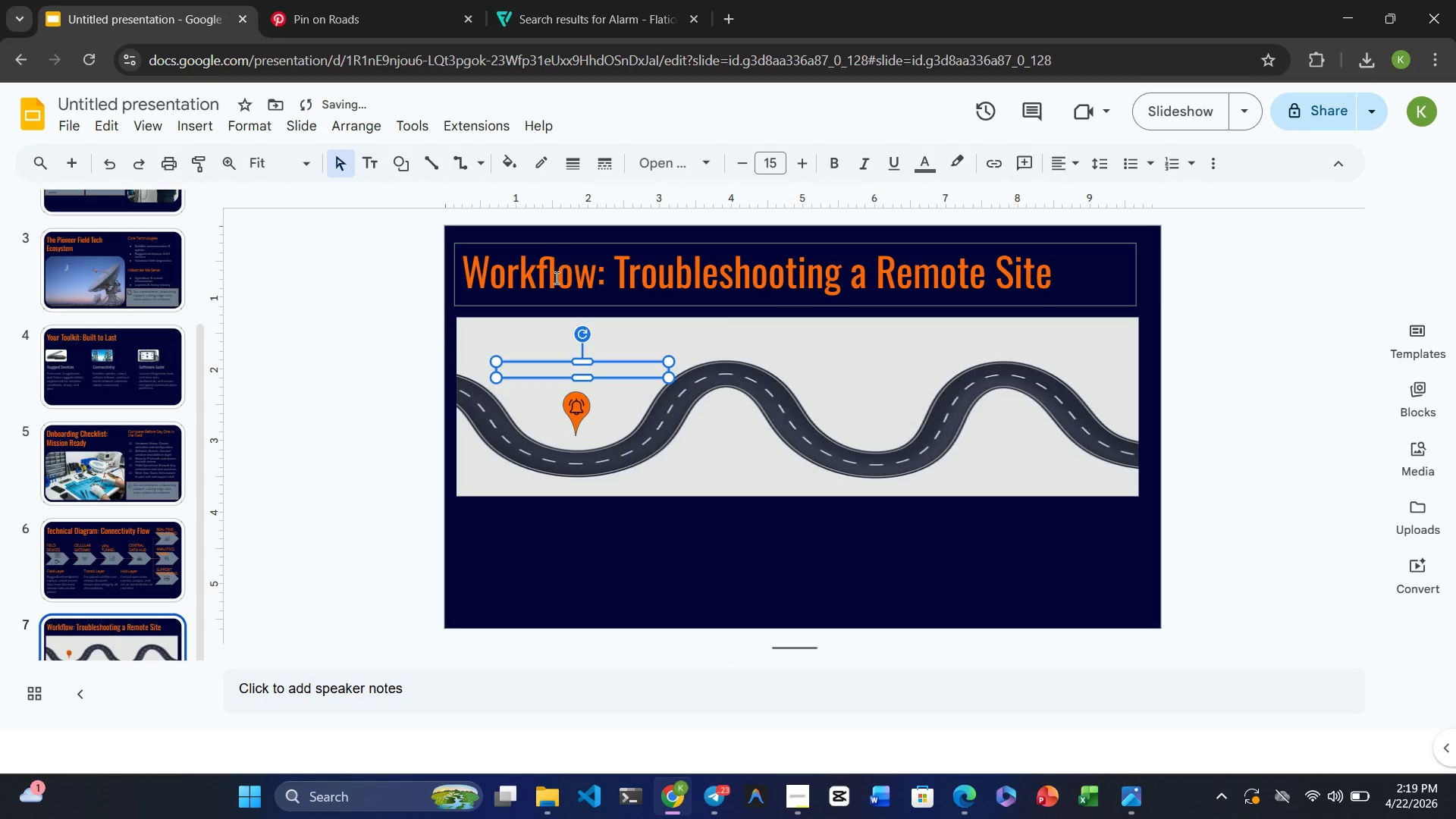 
left_click([555, 278])
 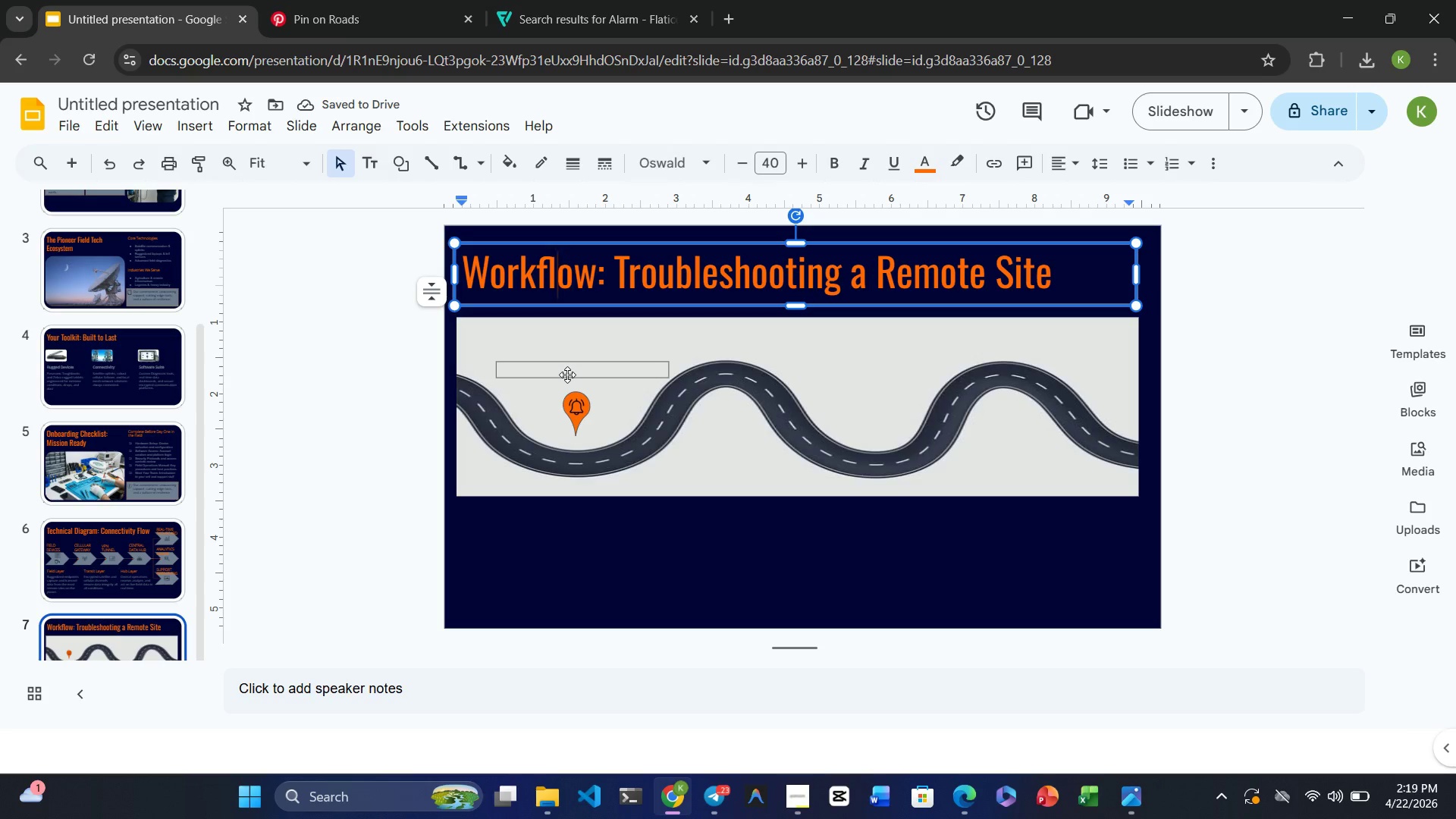 
left_click([567, 375])
 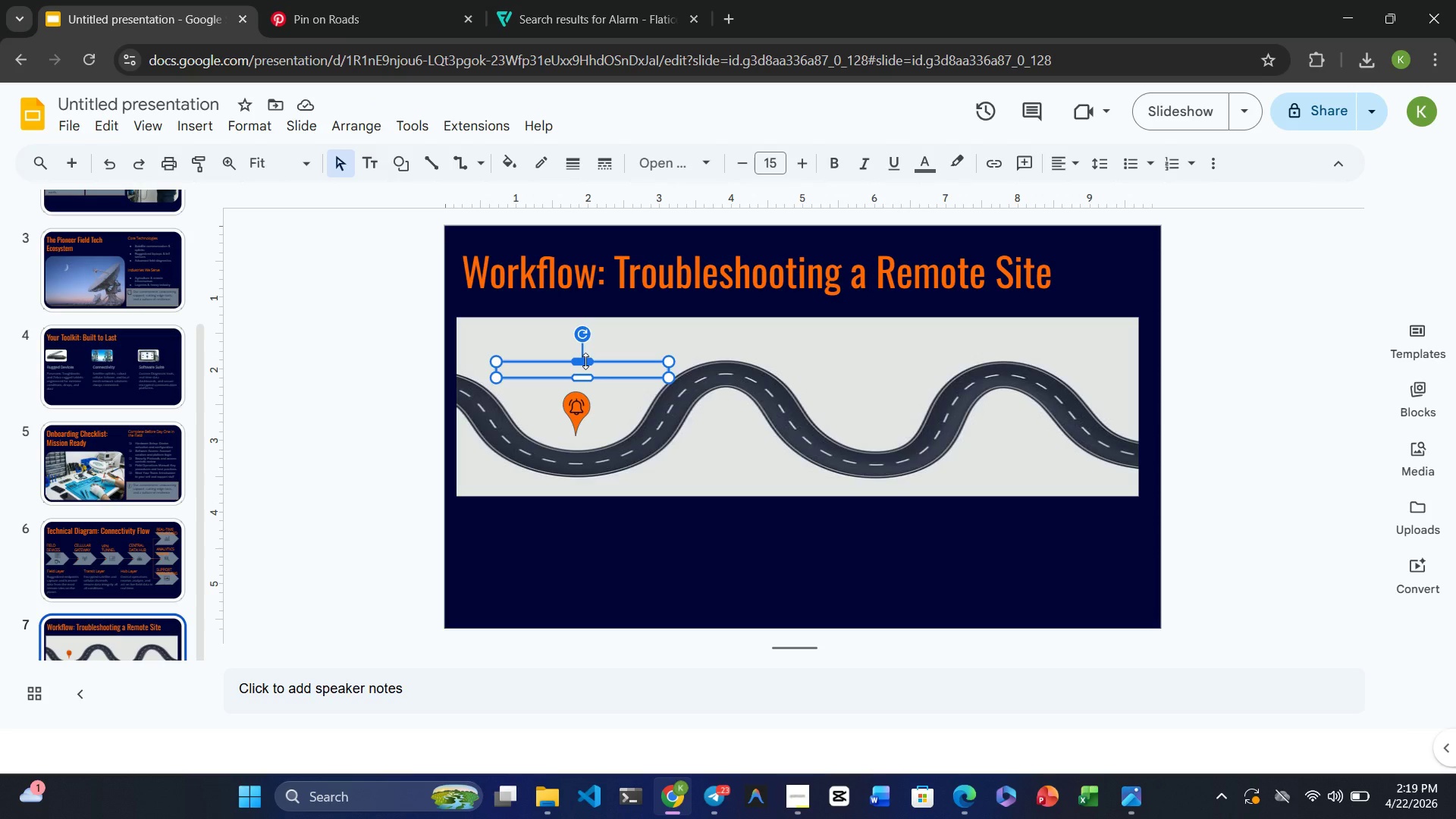 
left_click_drag(start_coordinate=[544, 365], to_coordinate=[544, 372])
 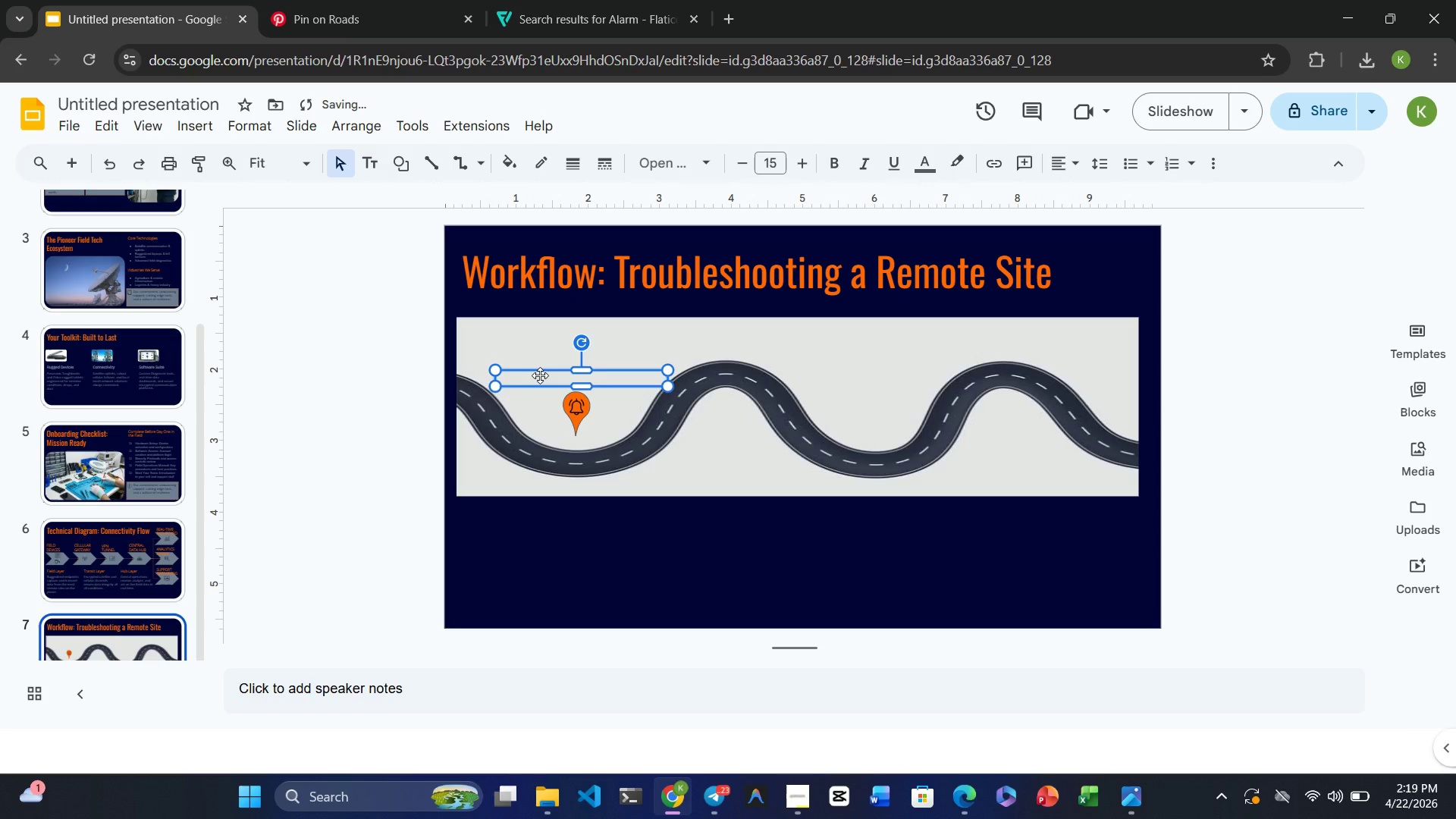 
left_click([540, 375])
 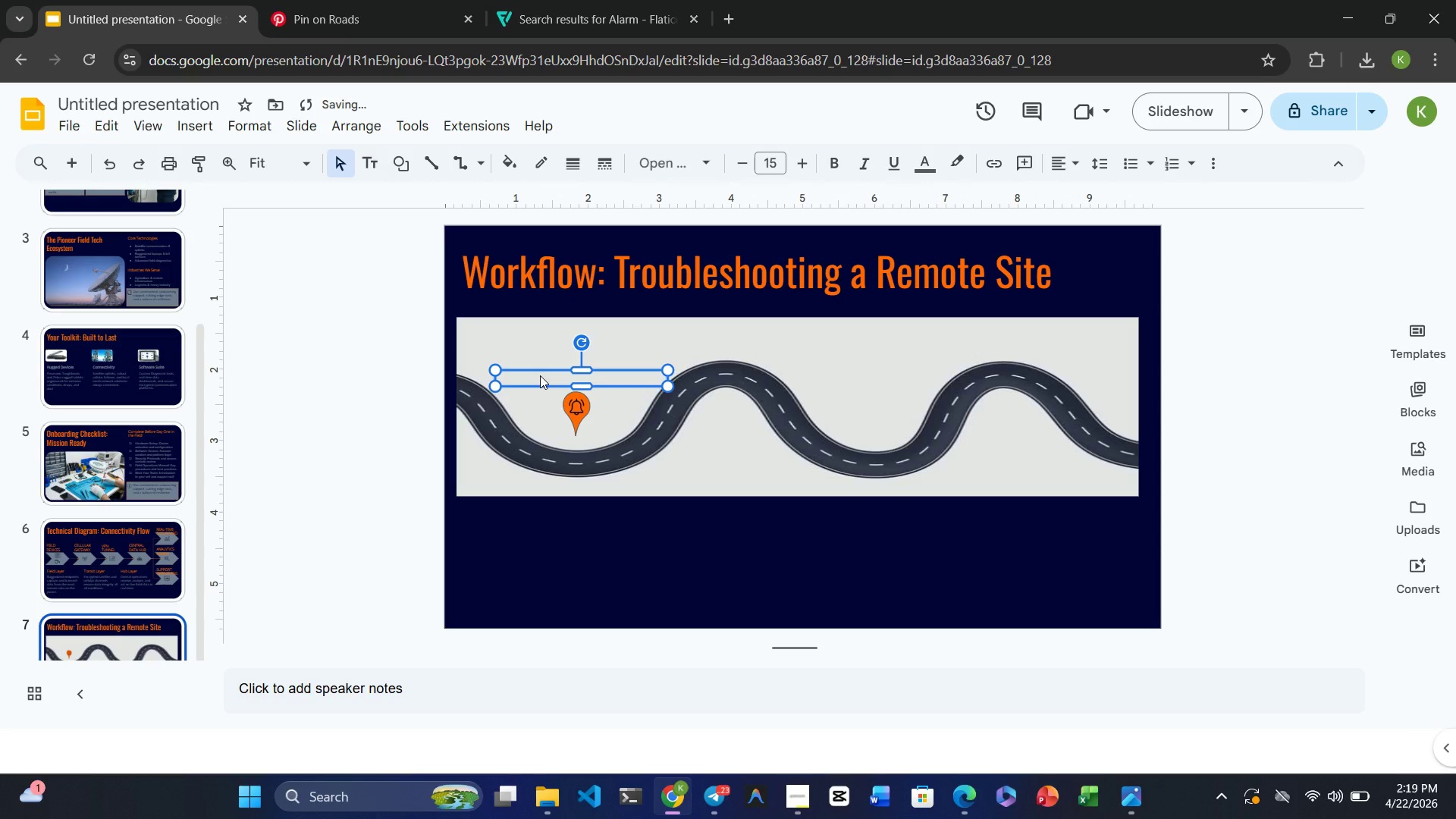 
type(Aler)
 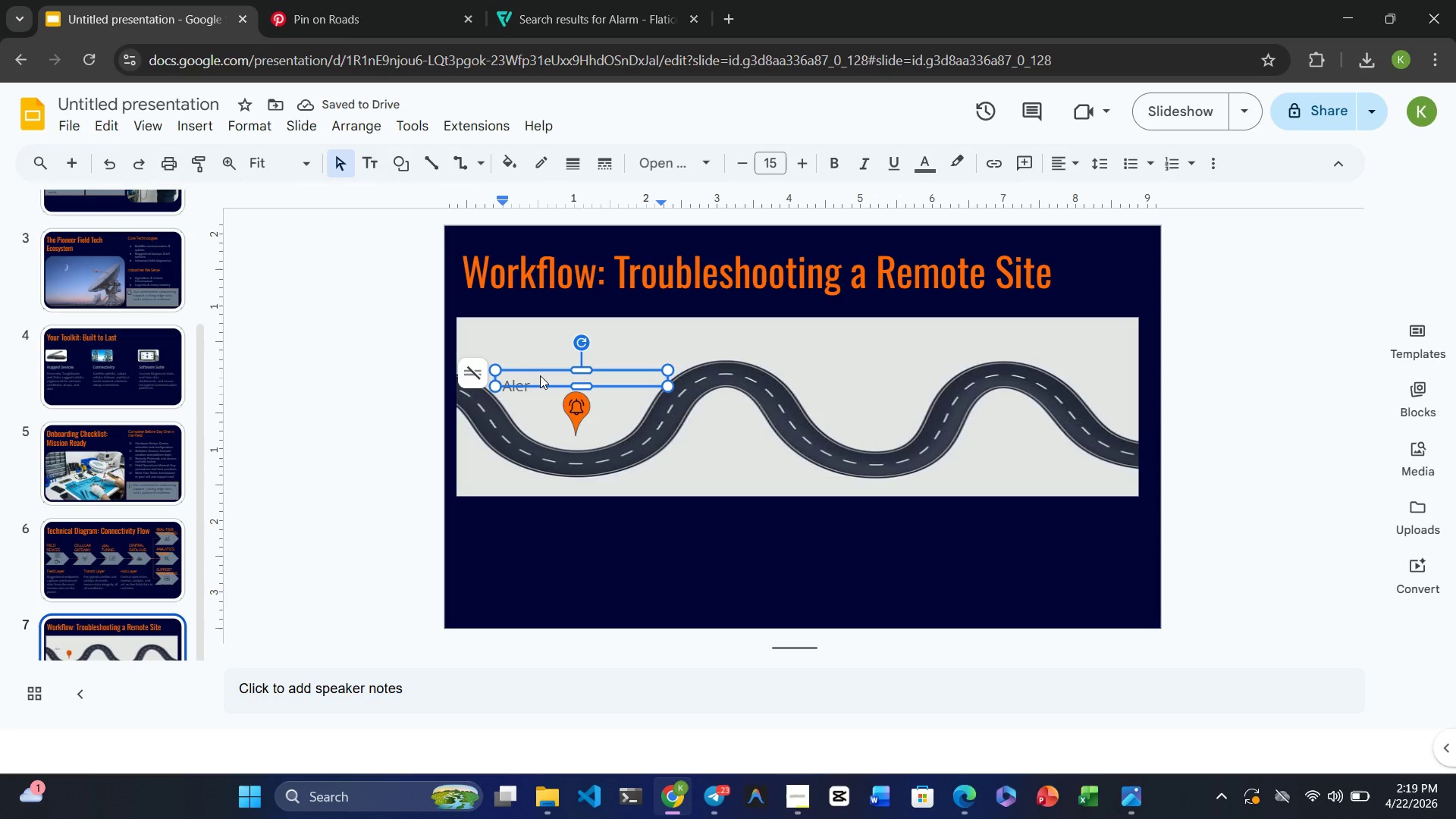 
key(Control+Z)
 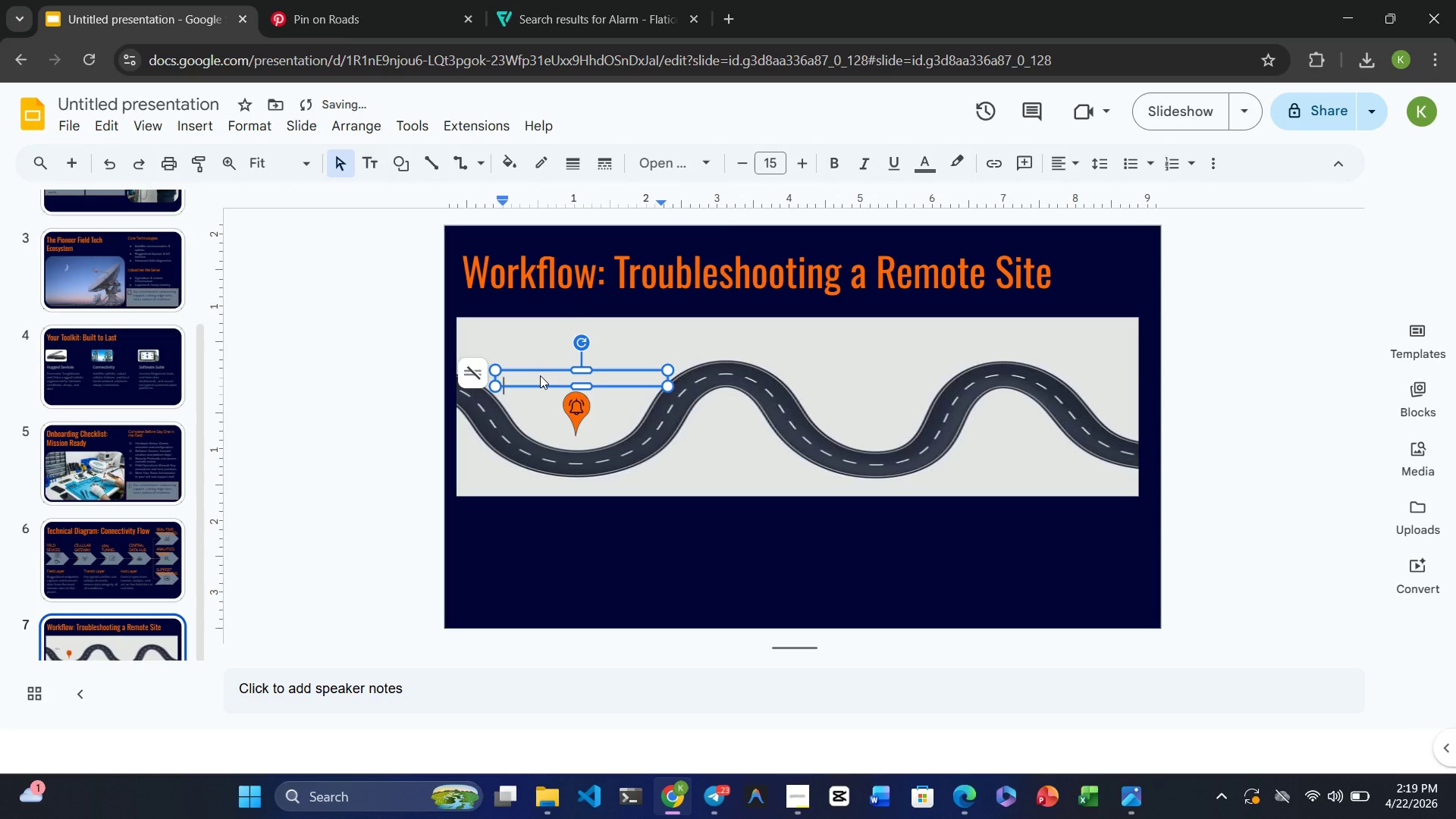 
key(Control+Z)
 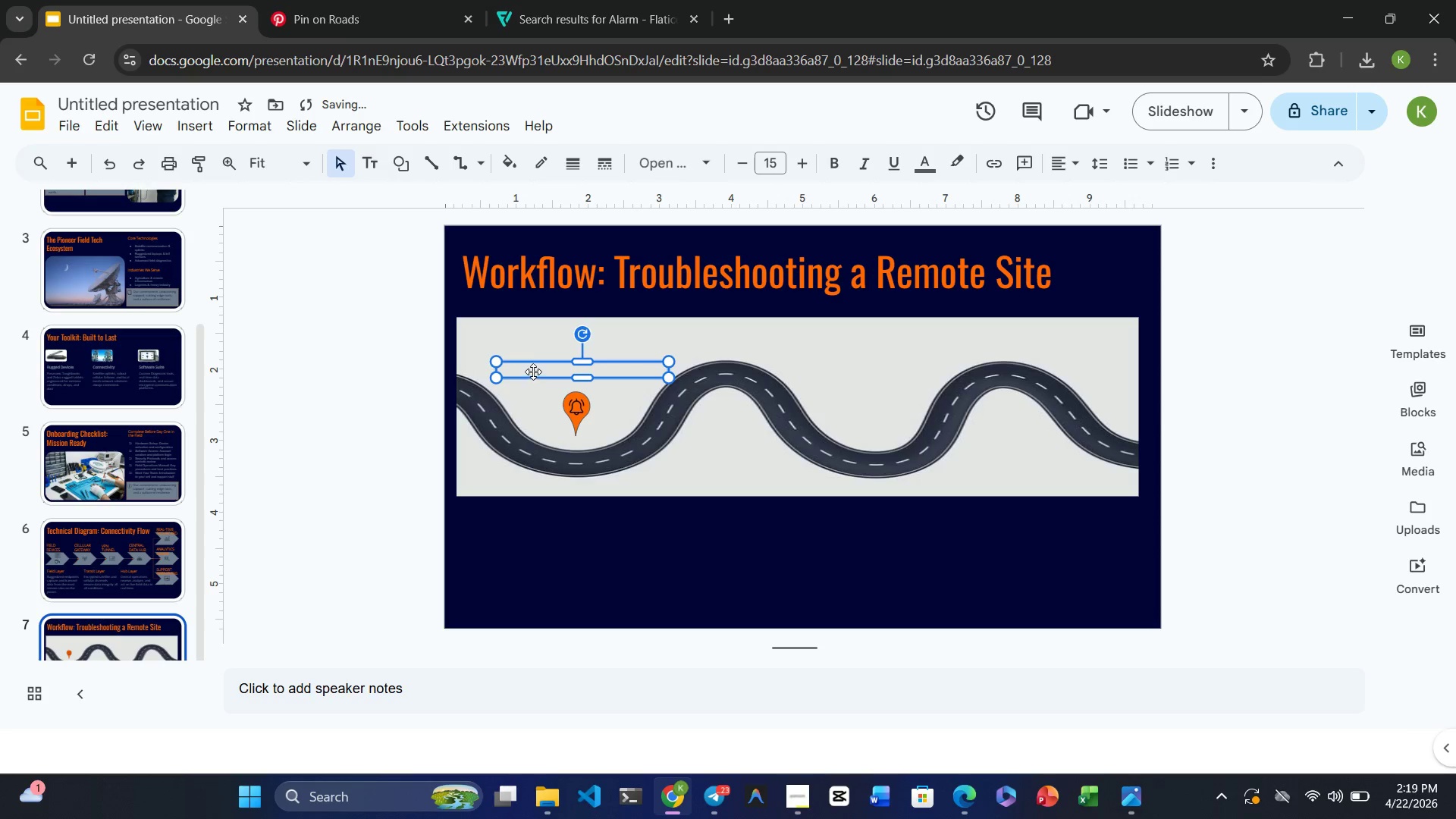 
left_click([533, 370])
 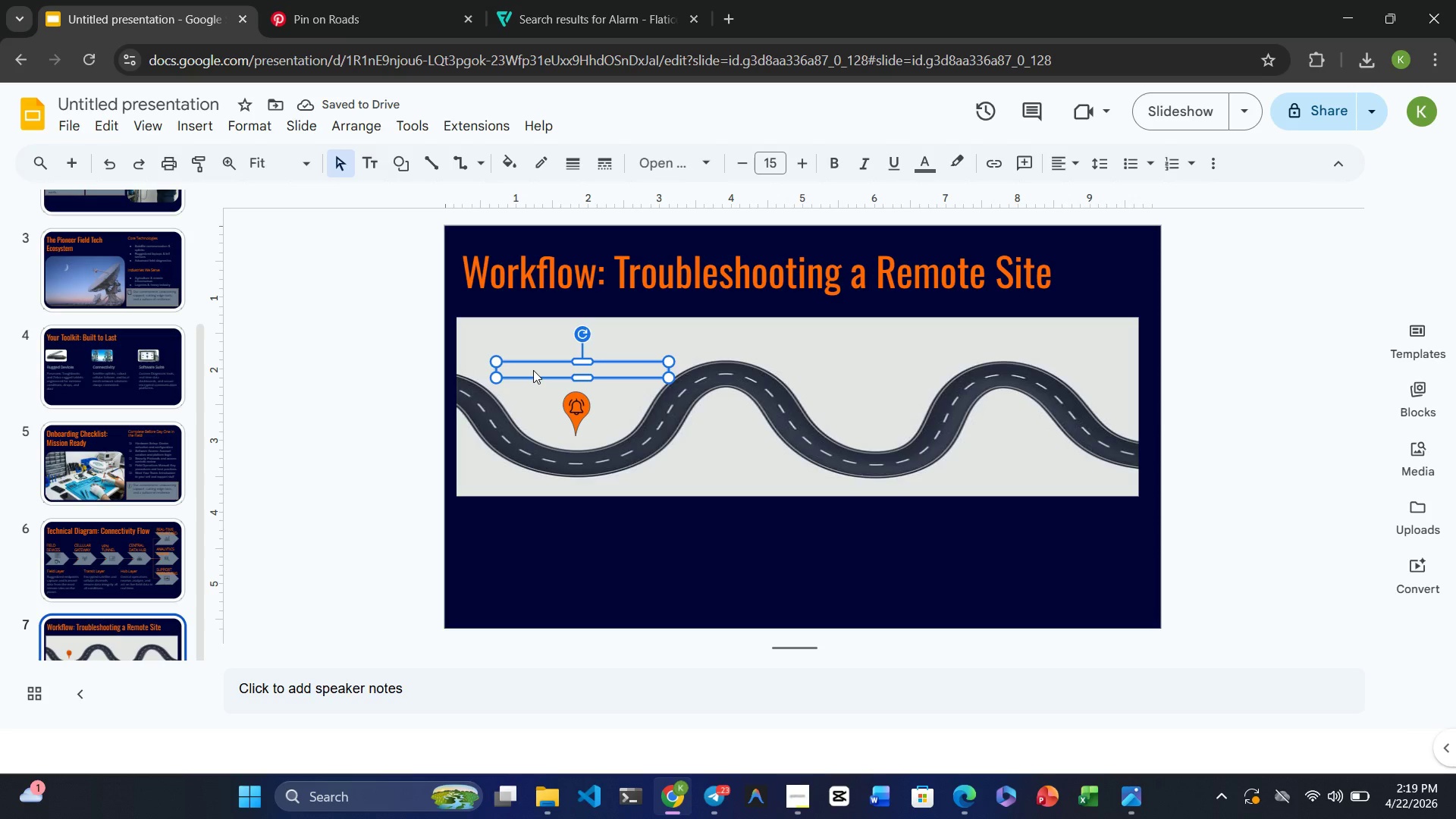 
type(Alert Received)
 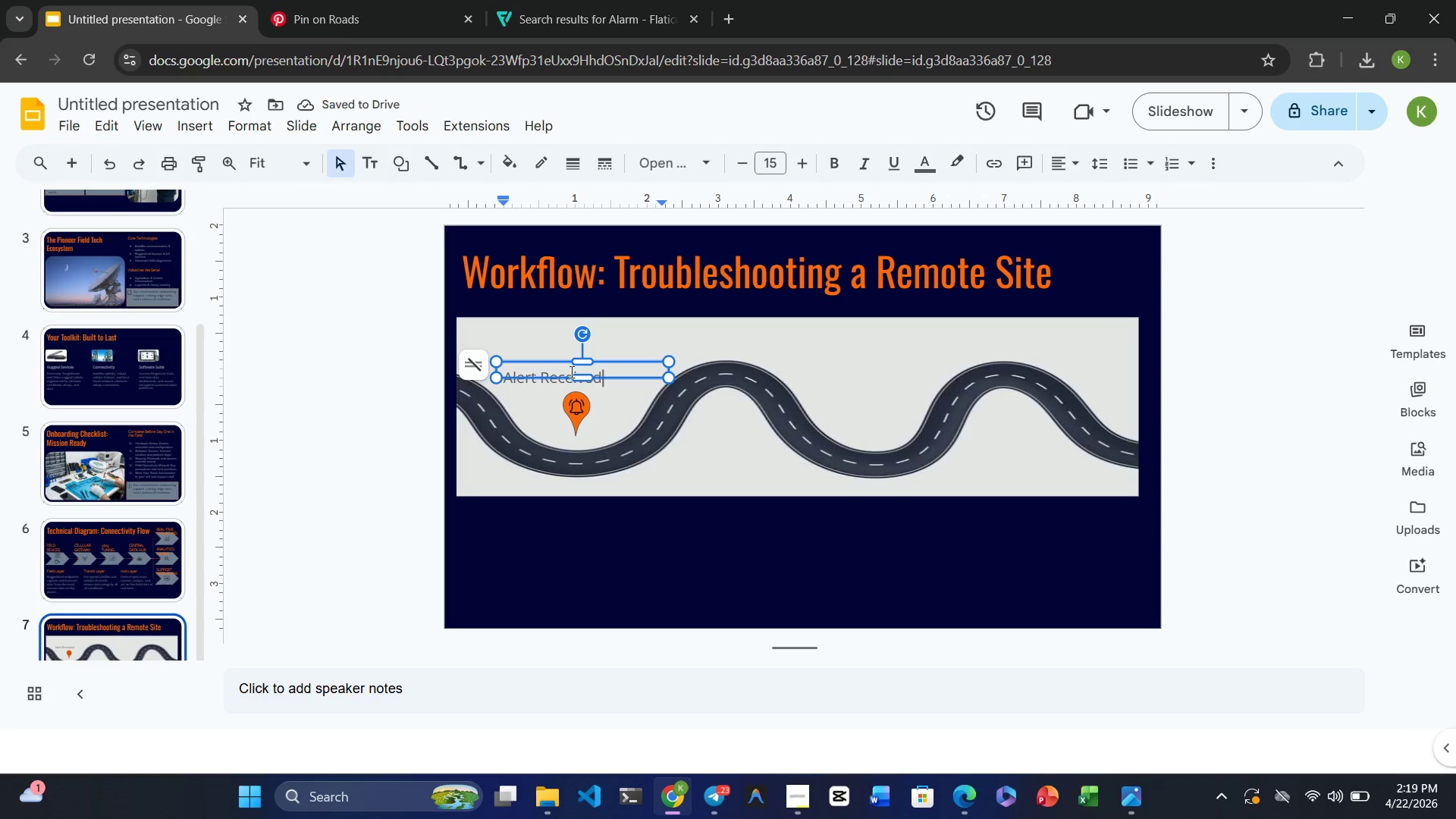 
left_click_drag(start_coordinate=[557, 366], to_coordinate=[557, 359])
 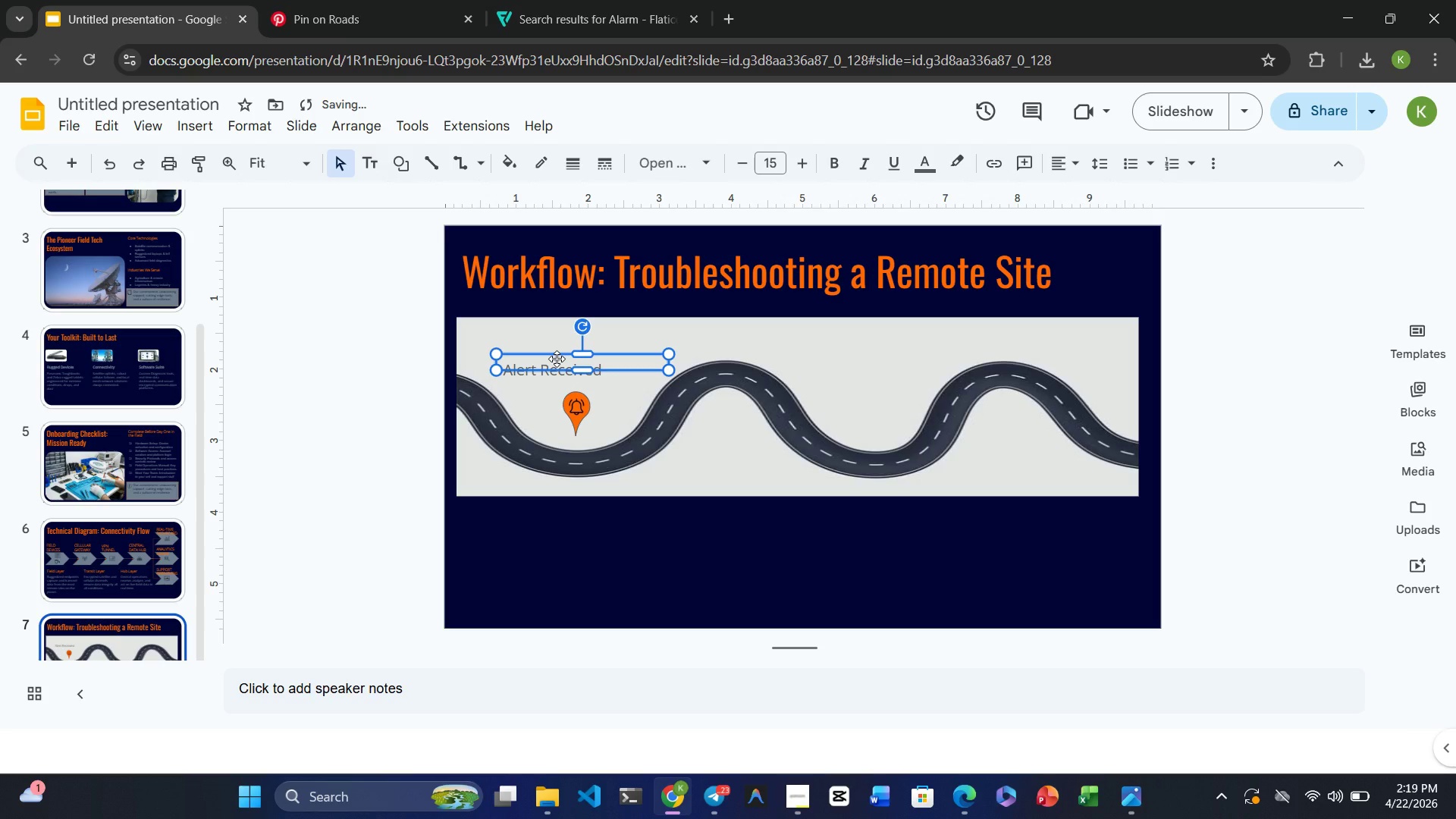 
left_click_drag(start_coordinate=[557, 359], to_coordinate=[557, 353])
 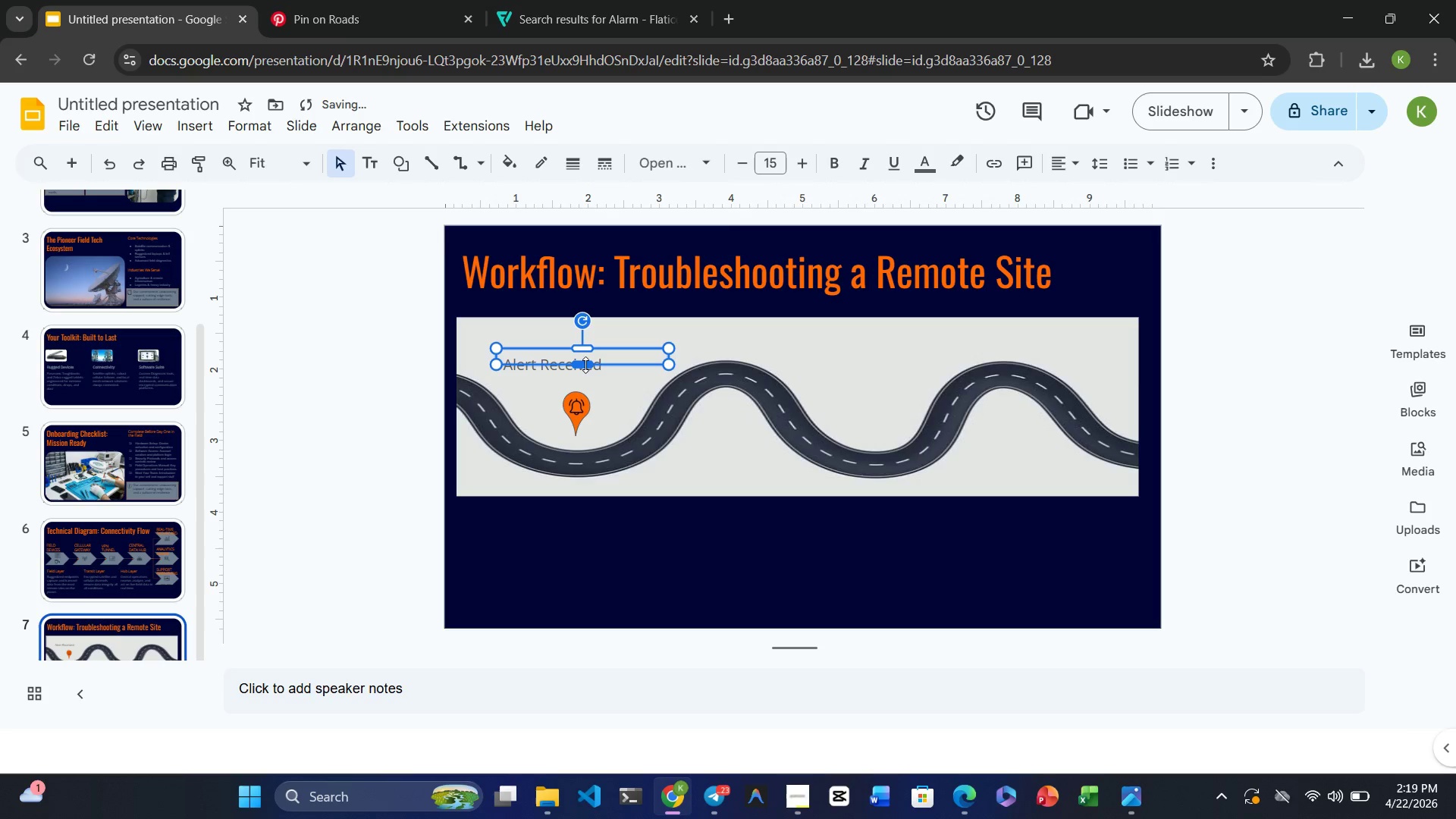 
left_click_drag(start_coordinate=[585, 366], to_coordinate=[585, 378])
 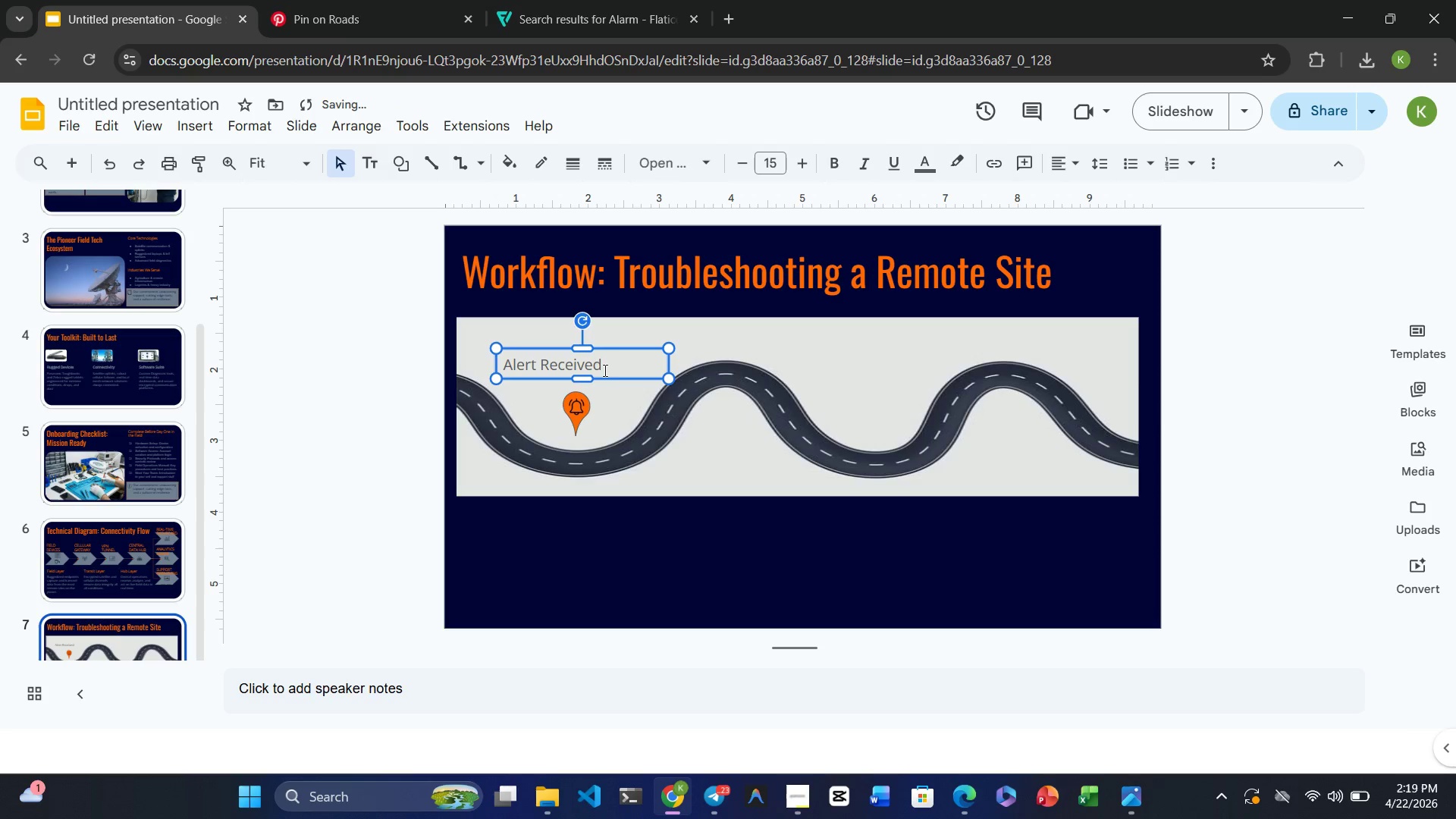 
left_click([605, 370])
 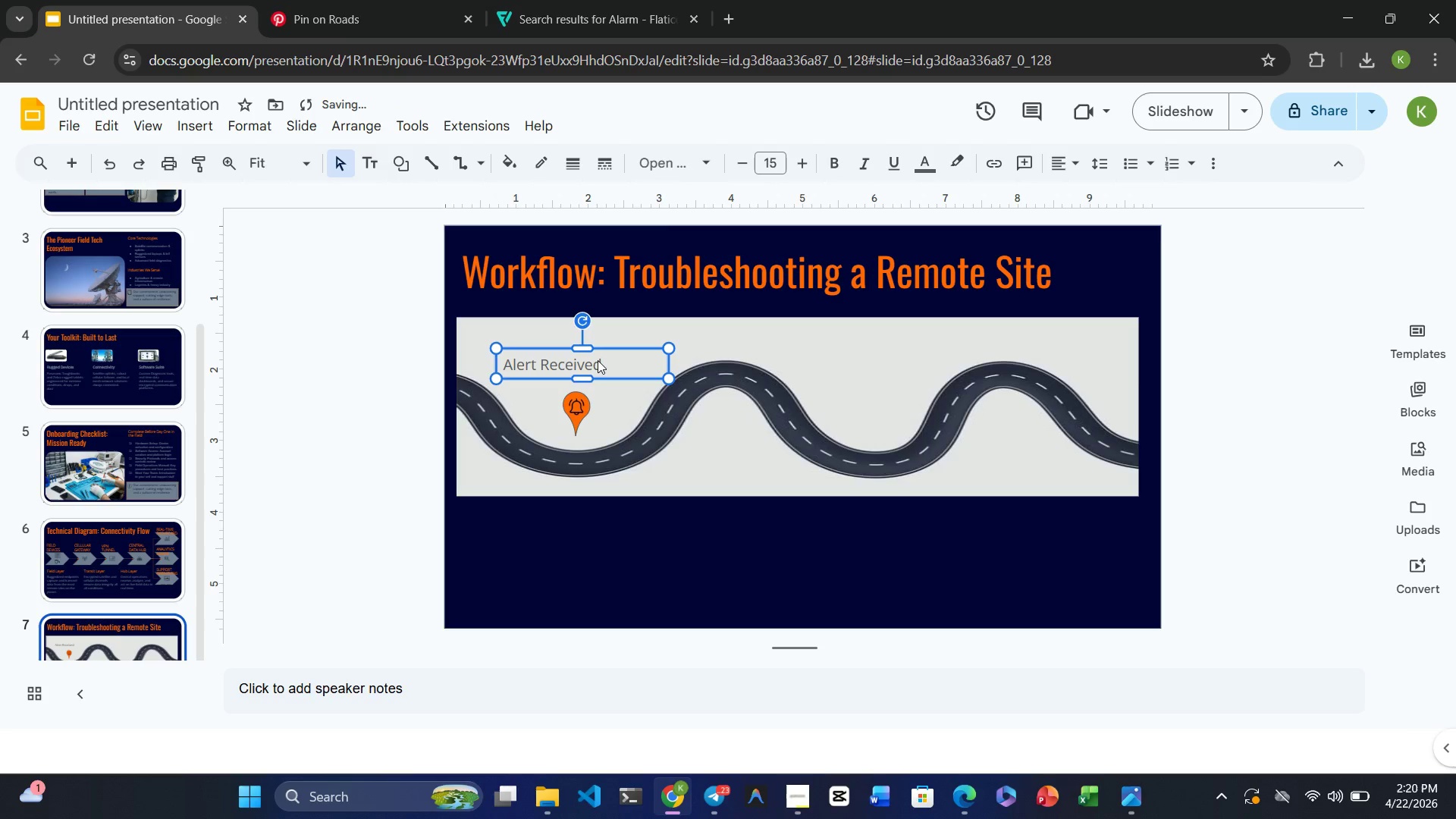 
left_click([598, 360])
 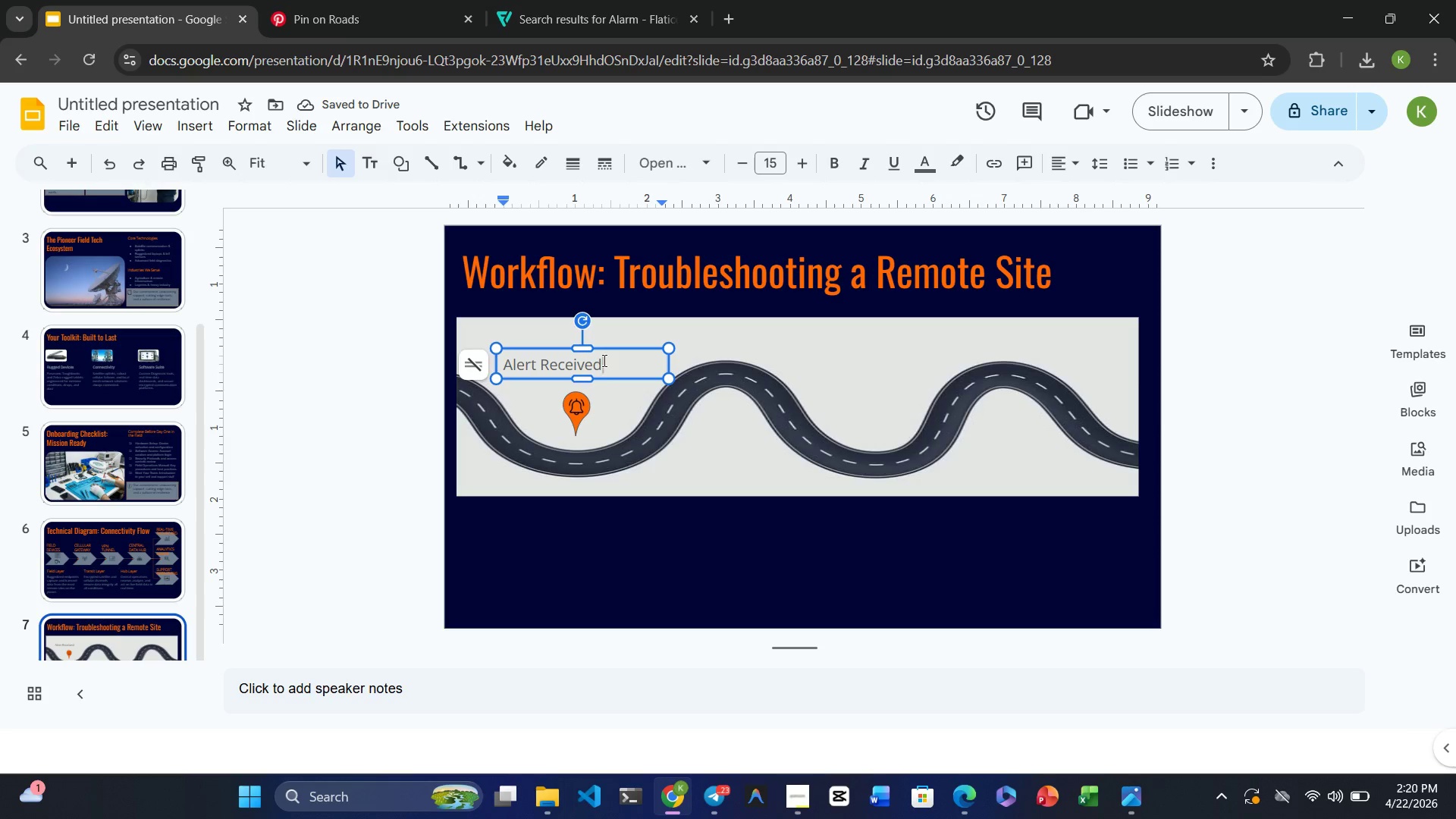 
hold_key(key=ShiftRight, duration=1.33)
 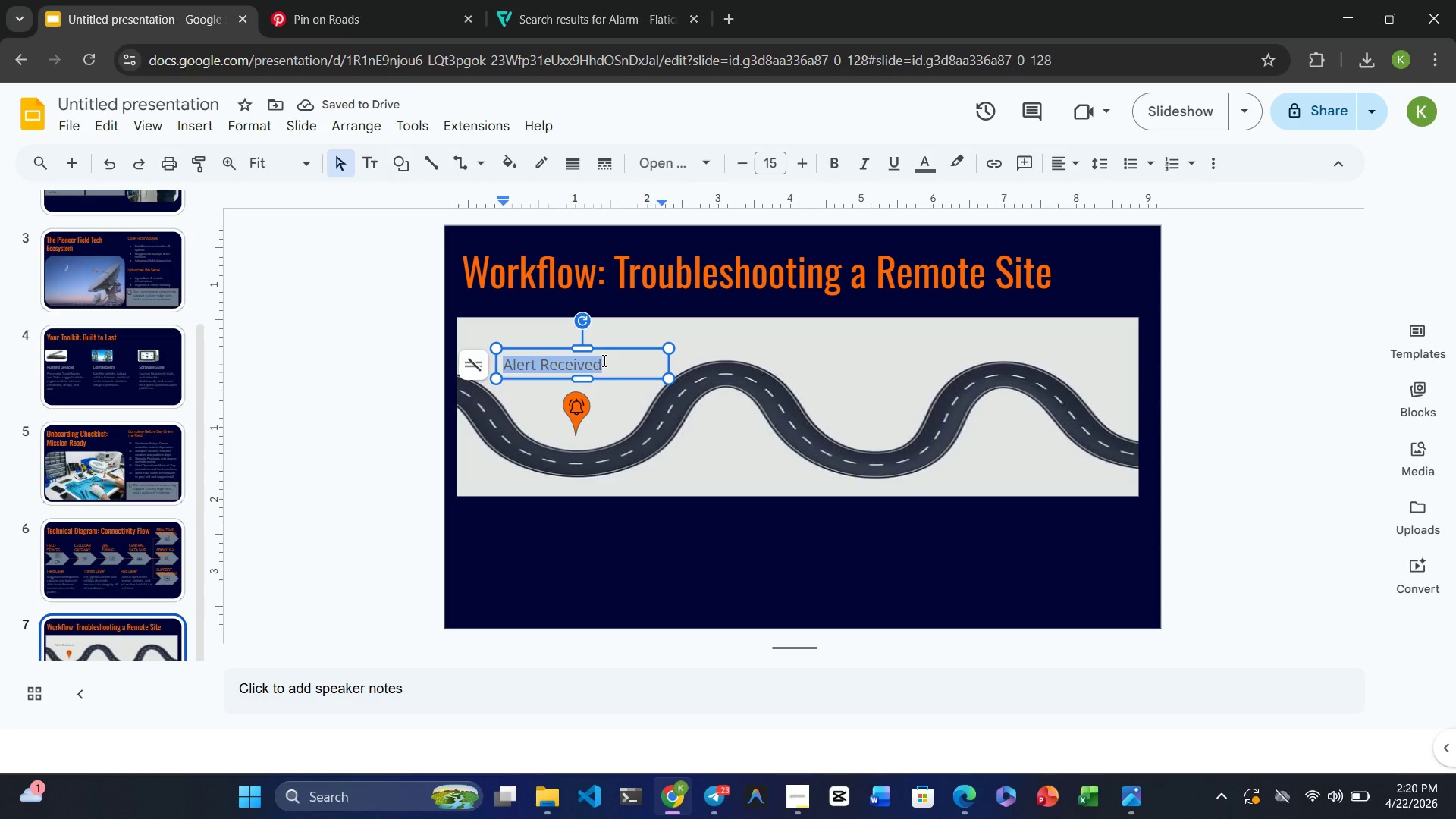 
hold_key(key=ArrowLeft, duration=0.95)
 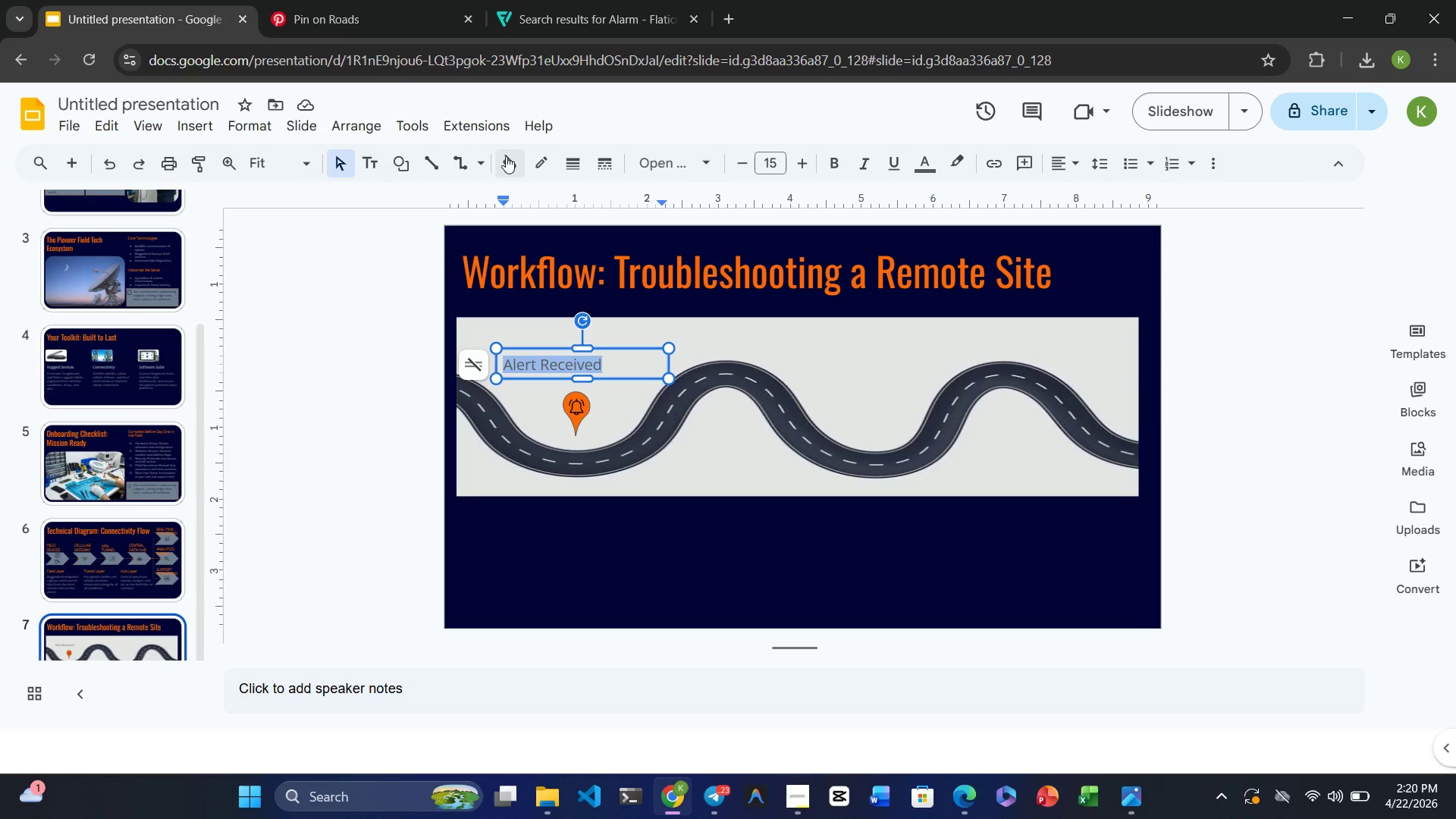 
left_click([930, 158])
 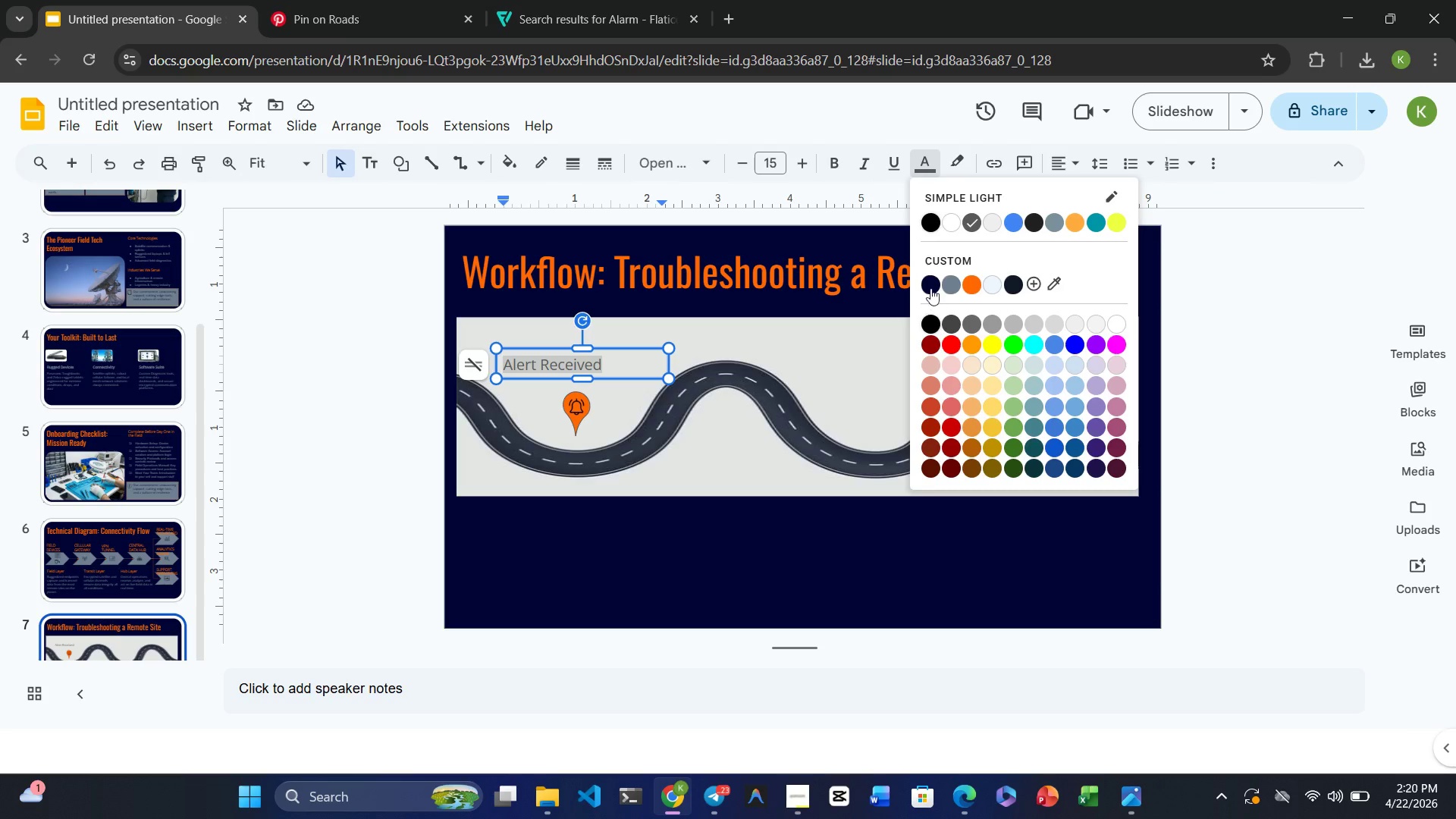 
left_click([930, 284])
 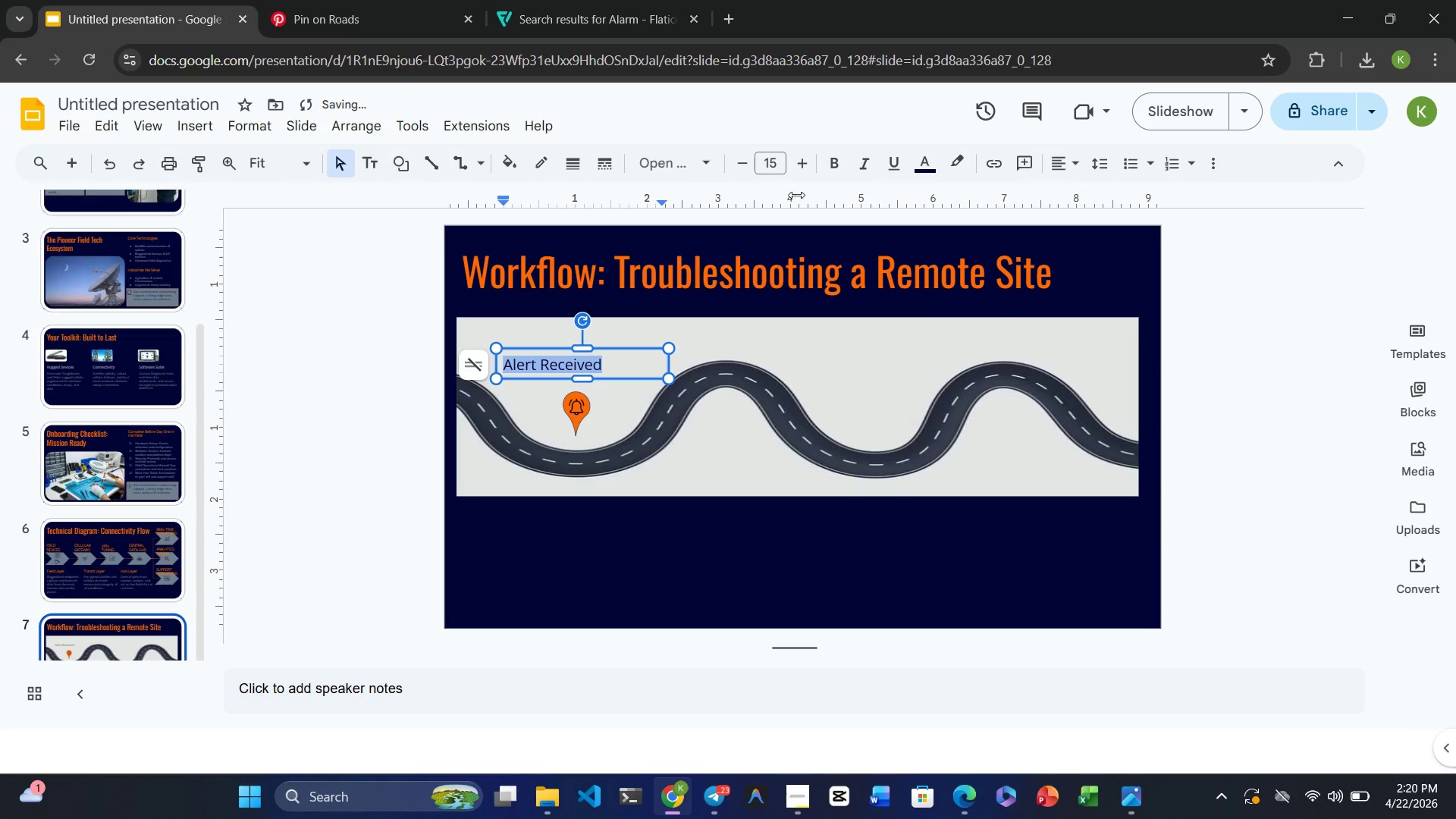 
left_click([838, 160])
 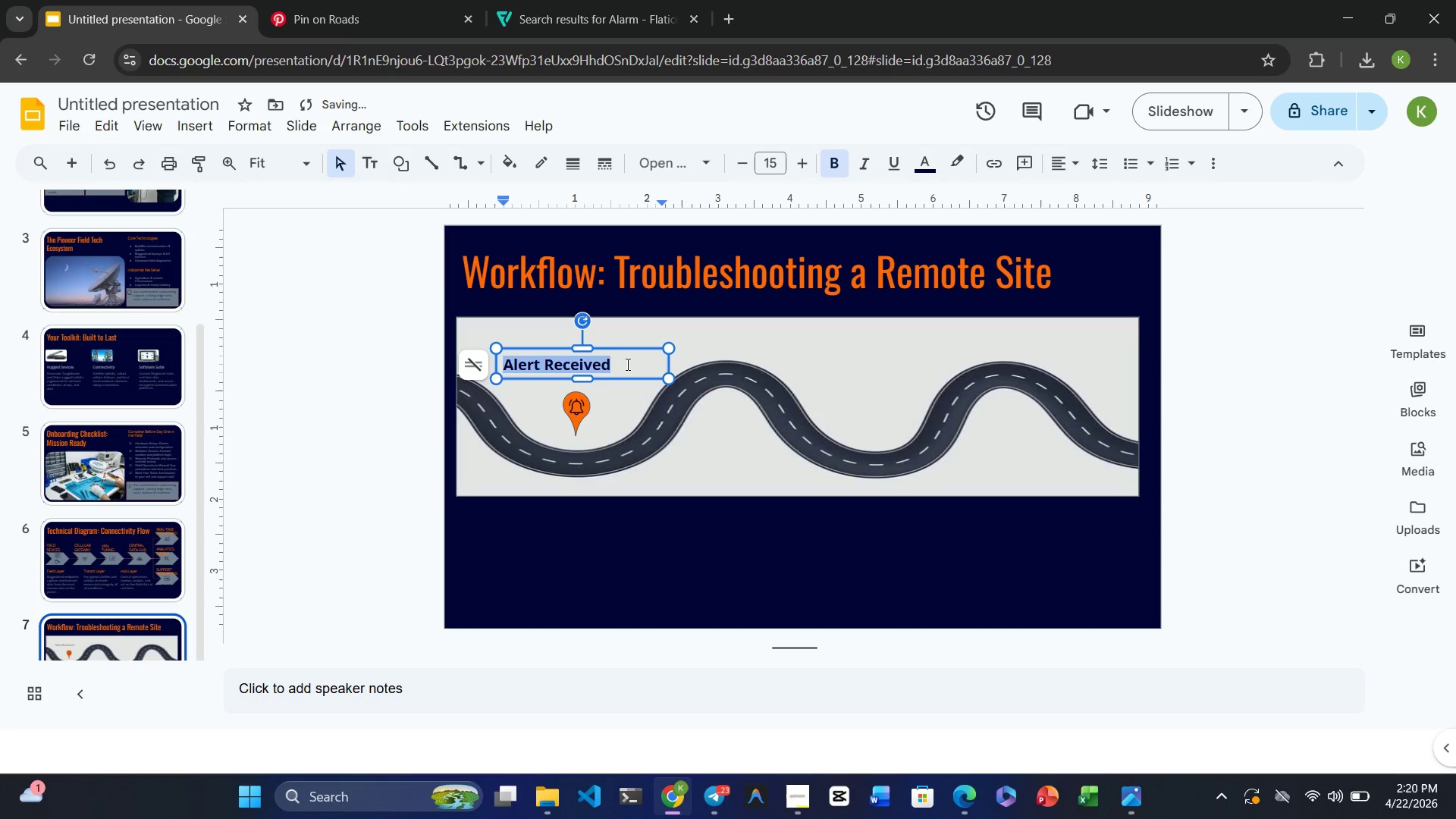 
left_click([624, 366])
 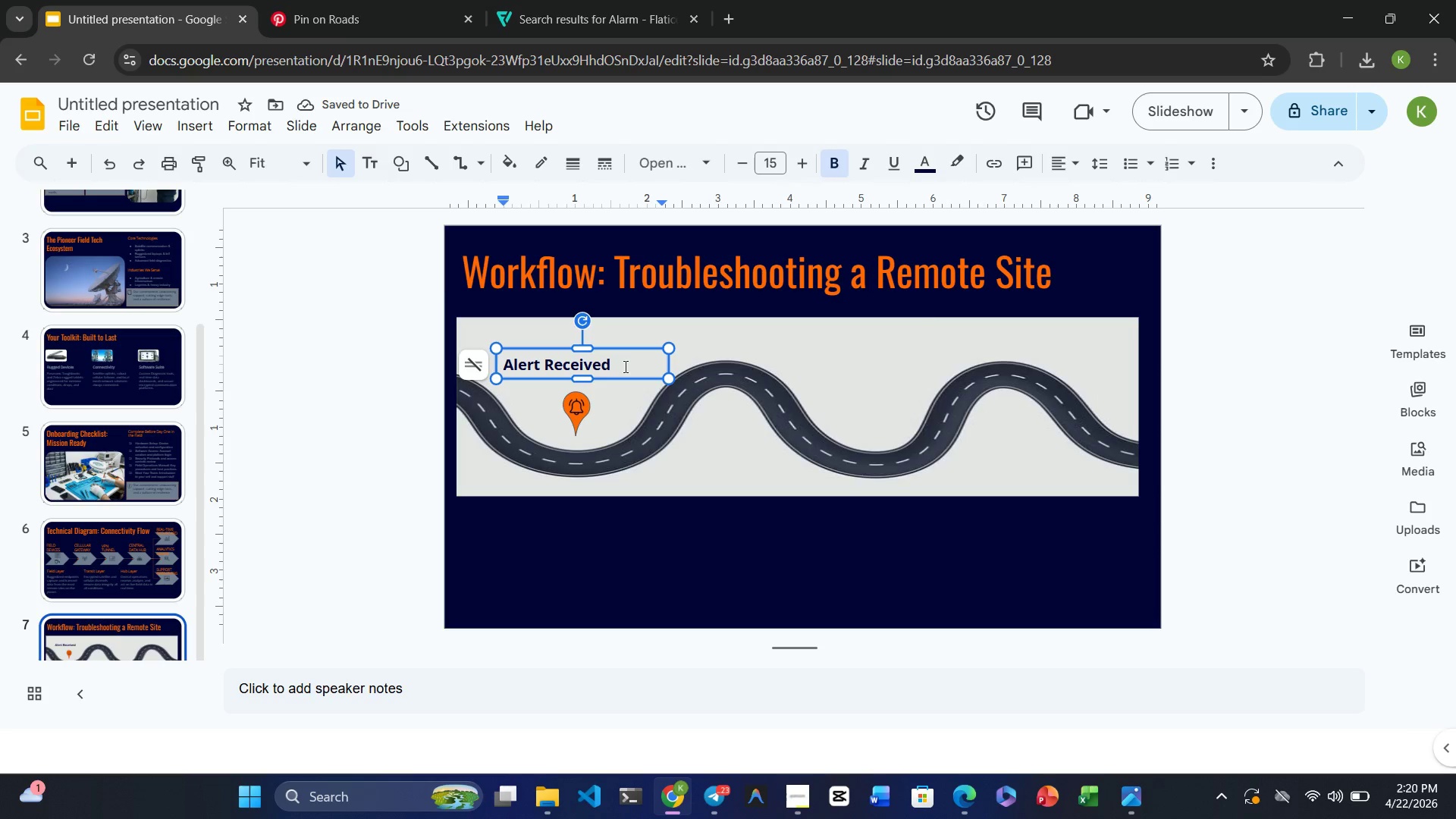 
key(Enter)
 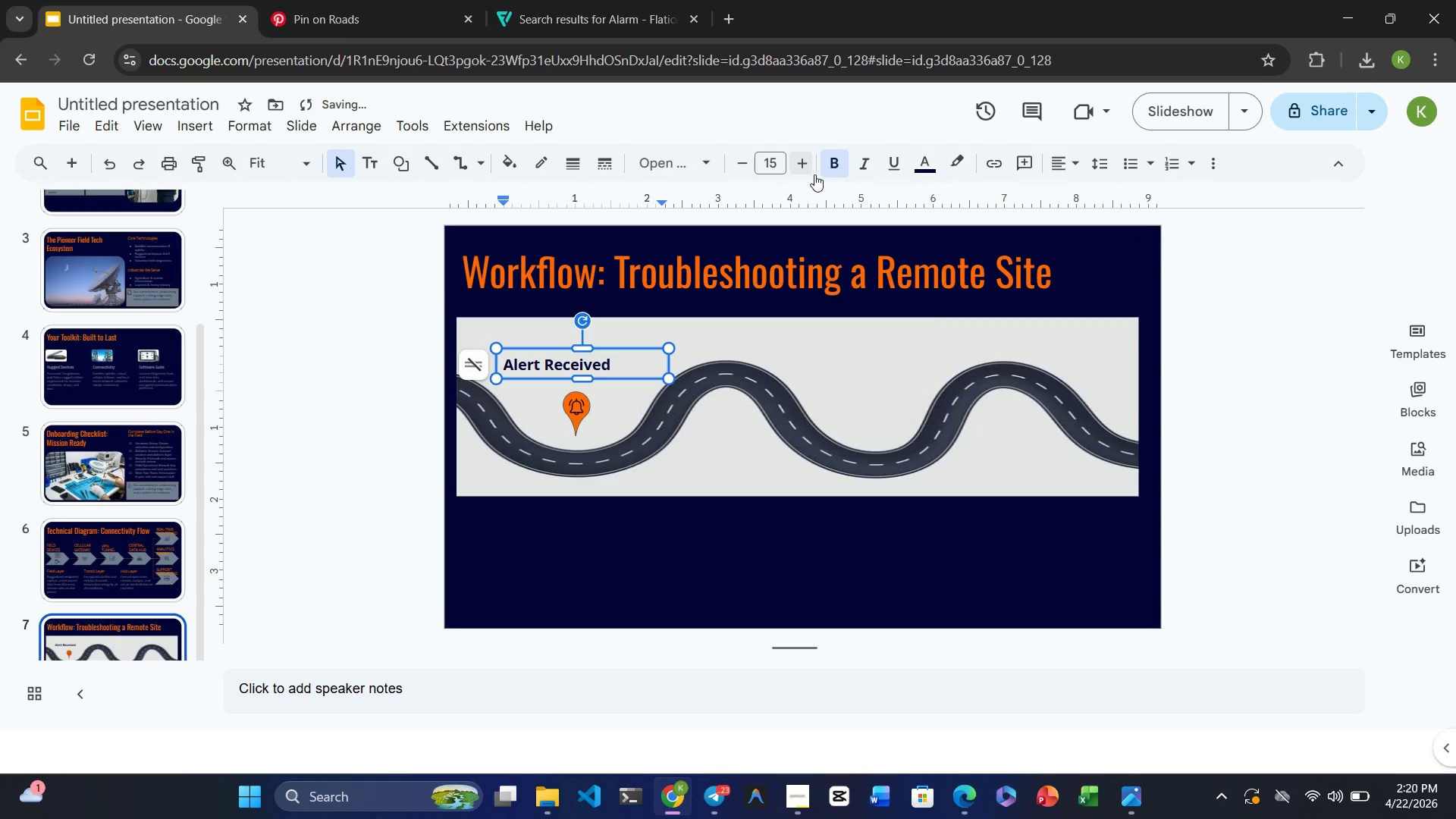 
left_click([828, 168])
 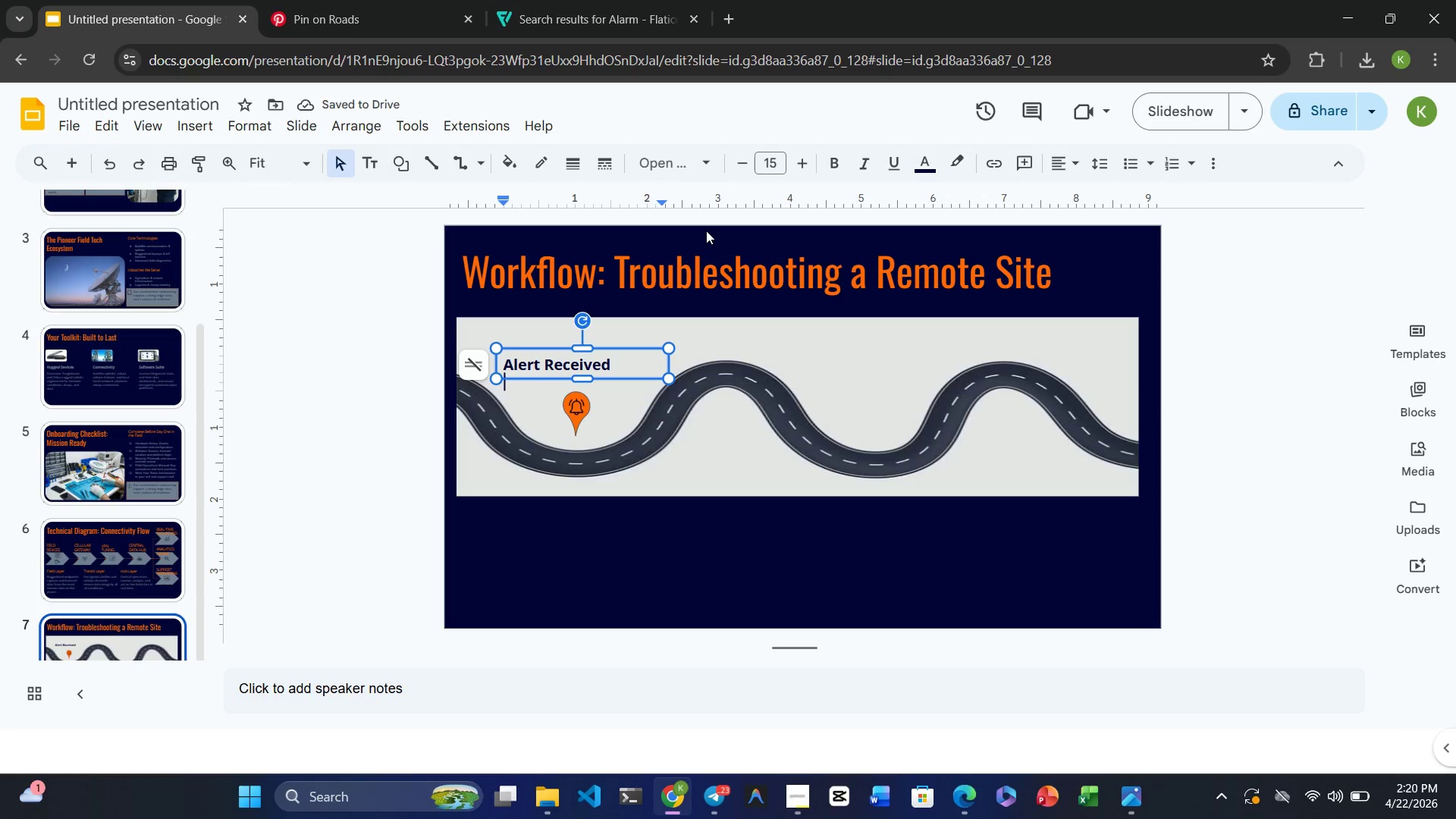 
wait(7.69)
 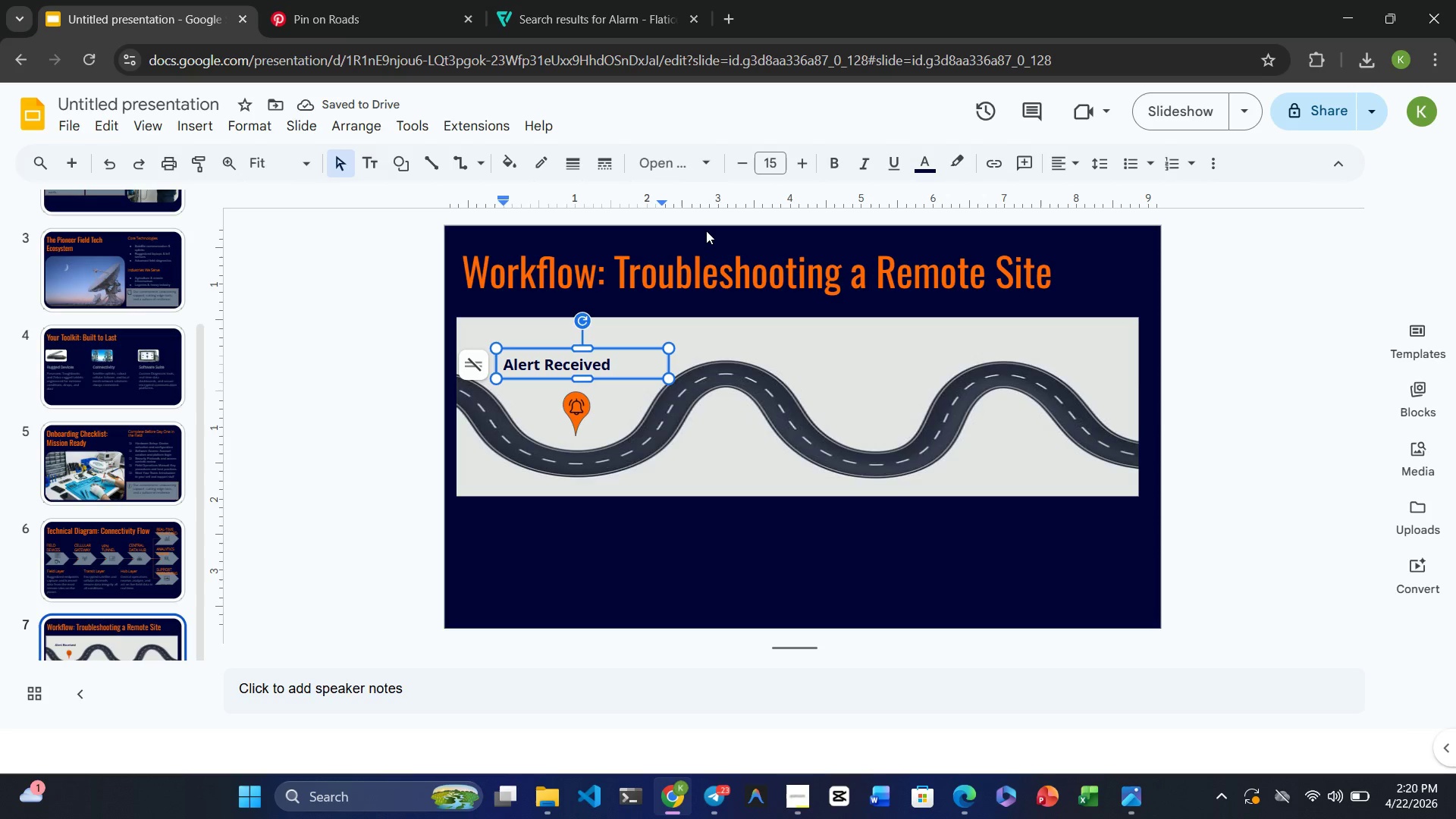 
type(Monitor and lof initial issue)
 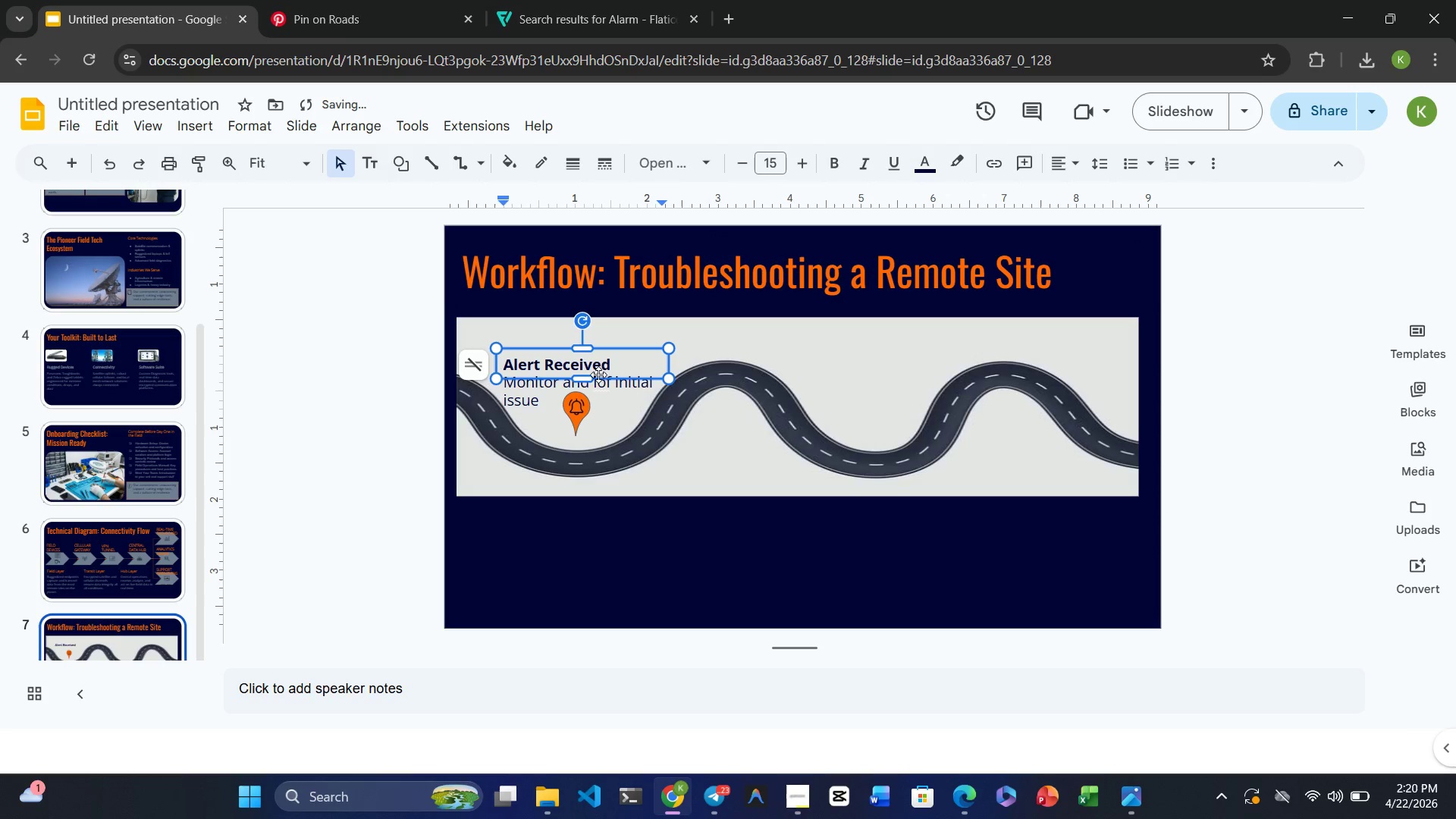 
left_click_drag(start_coordinate=[585, 377], to_coordinate=[579, 406])
 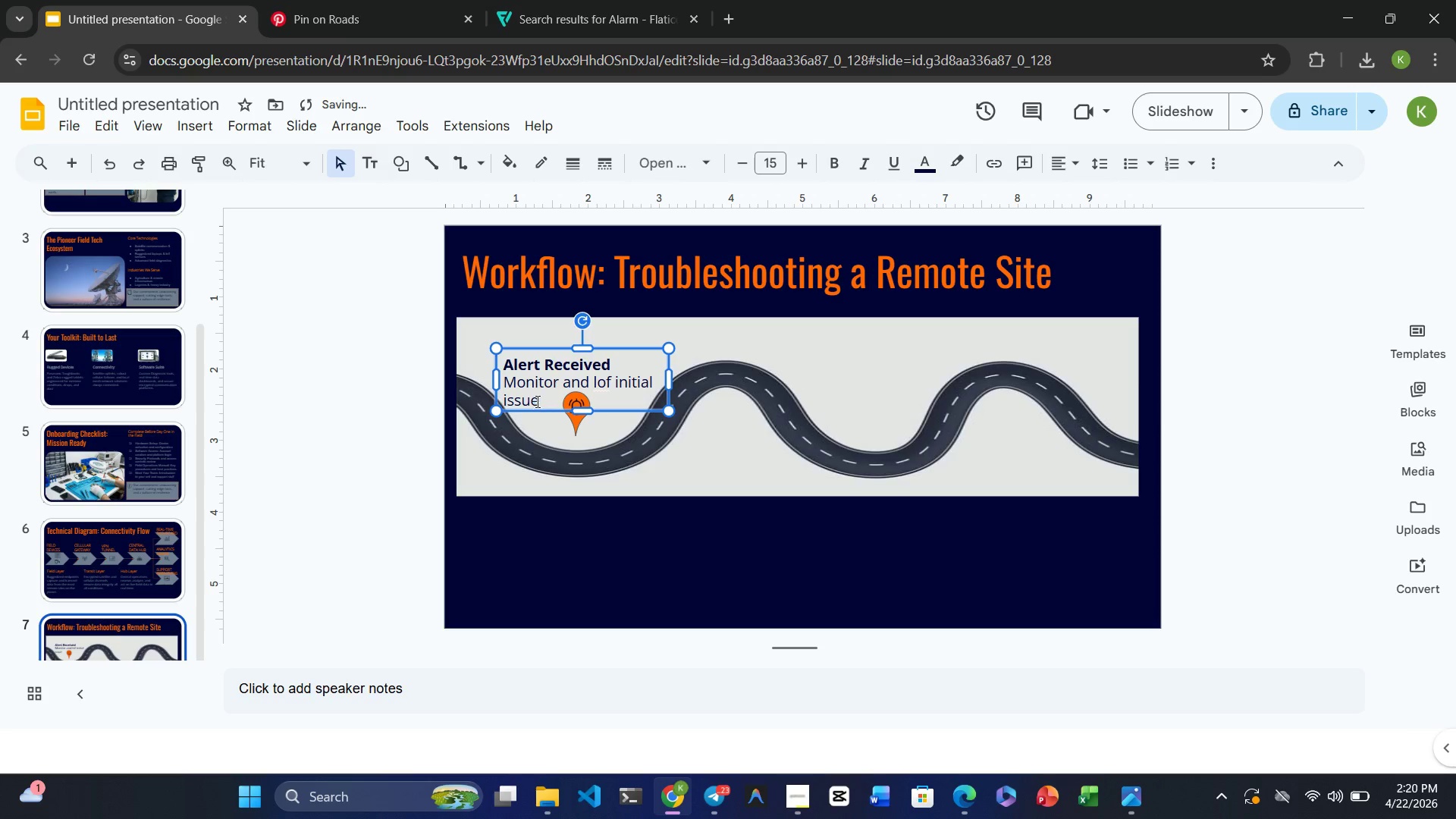 
left_click_drag(start_coordinate=[538, 400], to_coordinate=[499, 364])
 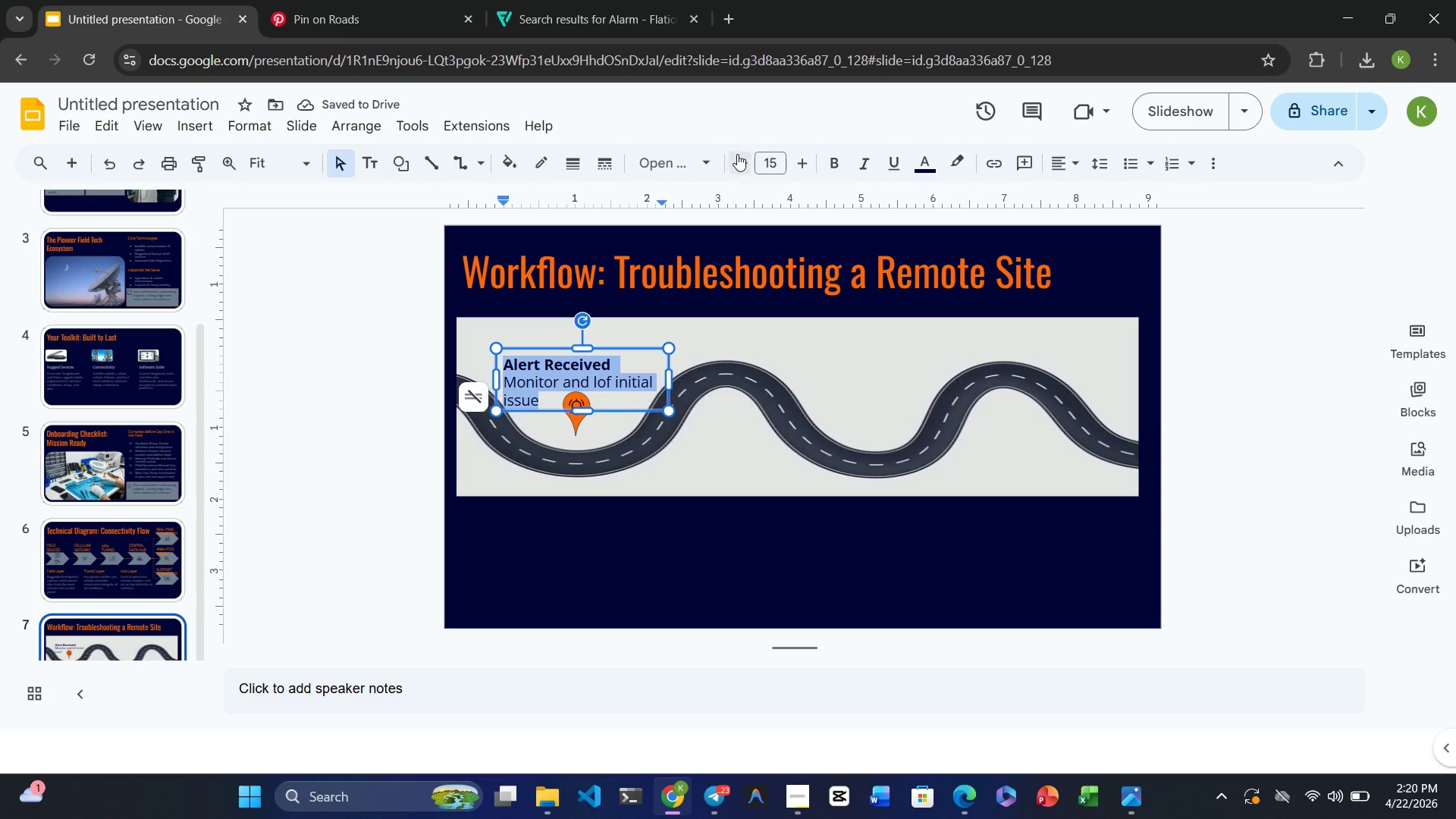 
left_click([739, 153])
 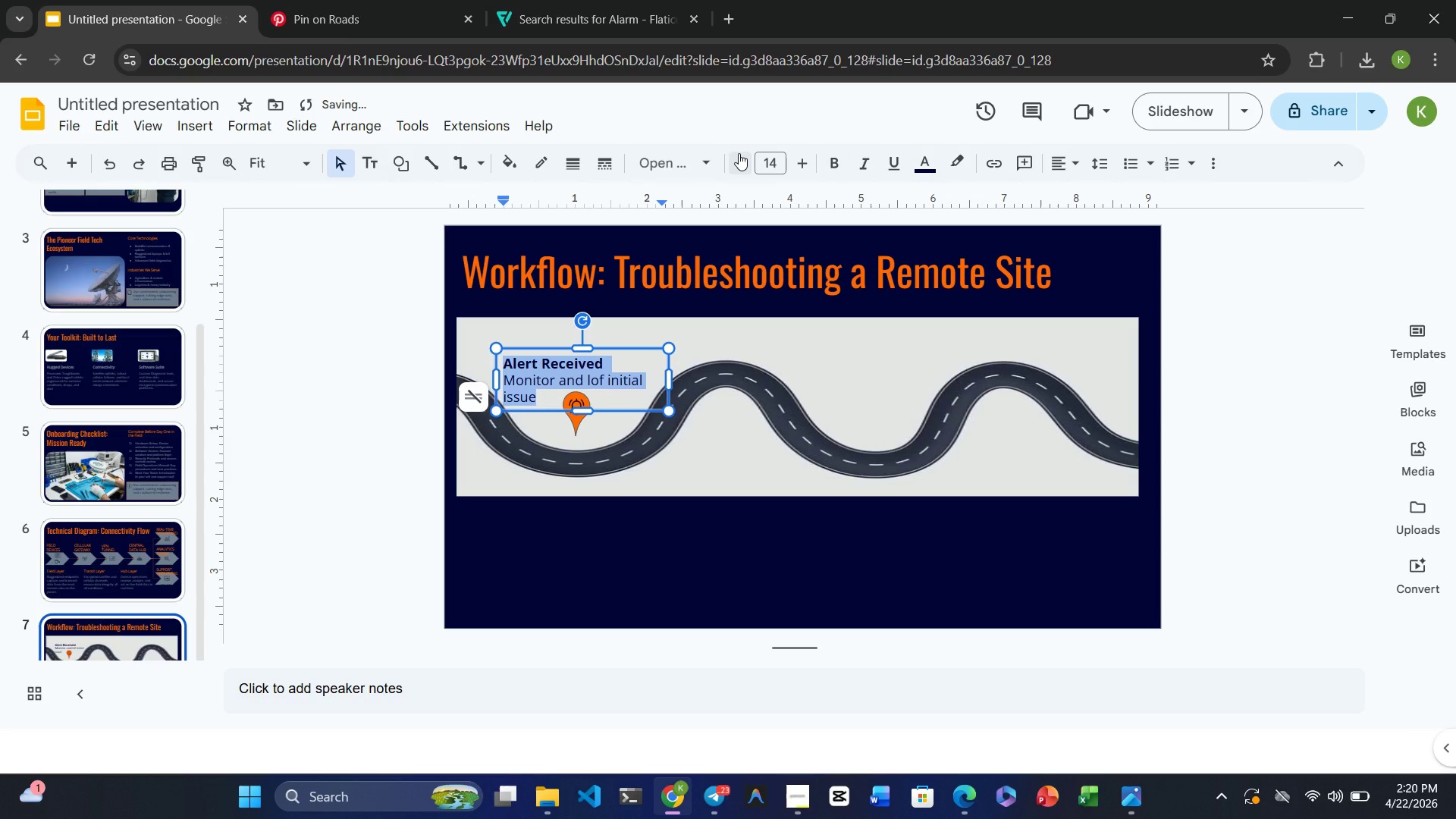 
left_click([739, 153])
 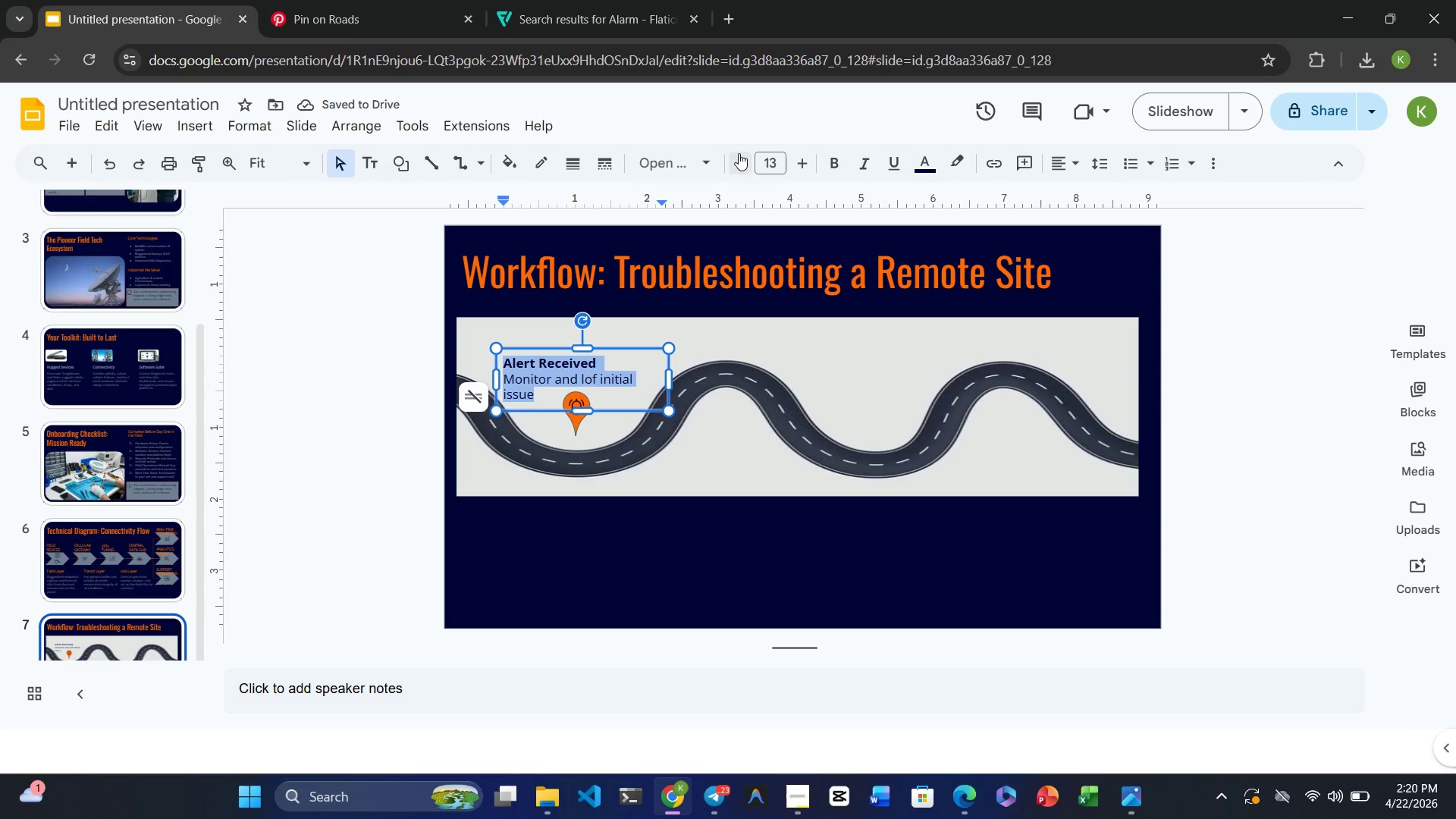 
wait(5.8)
 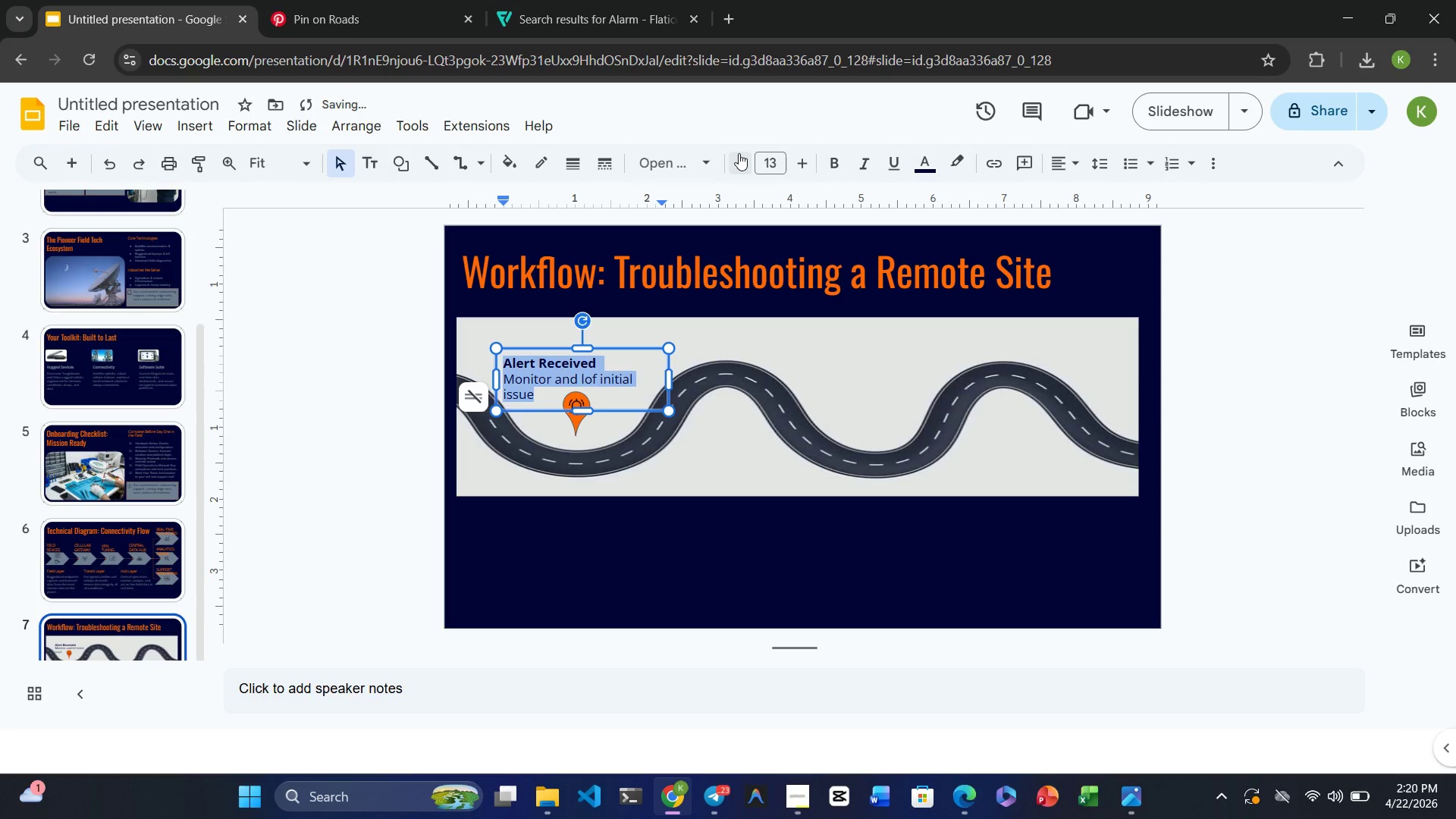 
left_click([739, 153])
 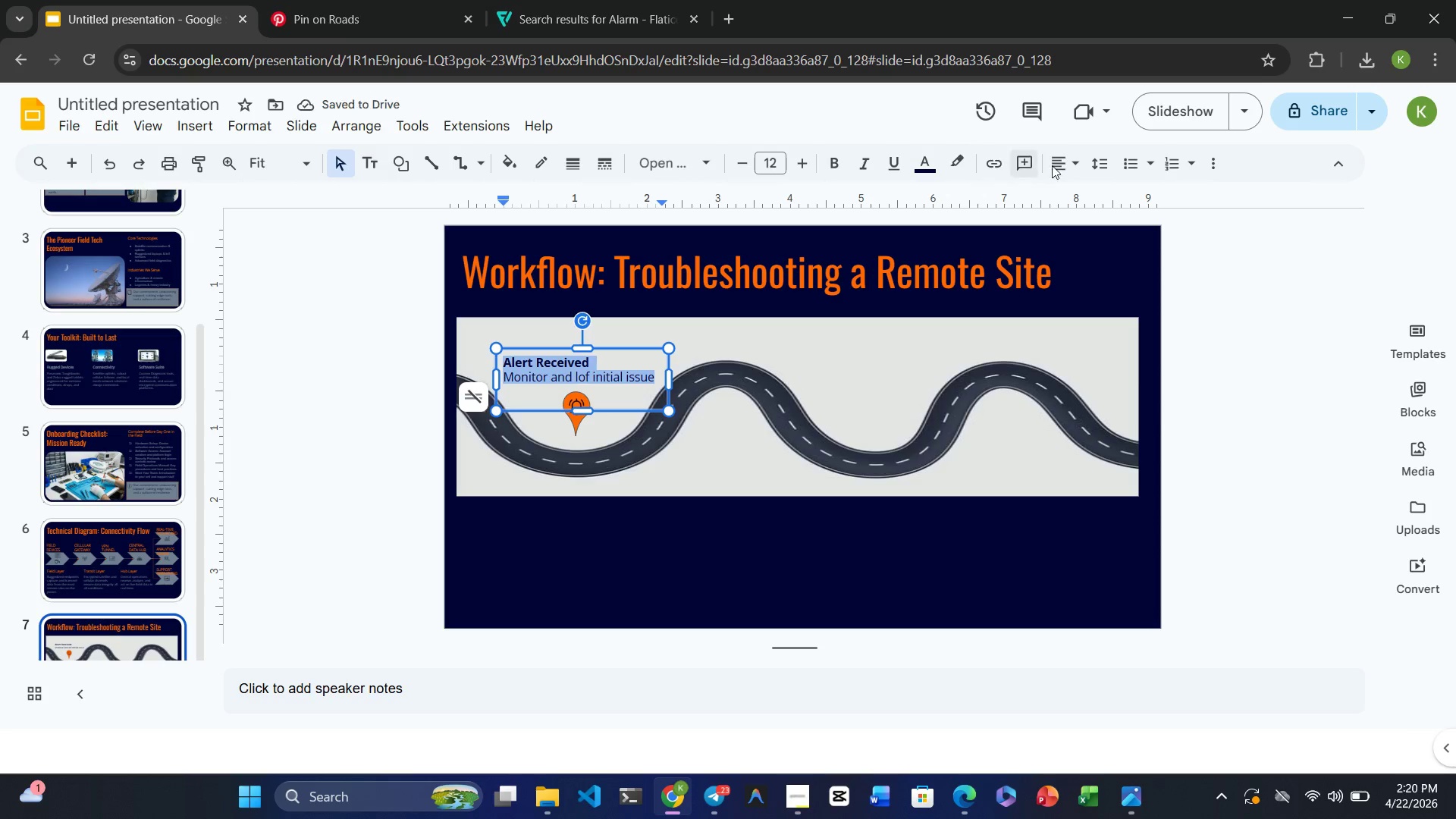 
left_click([1075, 162])
 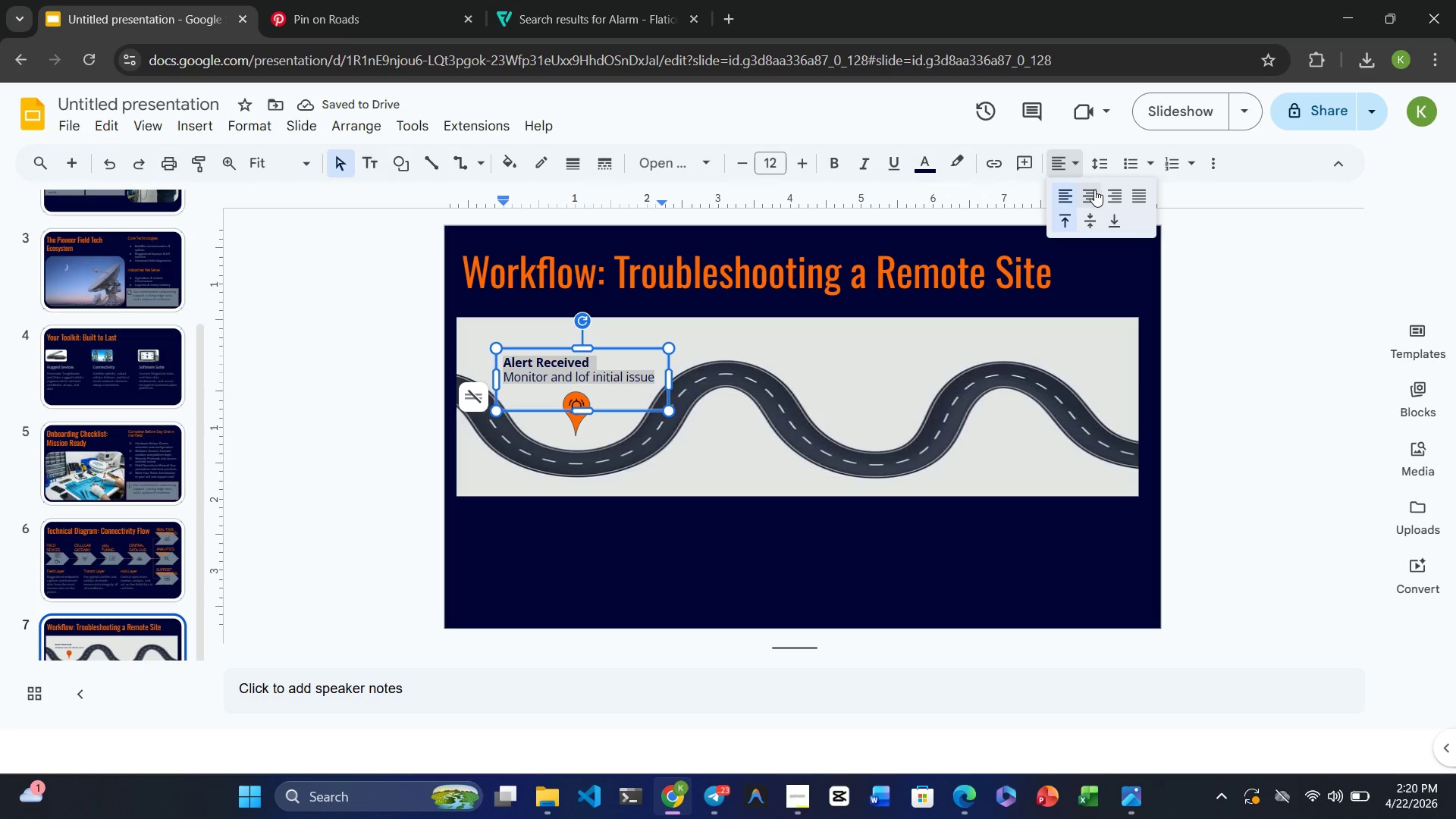 
left_click([1094, 190])
 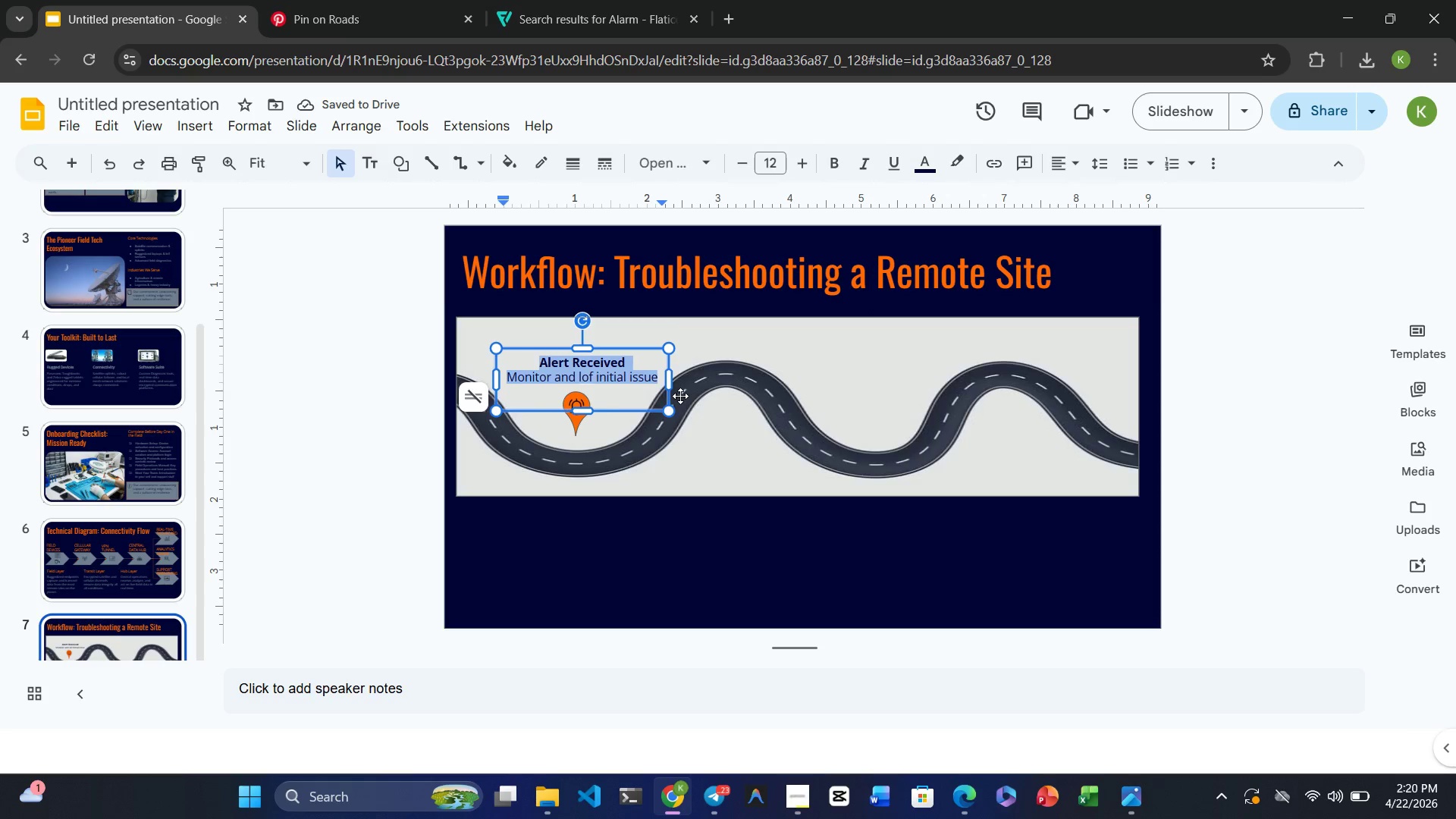 
left_click_drag(start_coordinate=[582, 411], to_coordinate=[582, 390])
 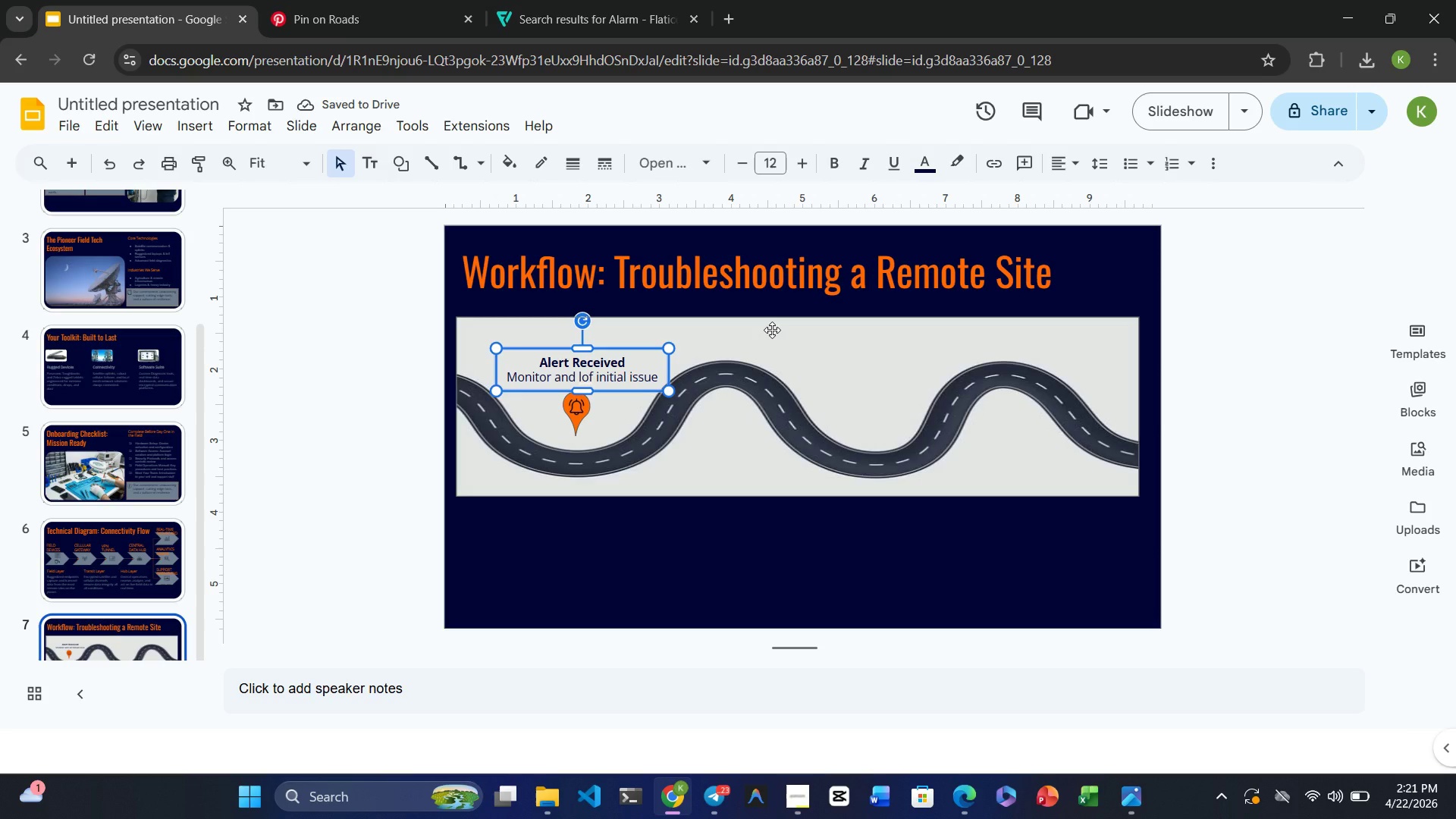 
left_click([787, 329])
 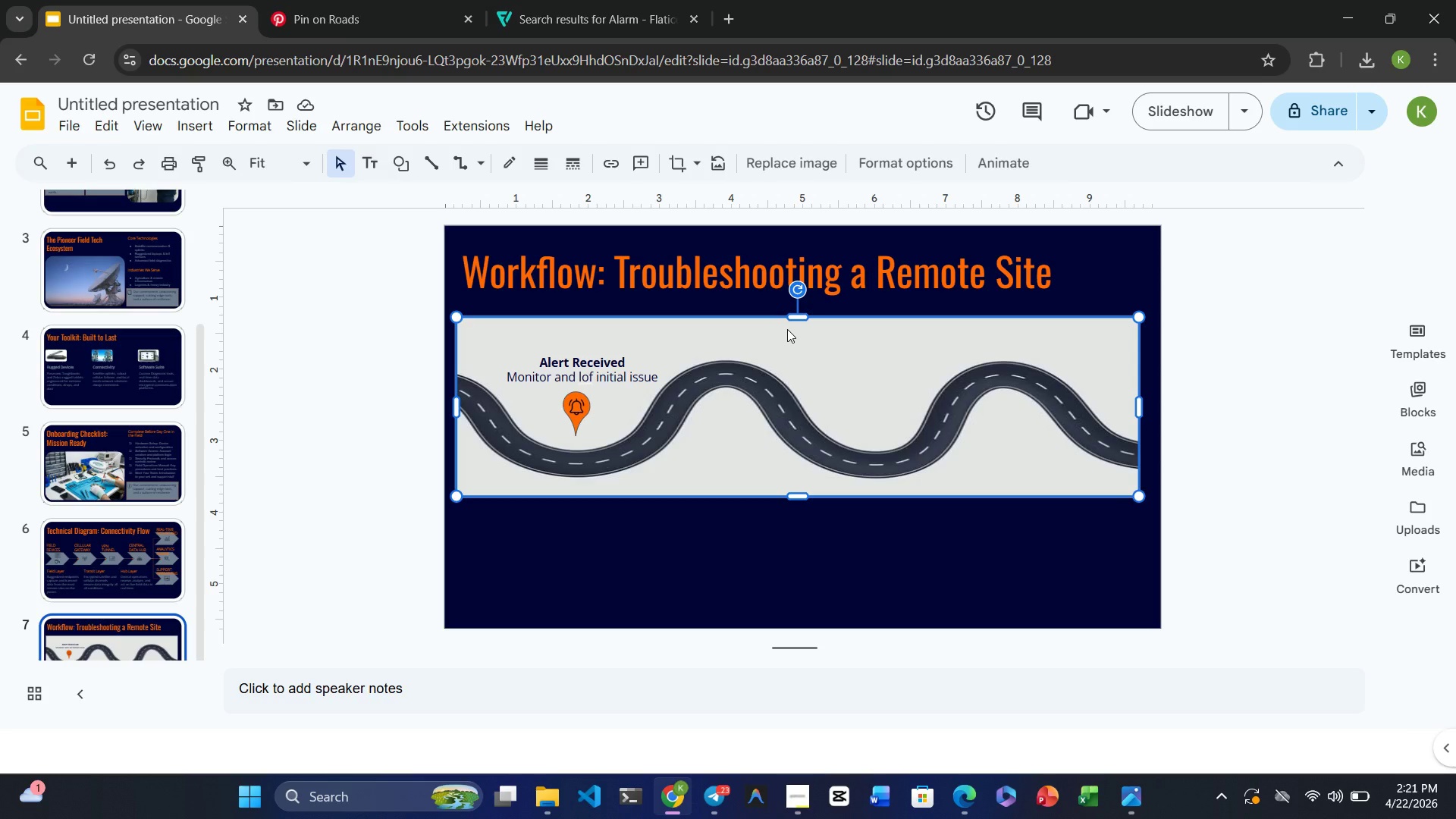 
wait(16.86)
 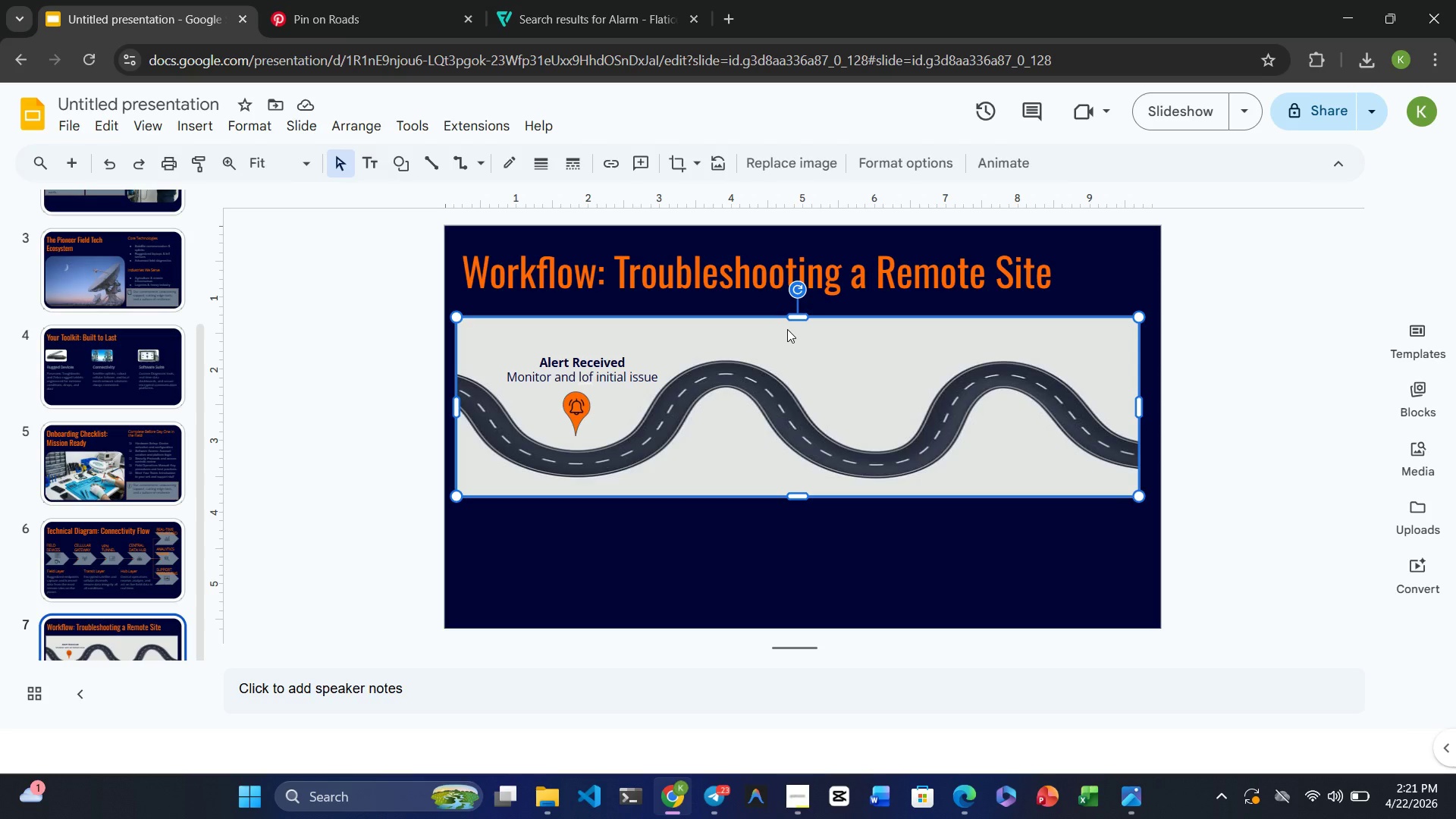 
hold_key(key=ControlRight, duration=7.25)
left_click([580, 362])
 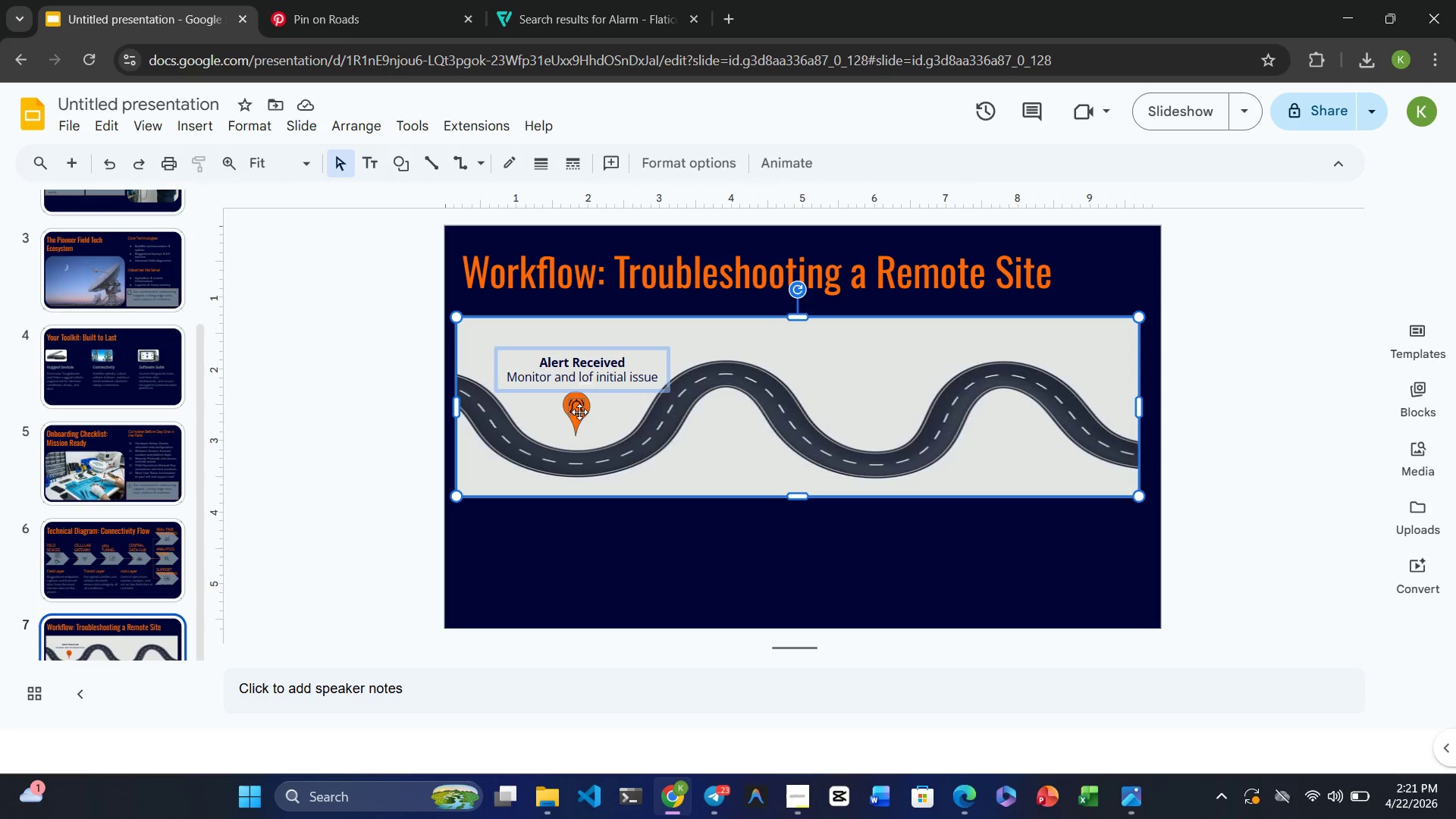 
left_click([576, 410])
 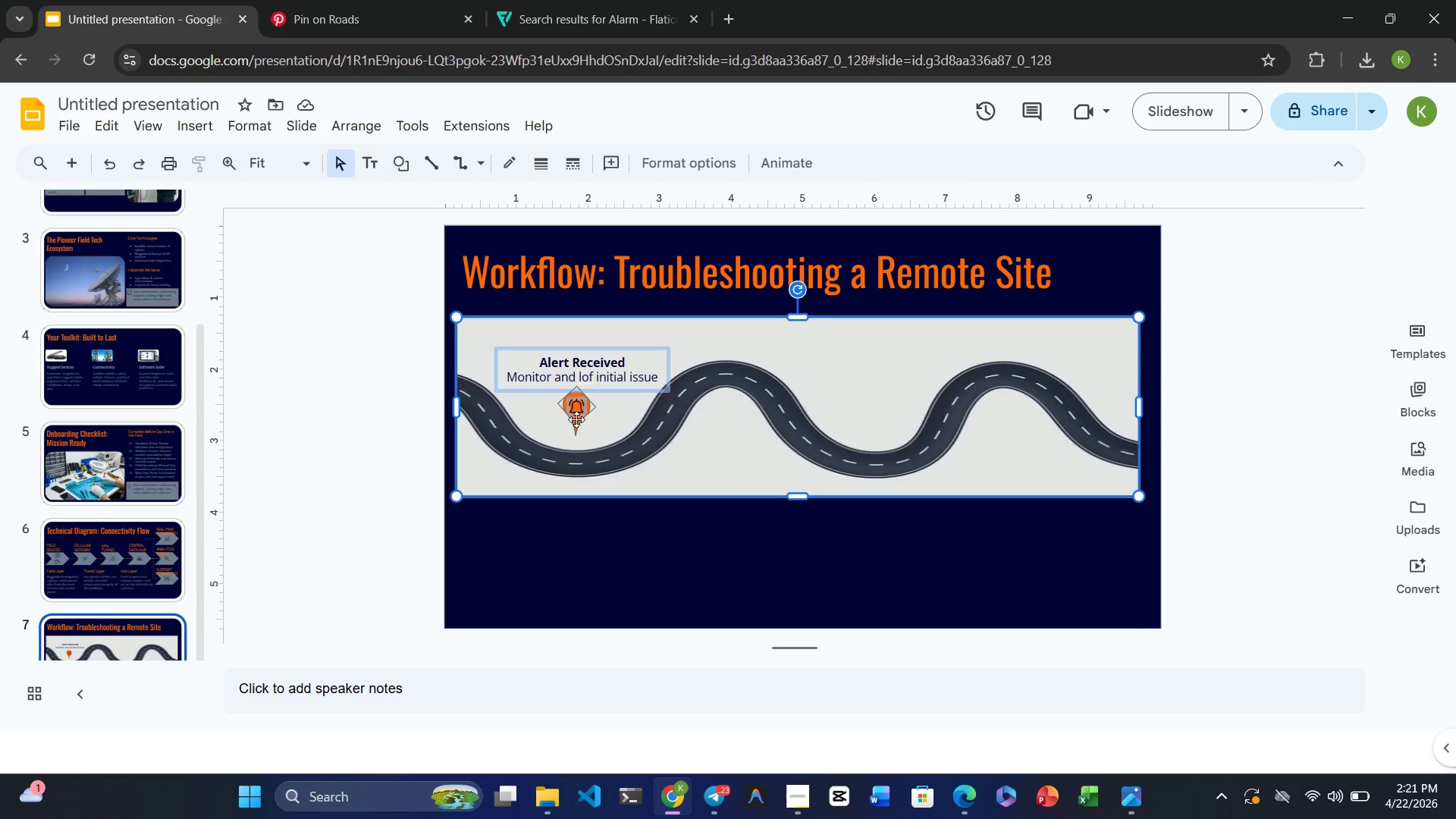 
left_click([576, 419])
 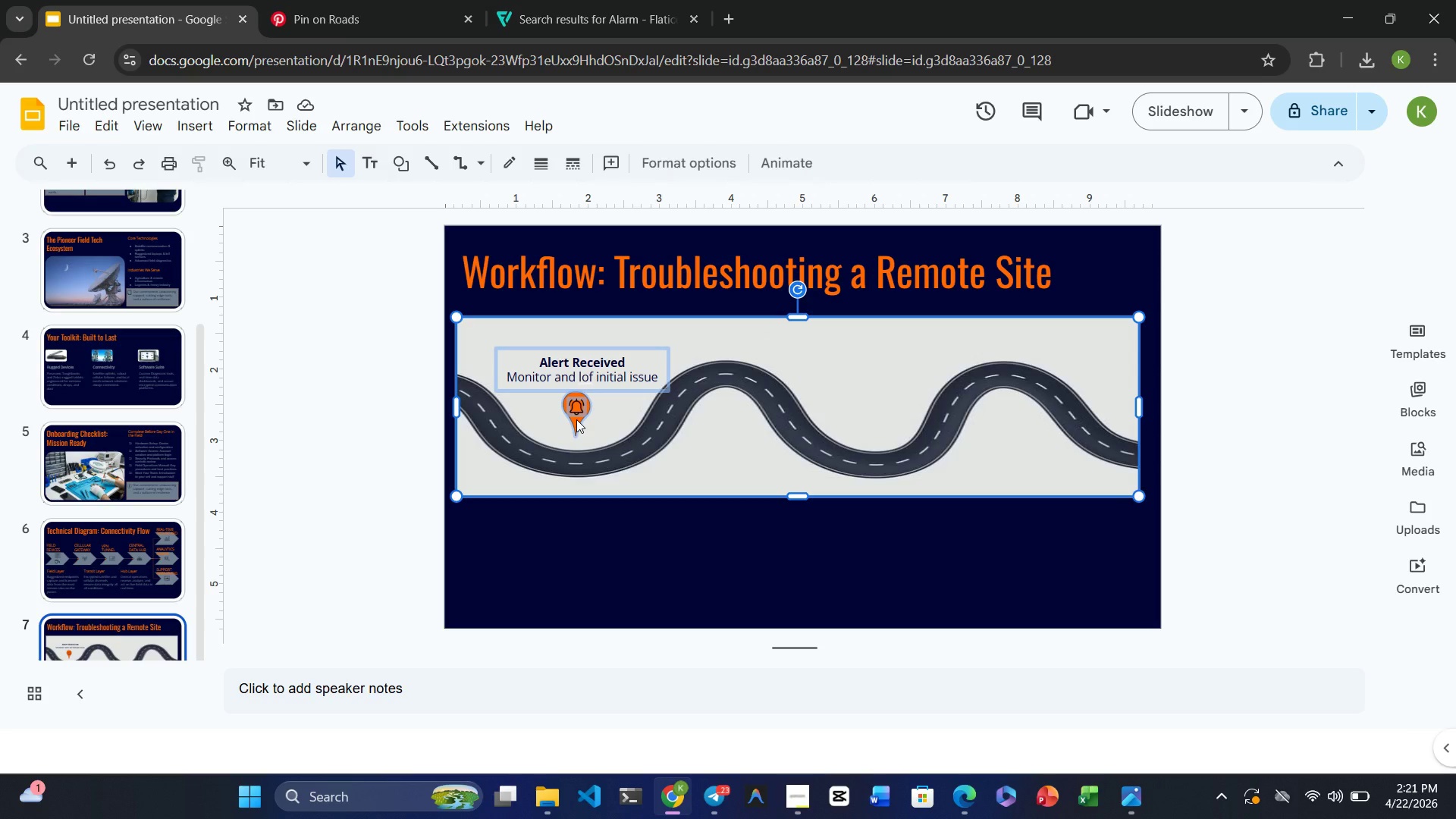 
key(Control+C)
 